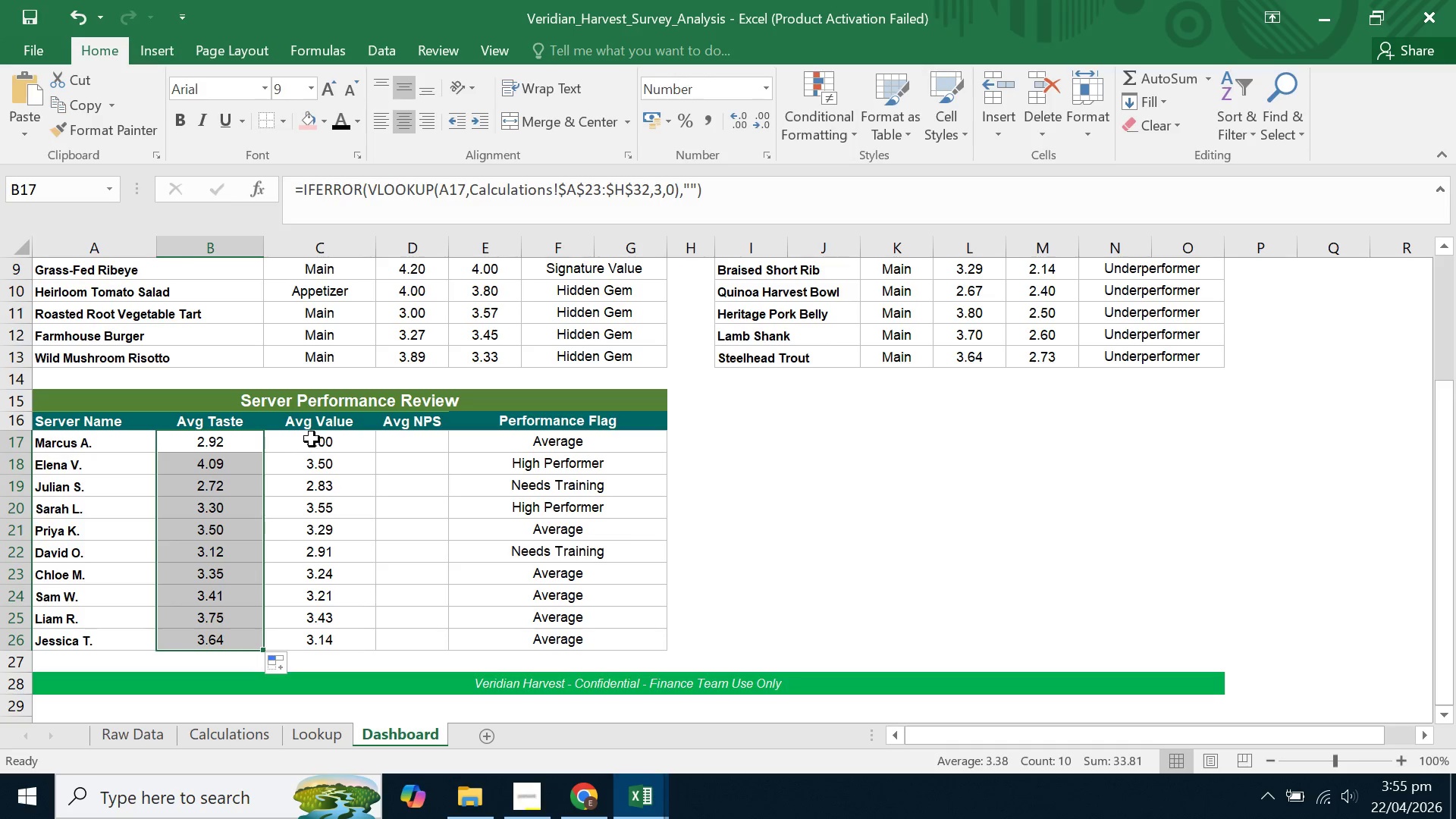 
left_click([314, 433])
 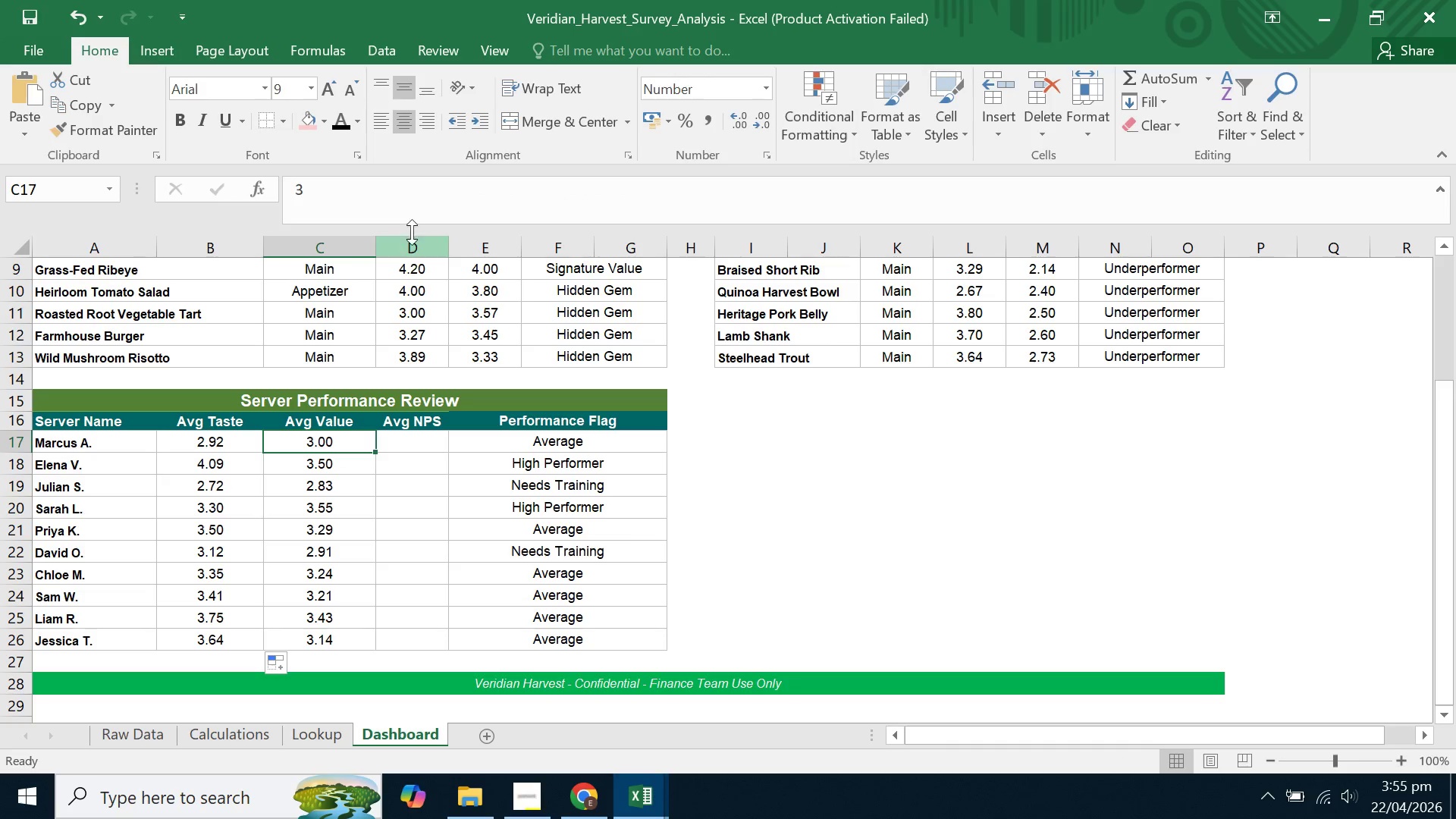 
left_click_drag(start_coordinate=[416, 190], to_coordinate=[146, 190])
 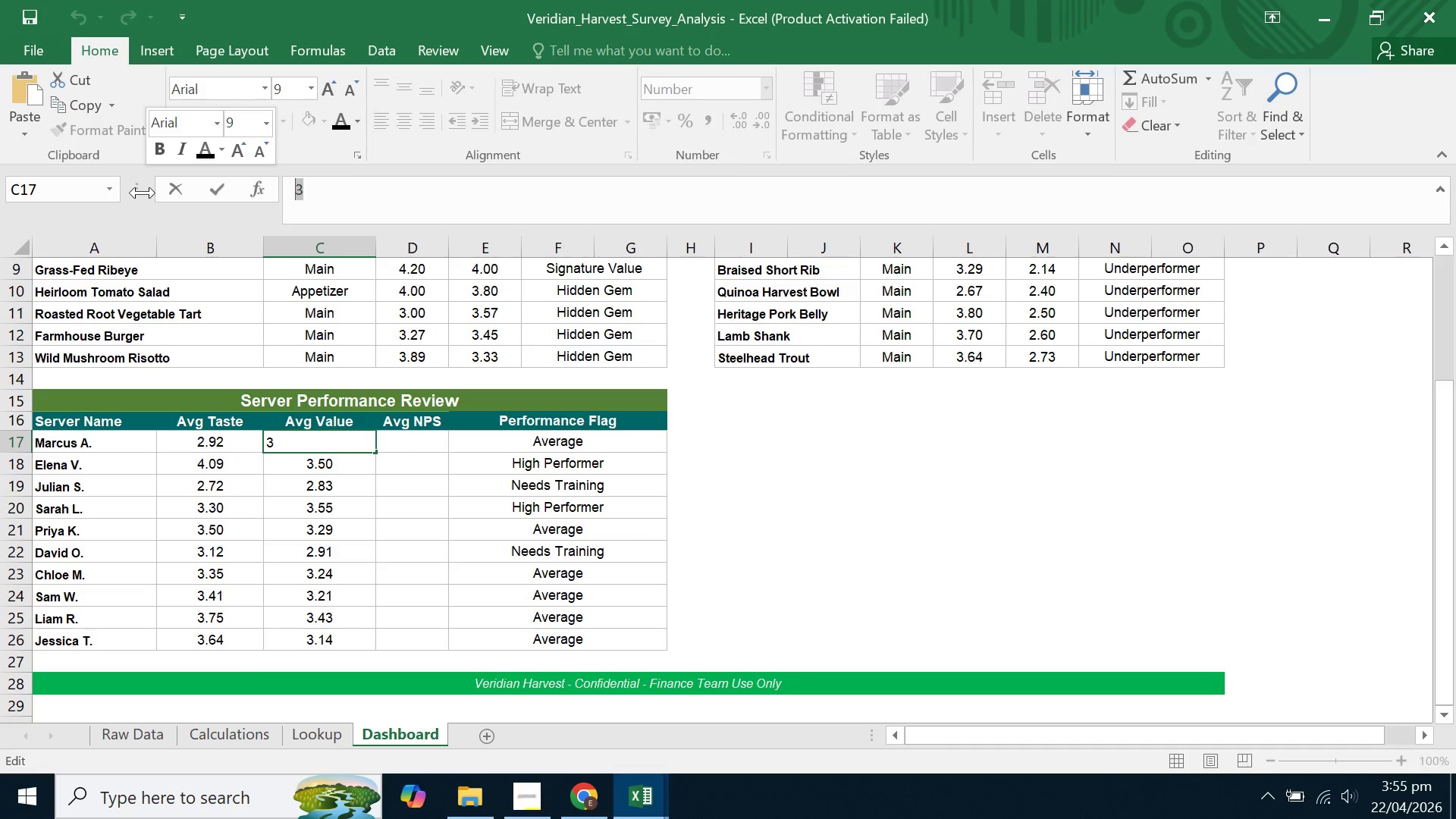 
key(Backspace)
 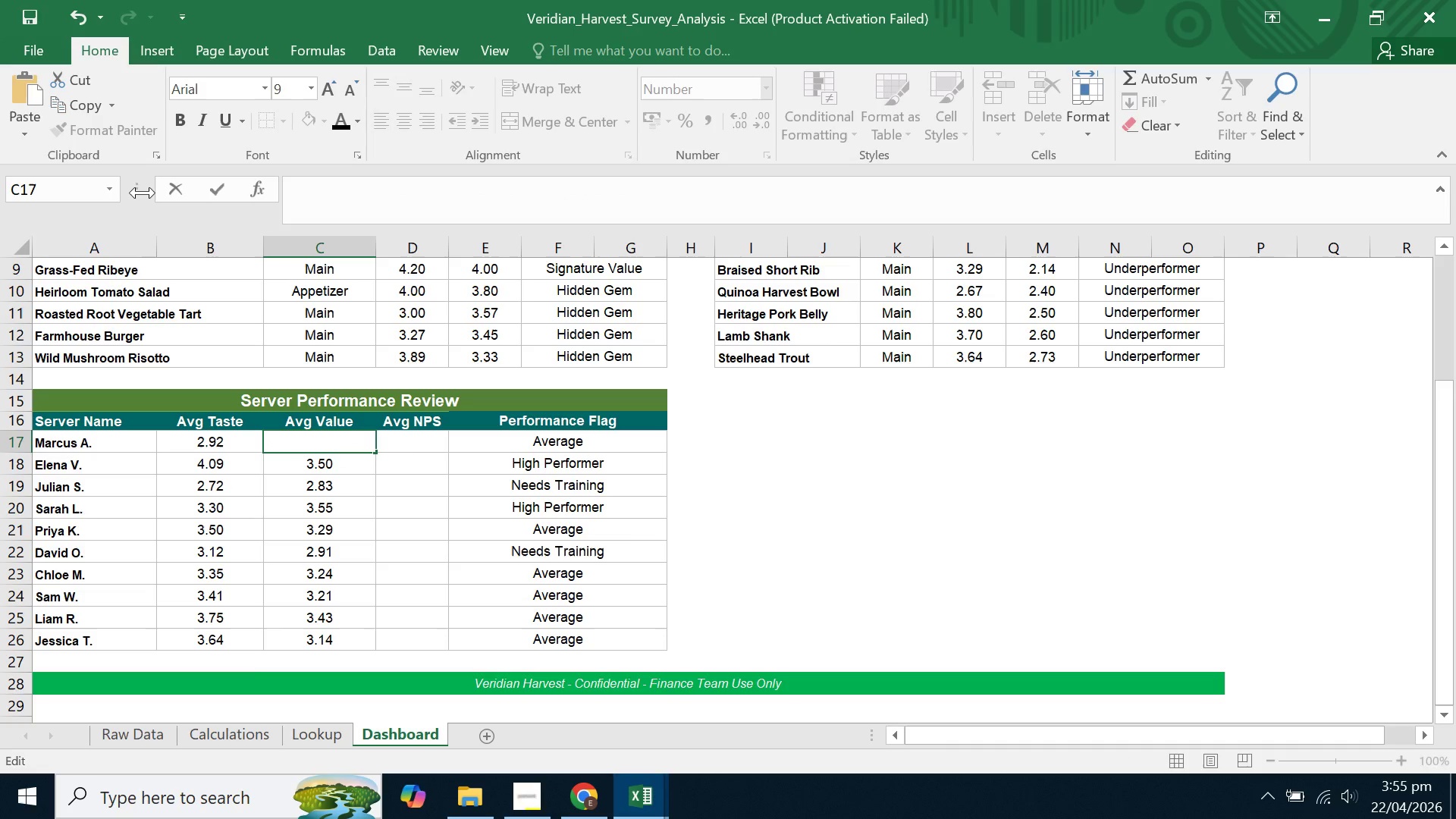 
key(Control+V)
 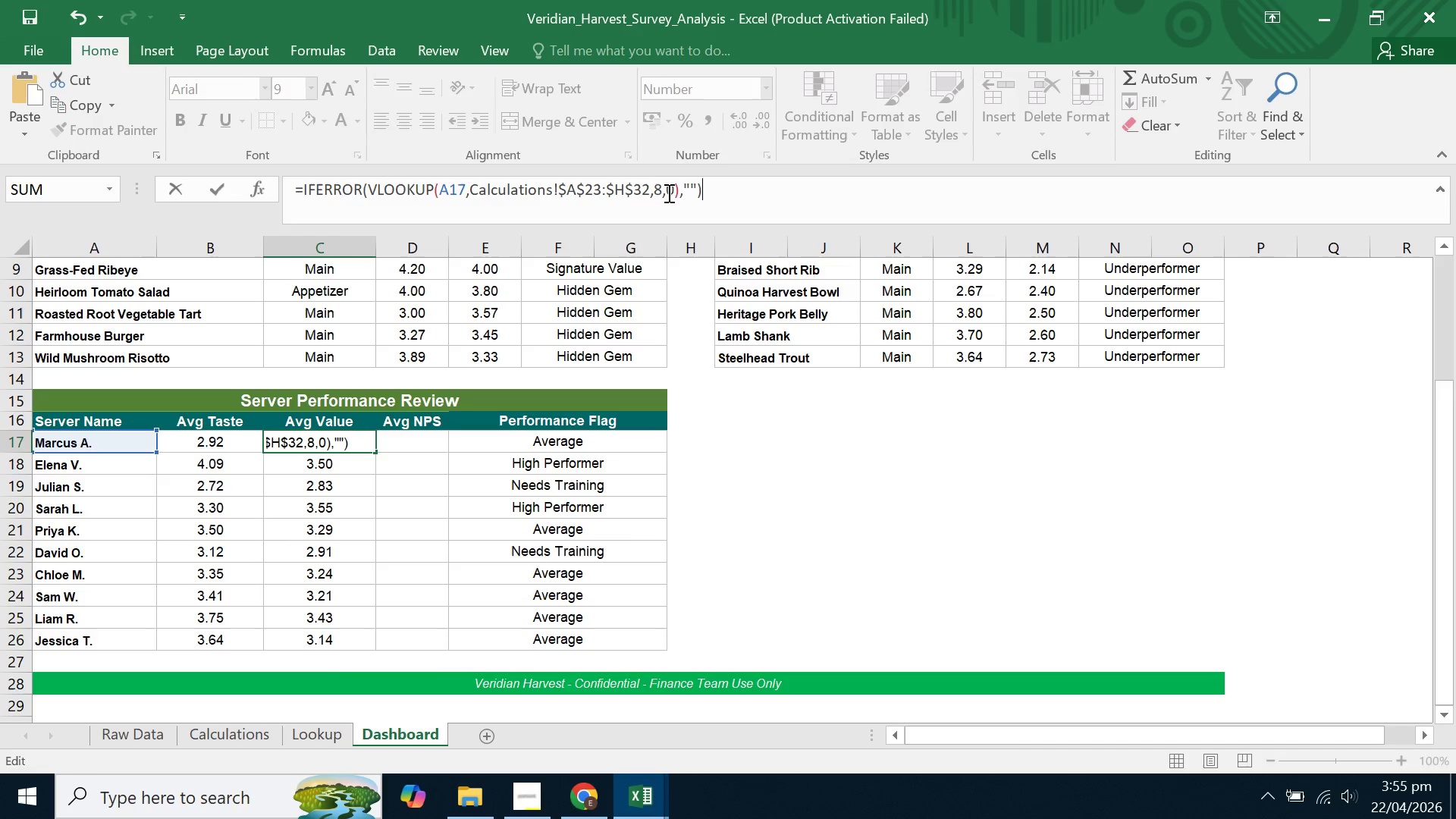 
left_click([658, 189])
 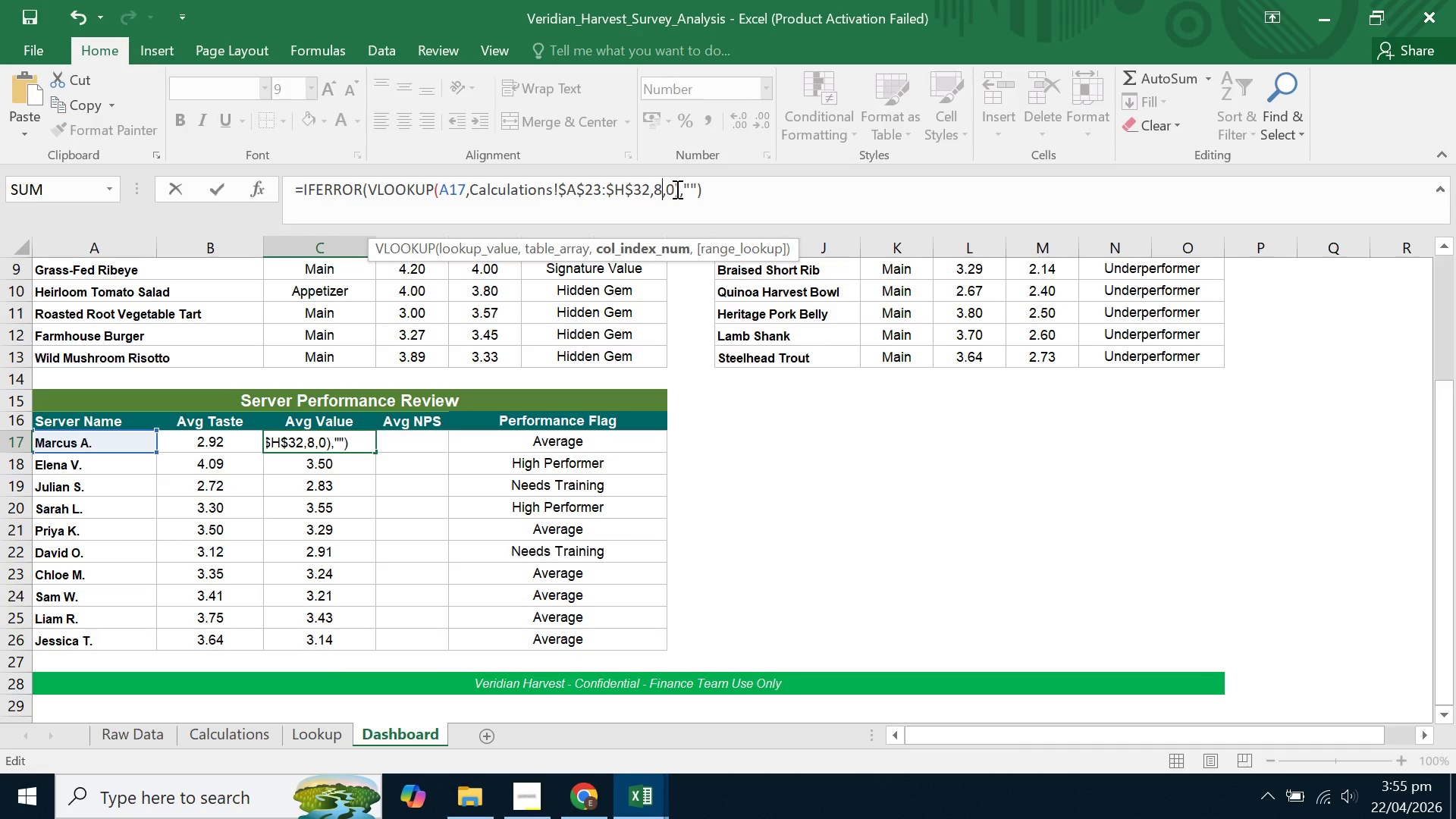 
key(Backspace)
 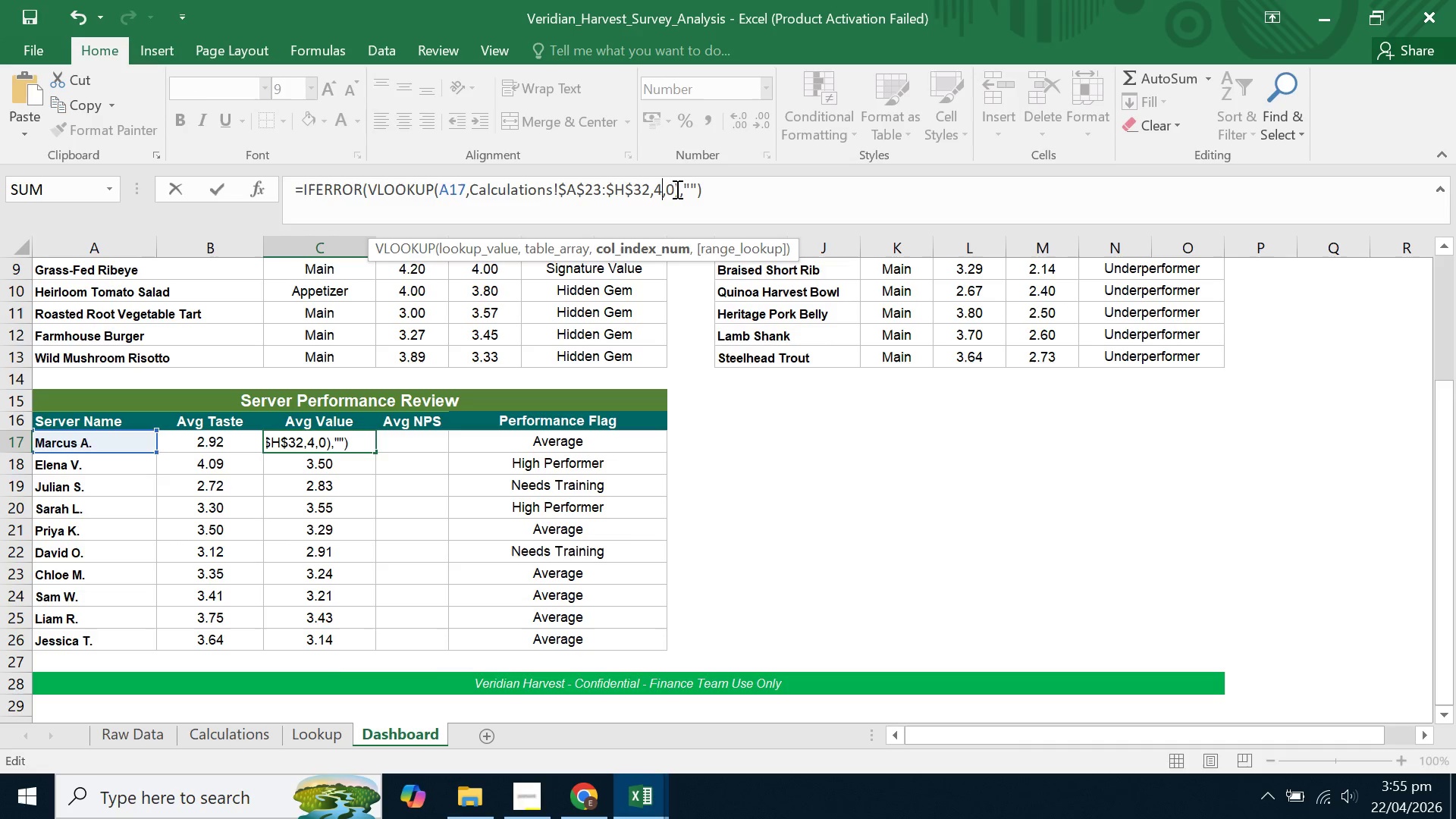 
key(4)
 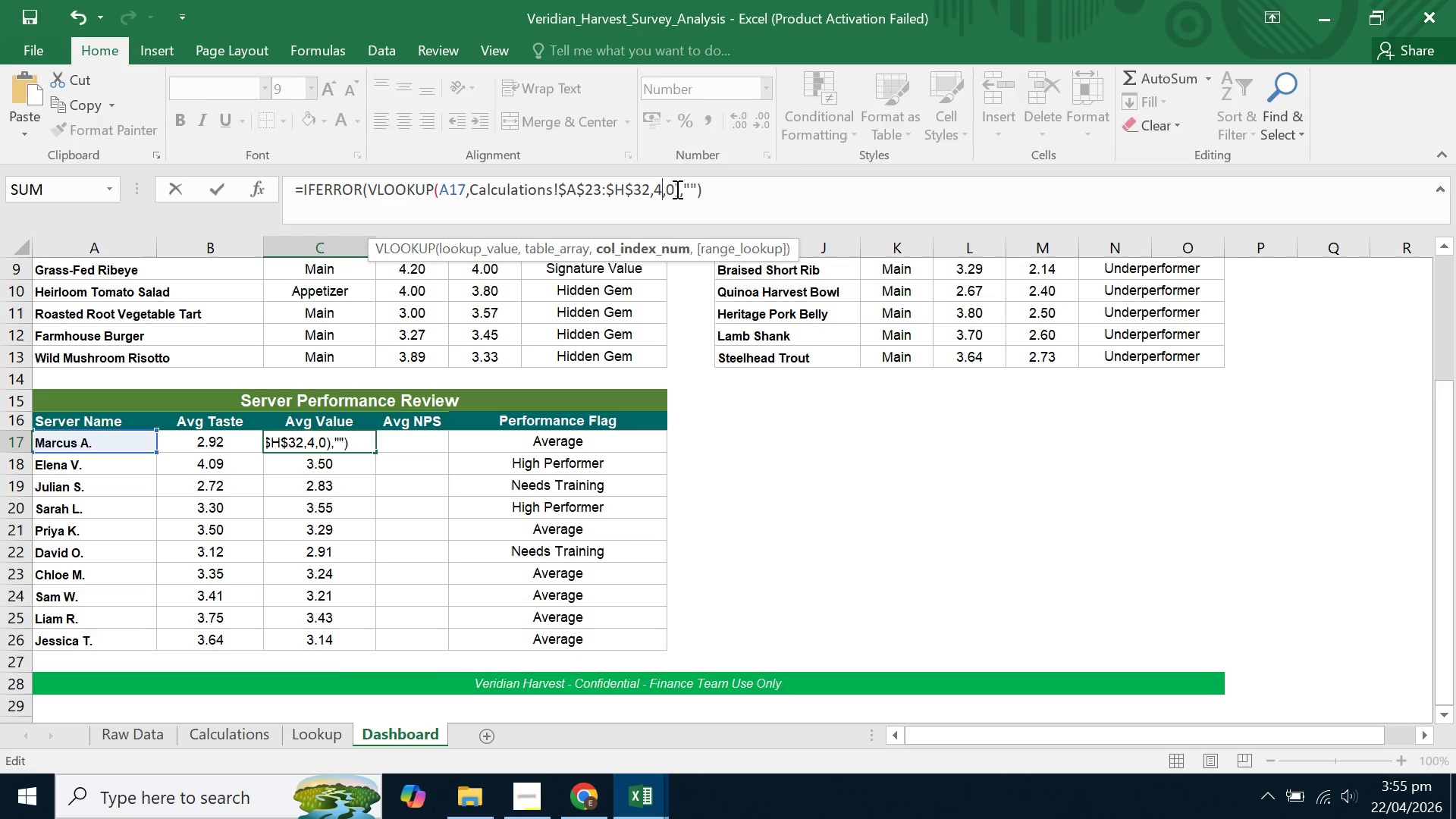 
key(Enter)
 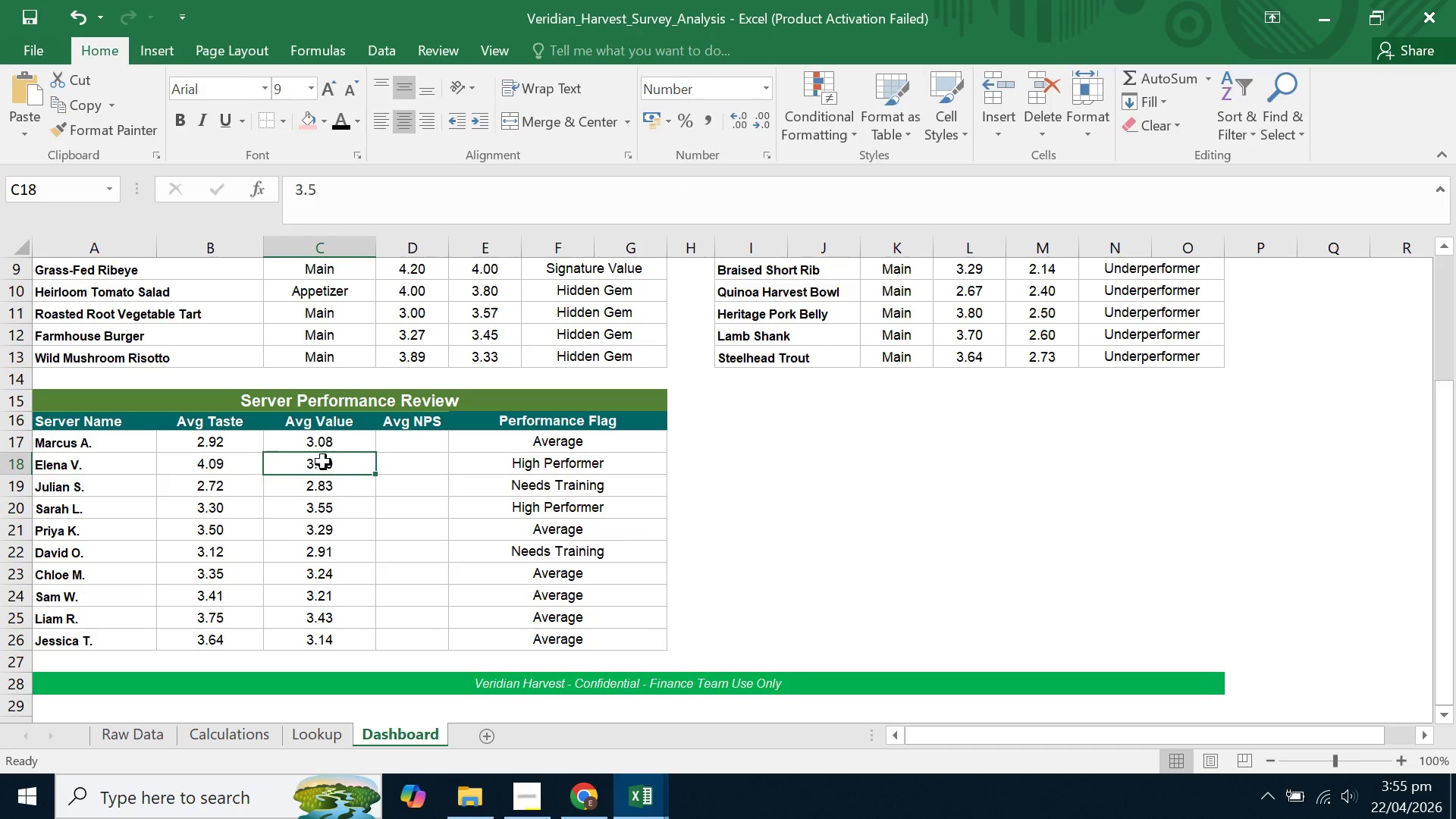 
left_click([312, 436])
 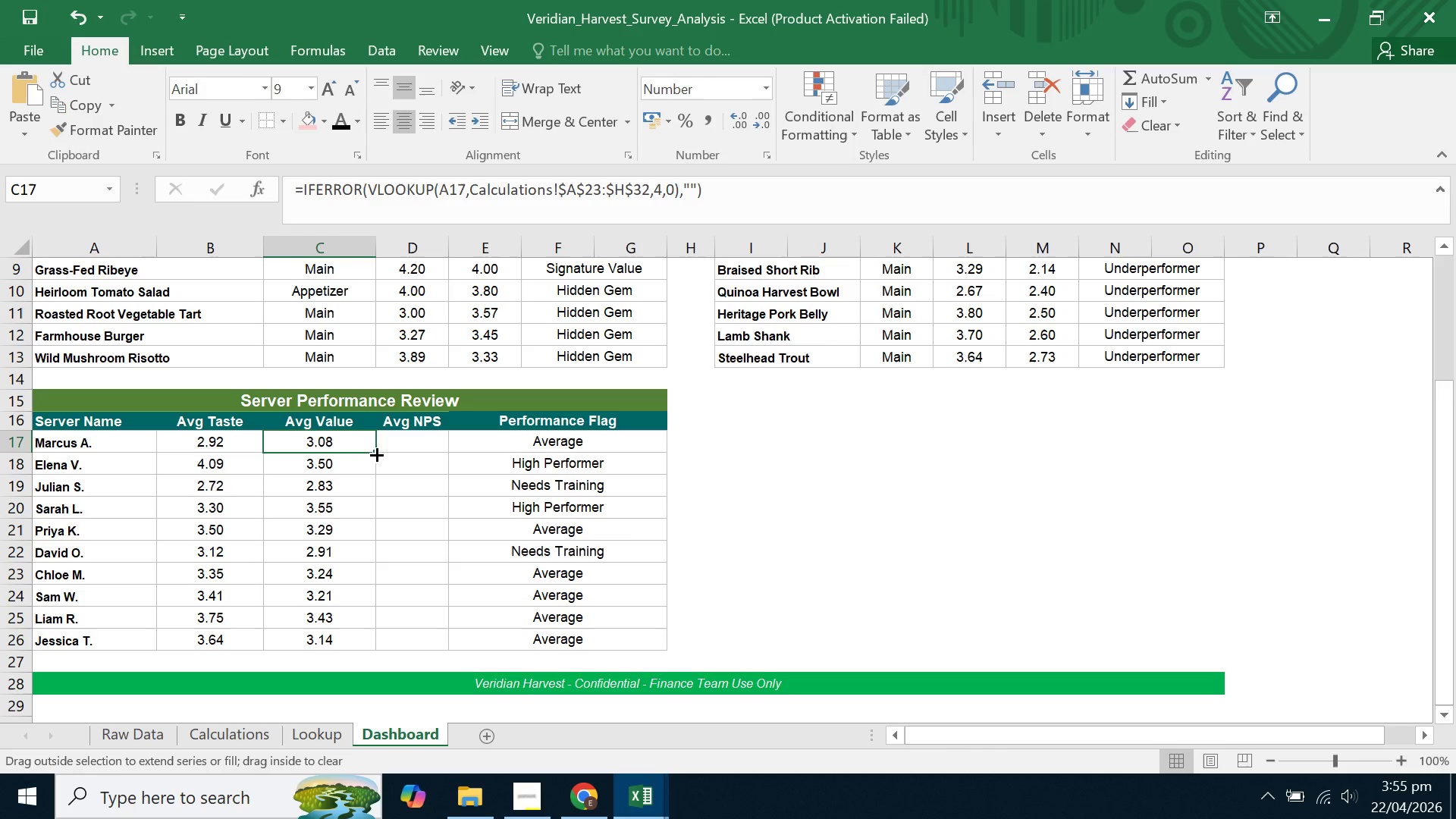 
double_click([375, 453])
 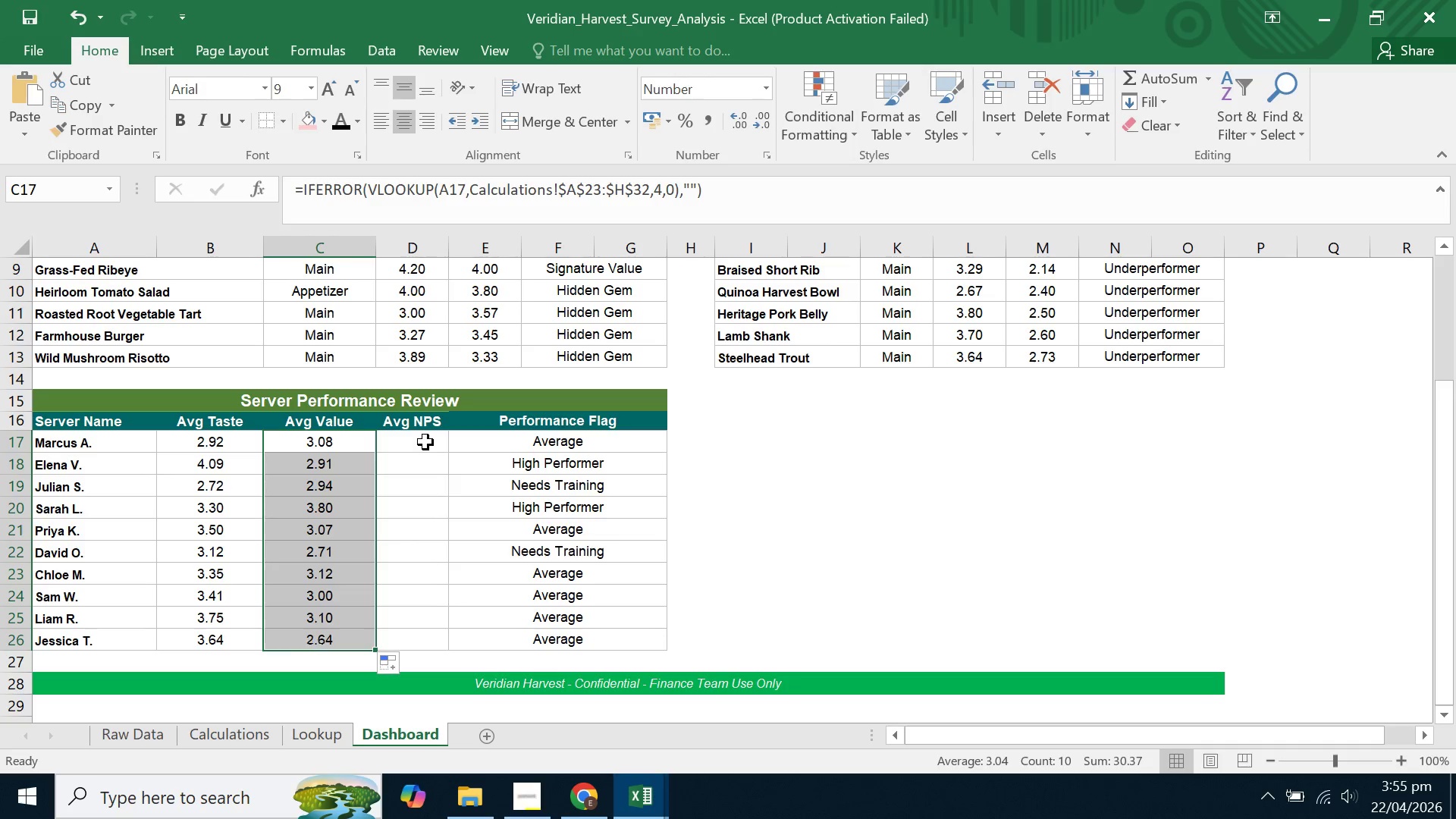 
left_click([425, 439])
 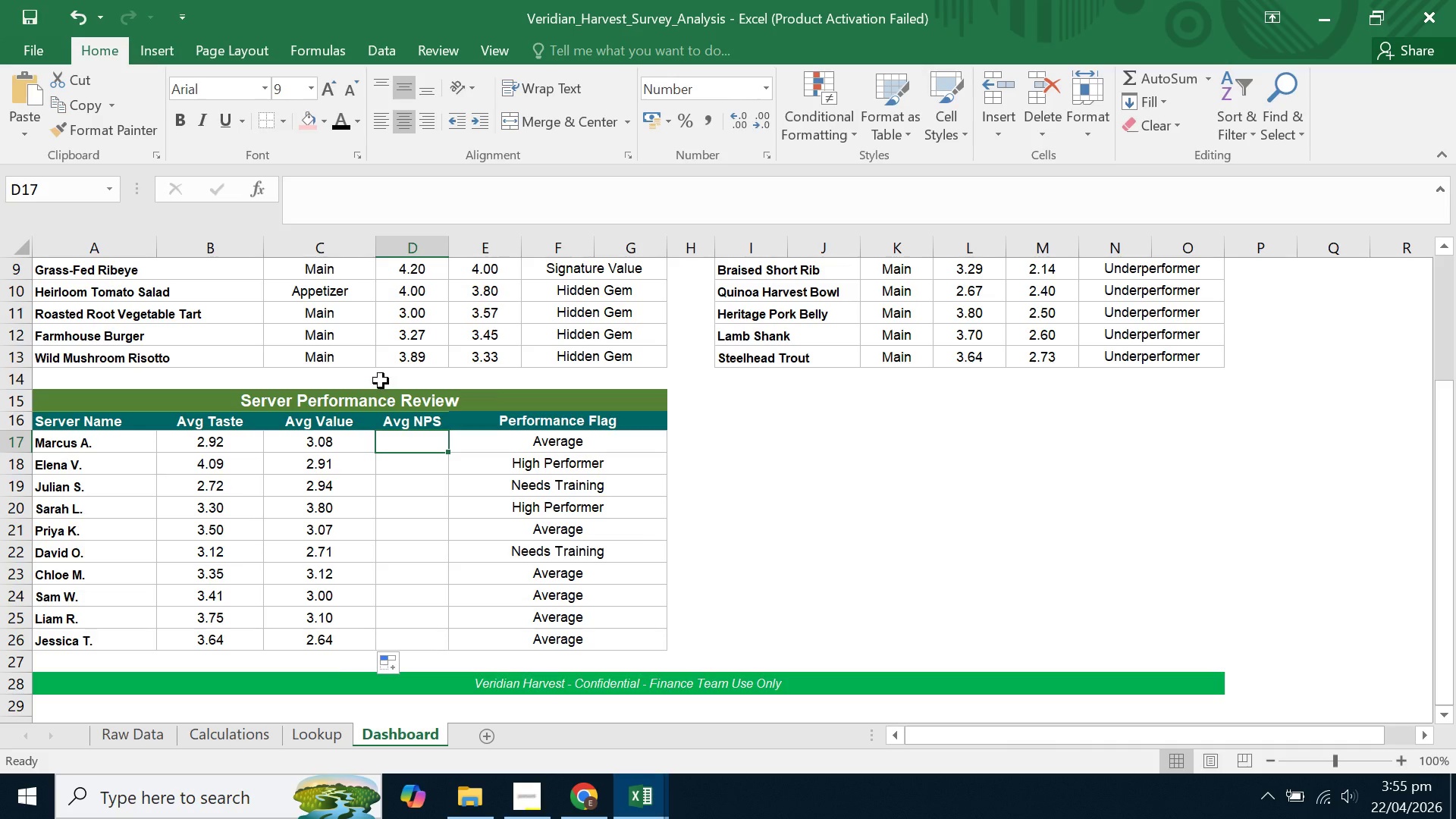 
left_click([218, 736])
 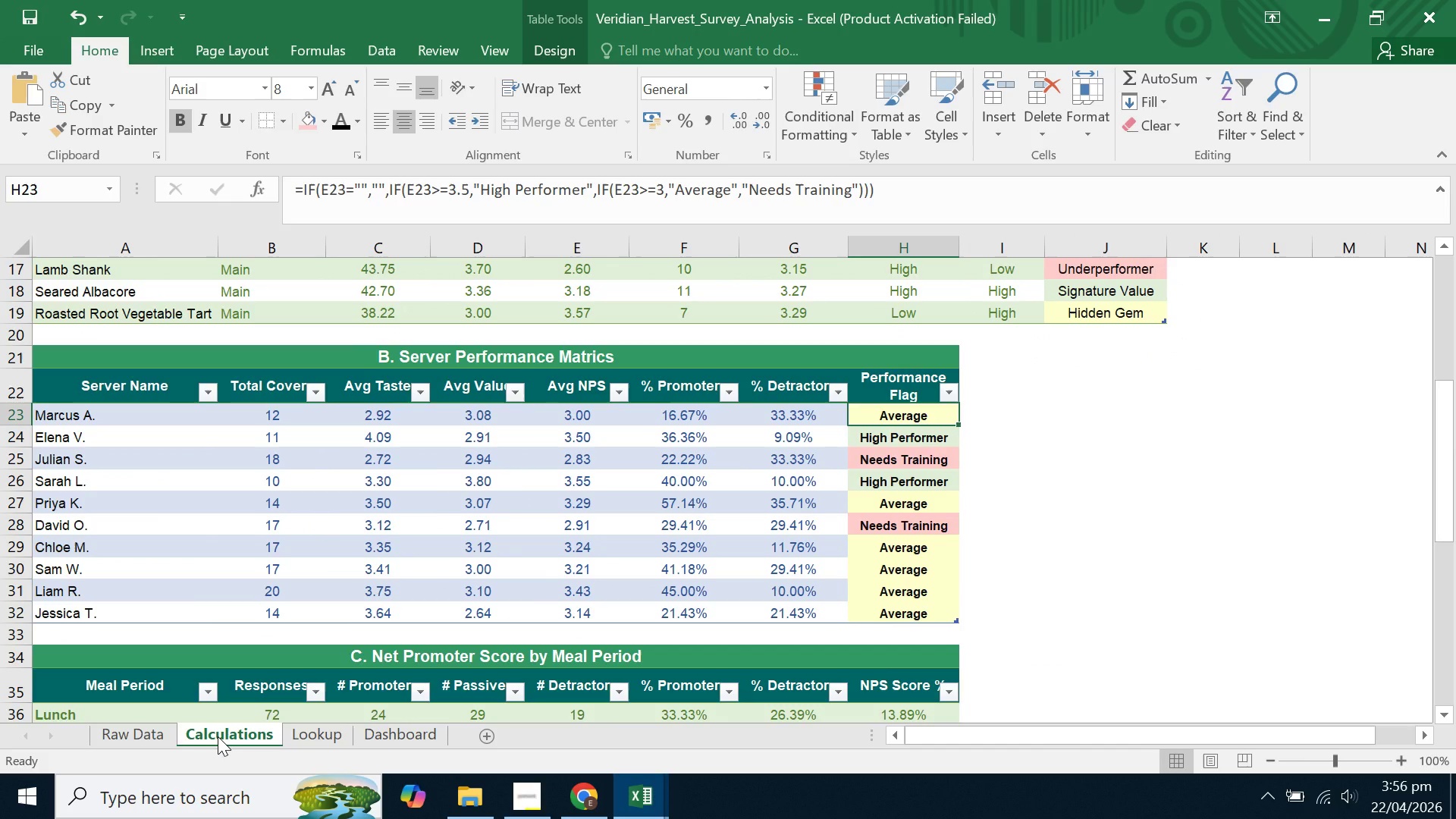 
left_click([142, 734])
 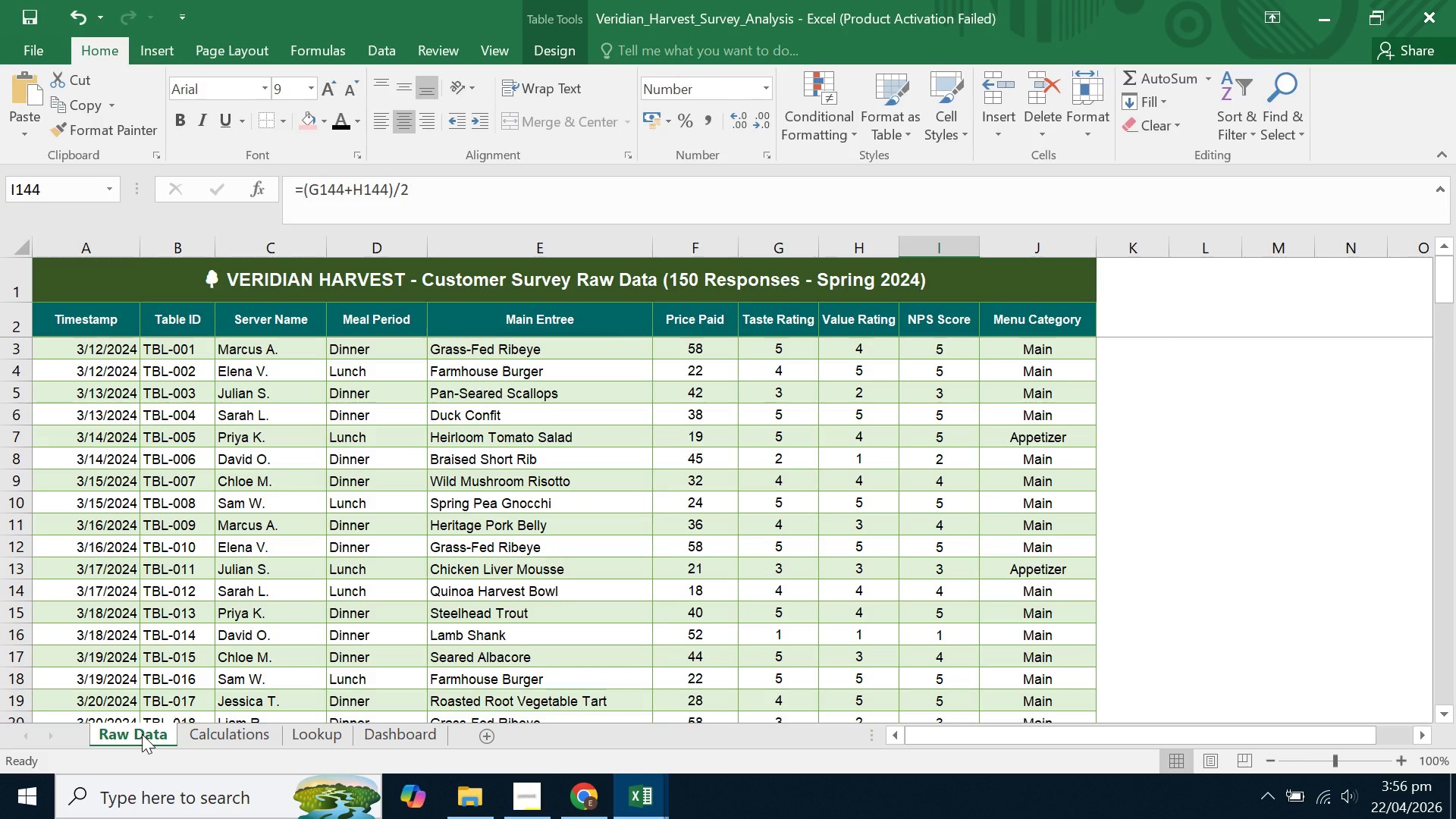 
left_click([196, 733])
 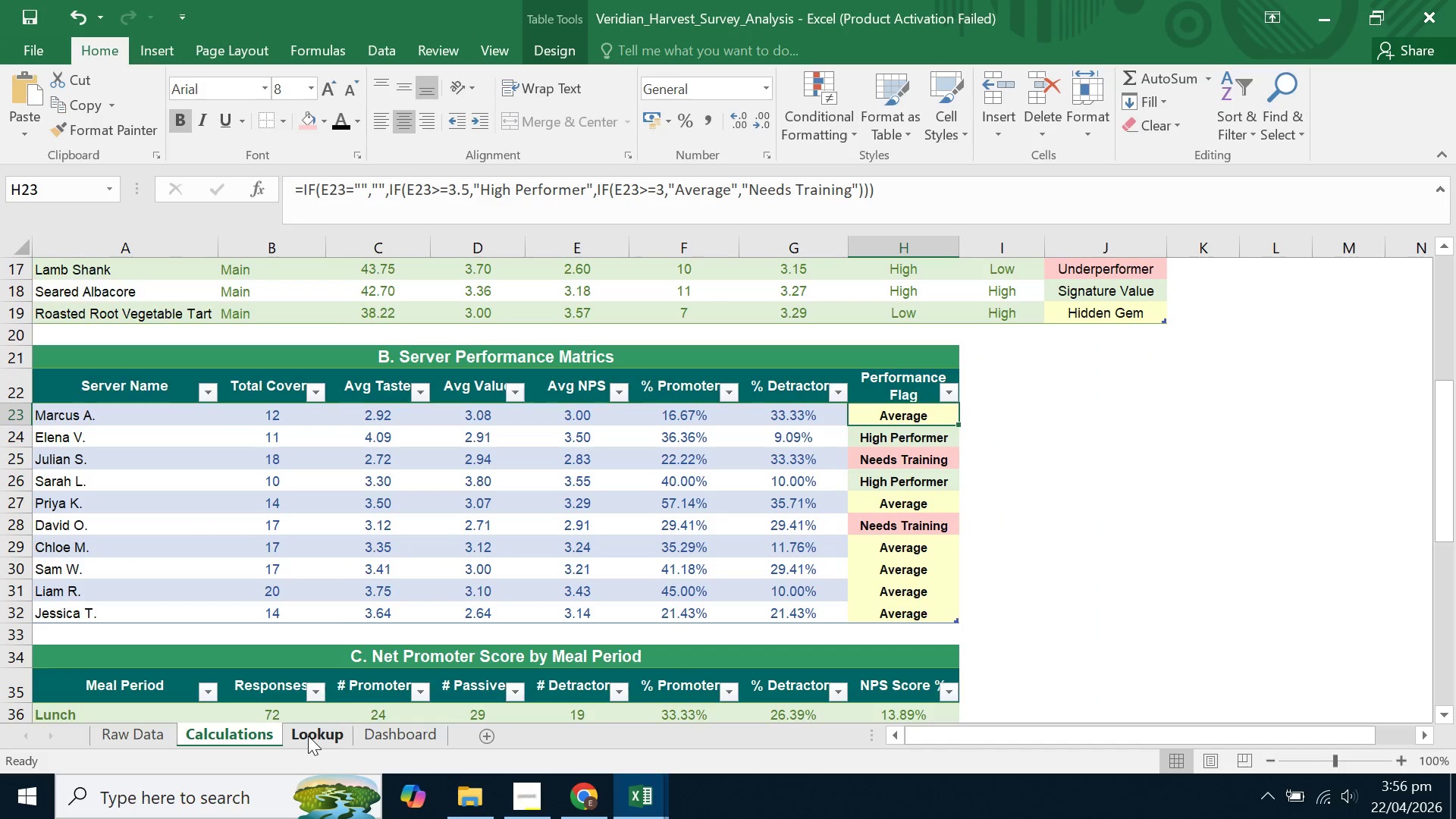 
left_click([412, 744])
 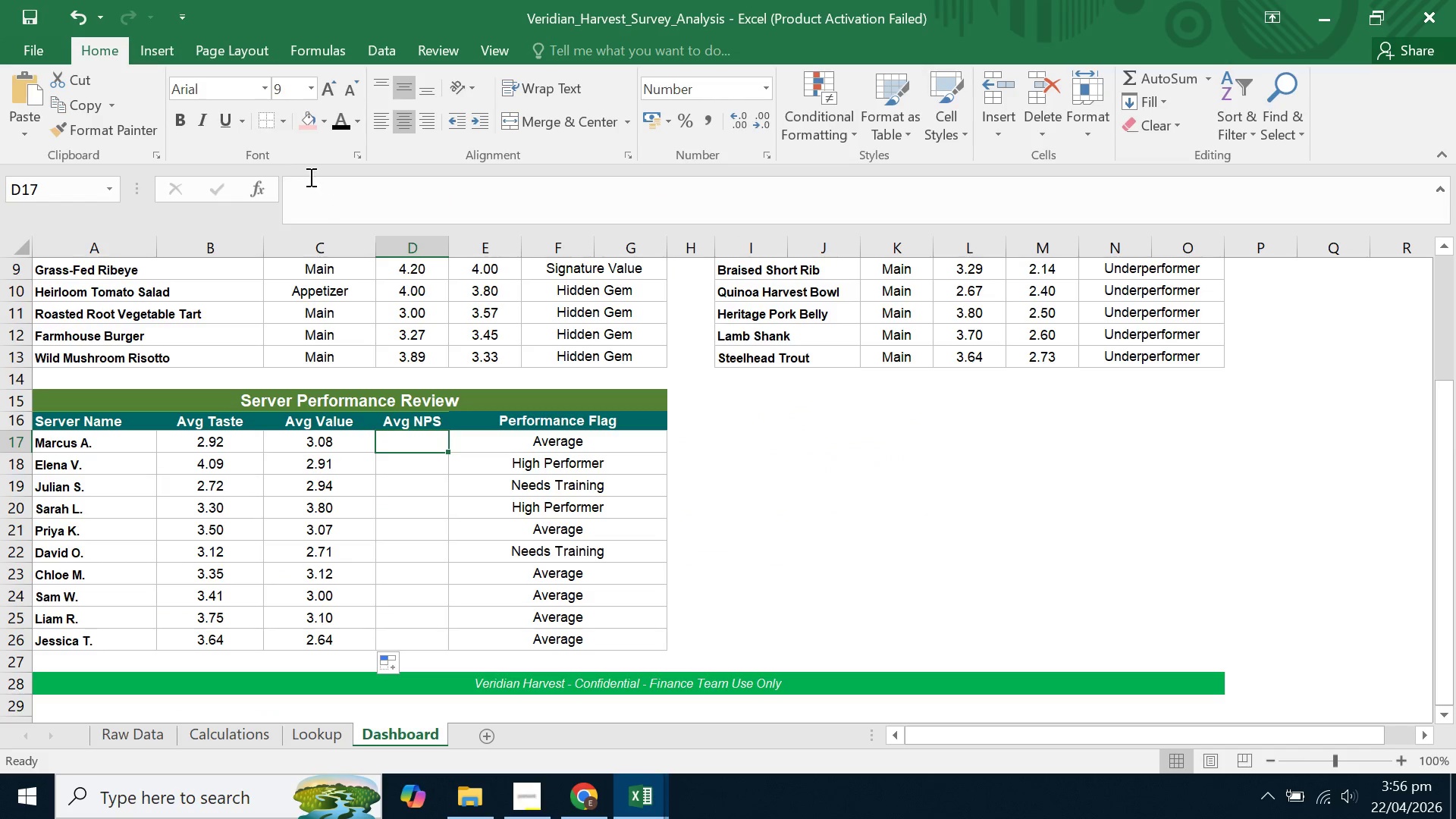 
left_click([314, 190])
 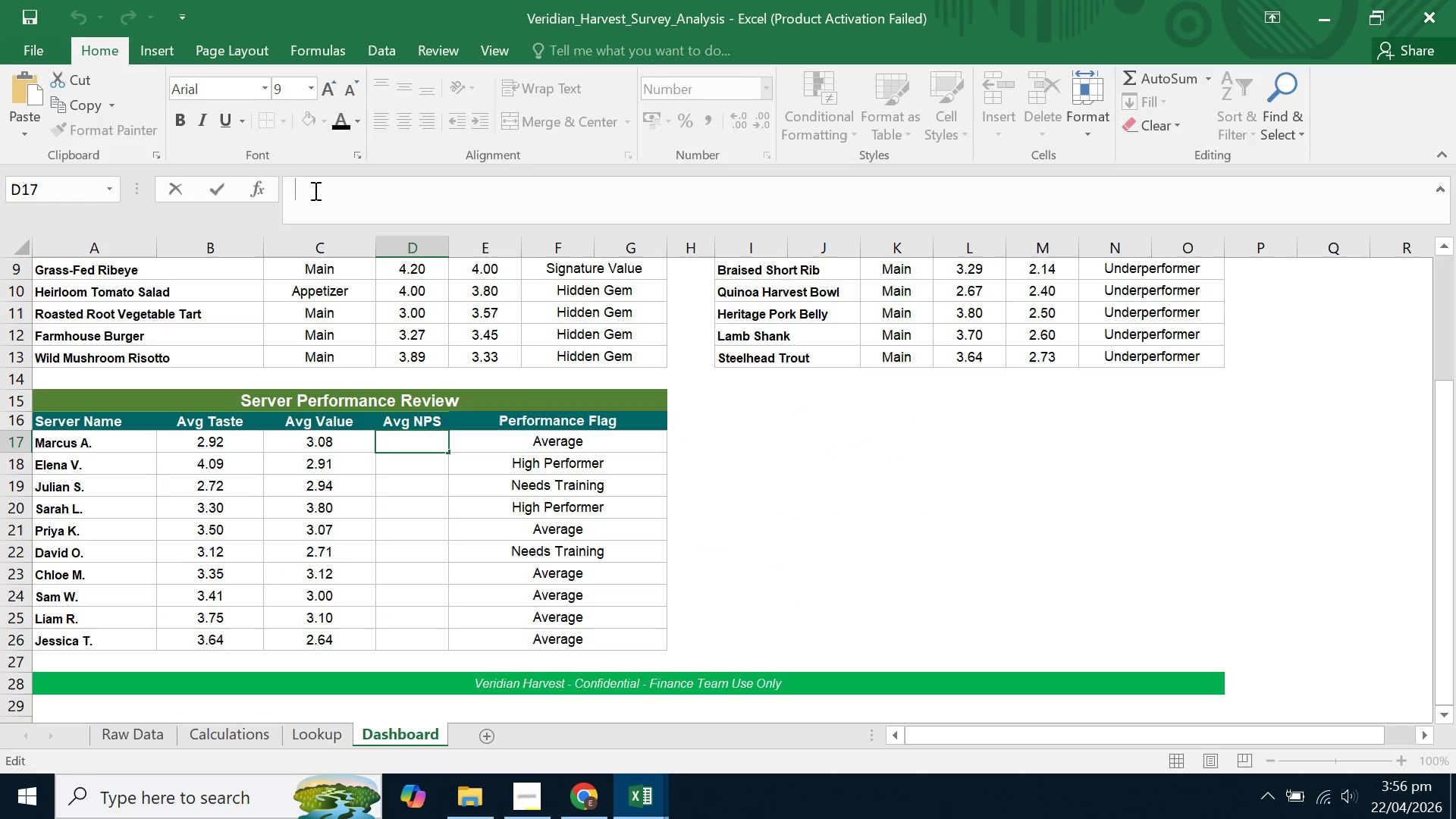 
key(Control+V)
 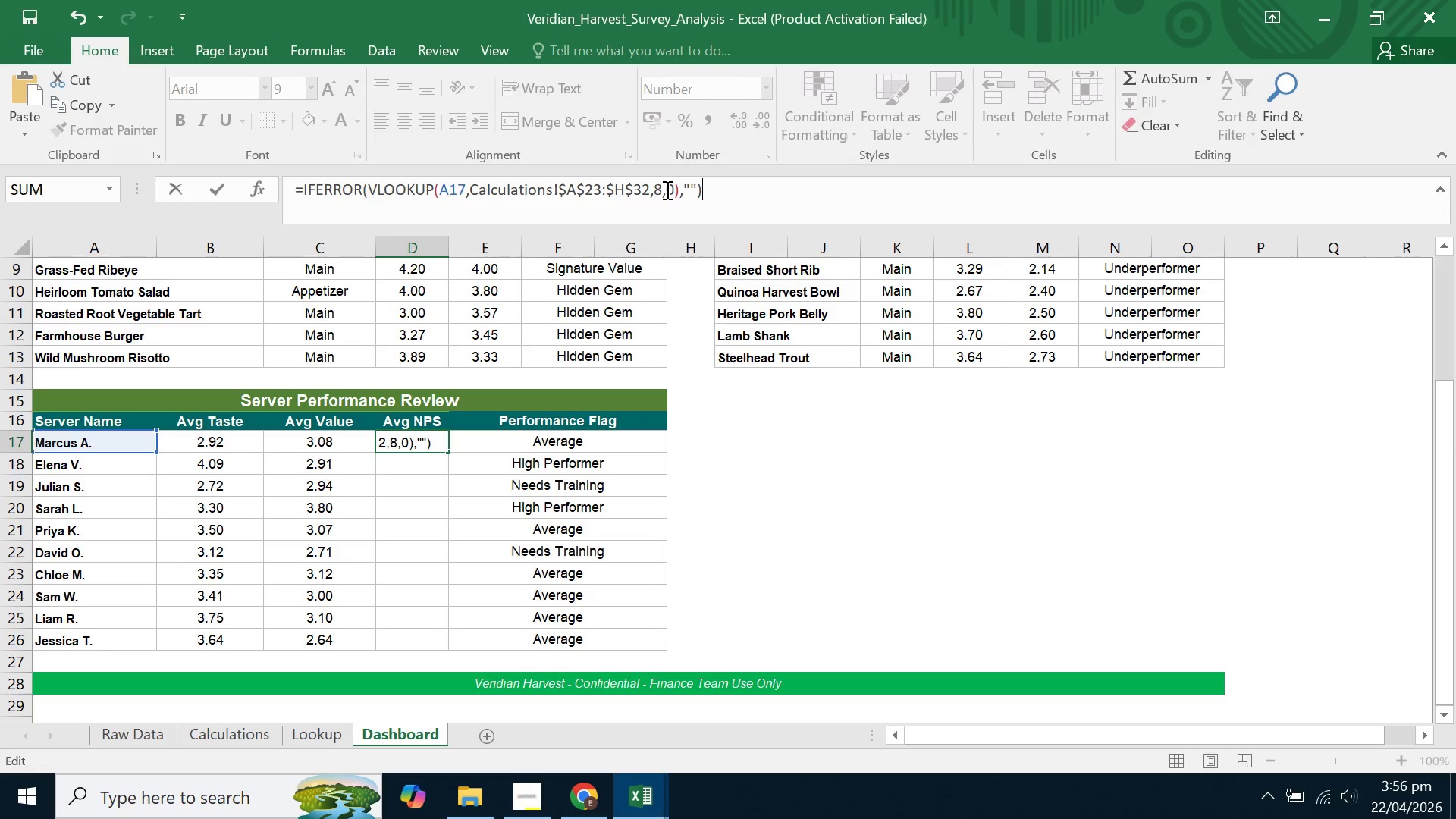 
left_click([661, 190])
 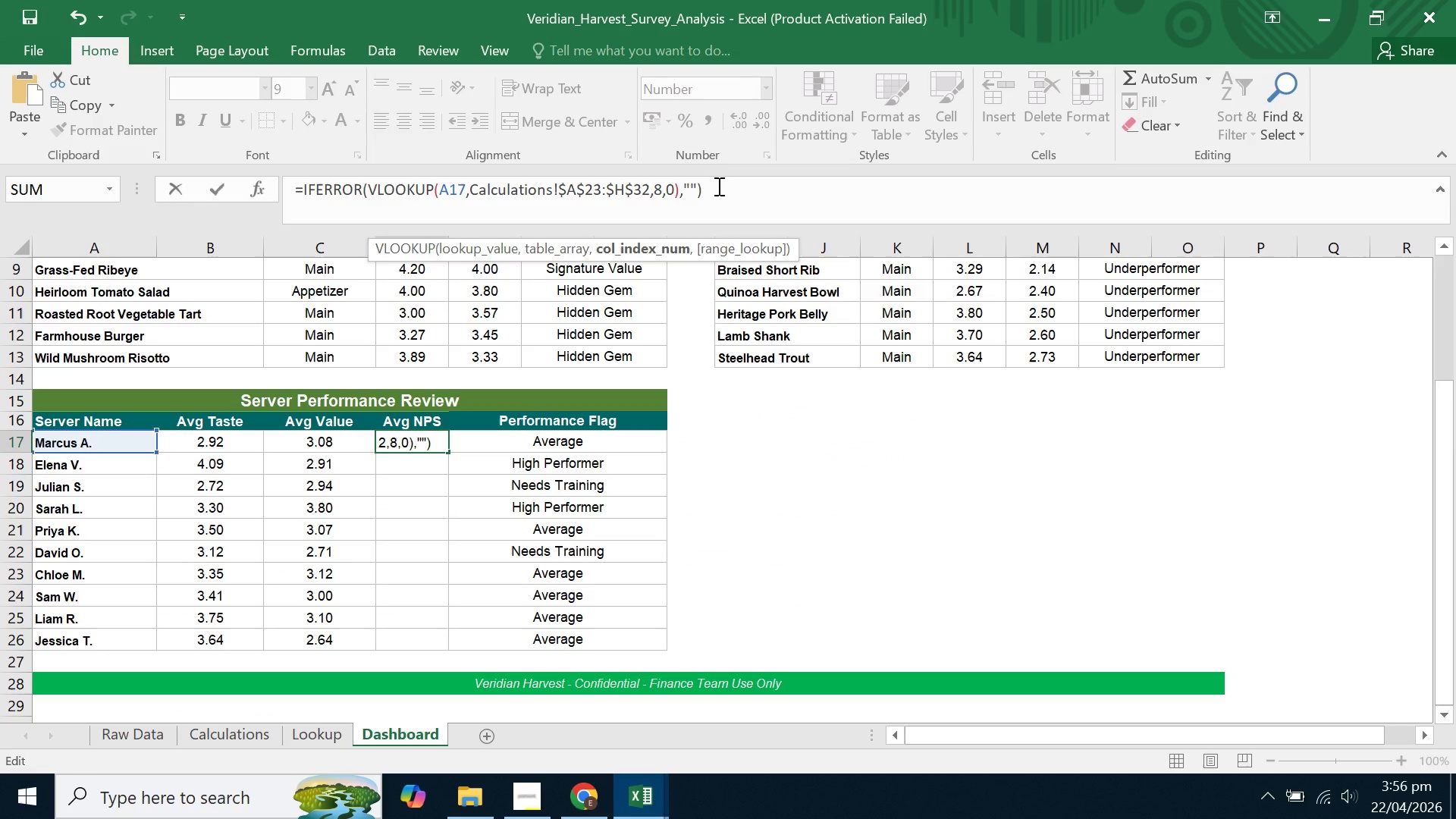 
key(Backspace)
 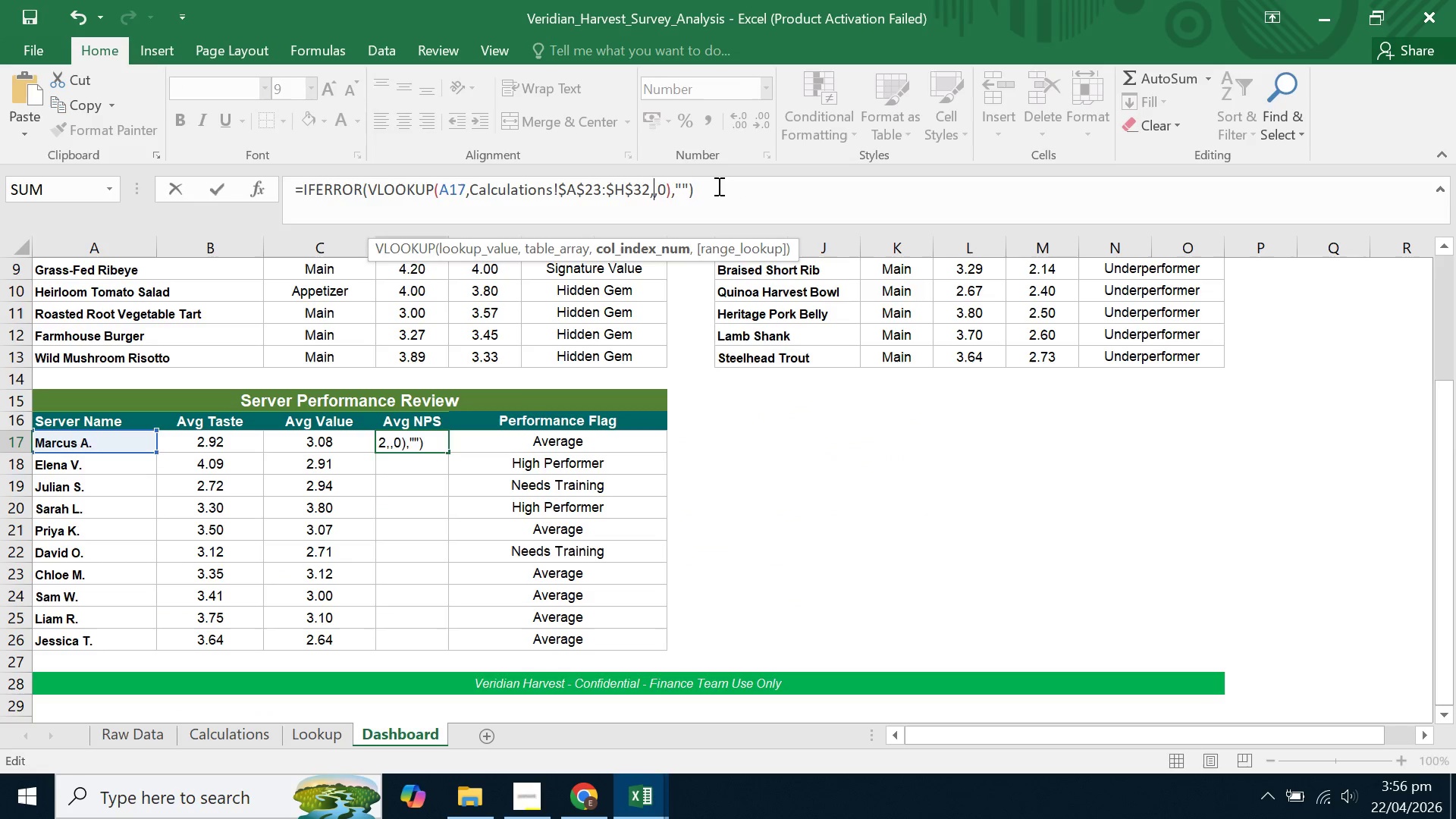 
key(5)
 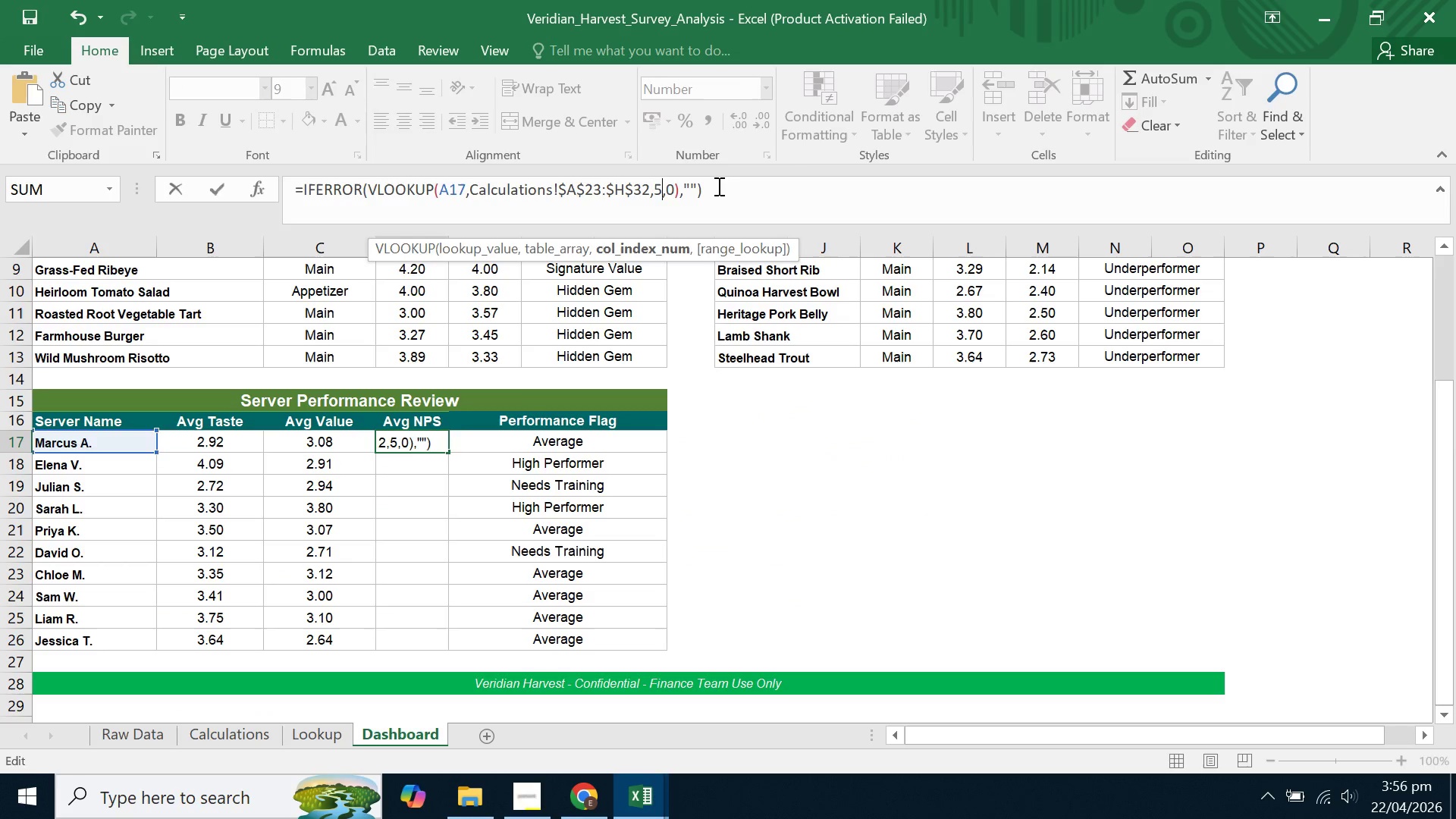 
key(Enter)
 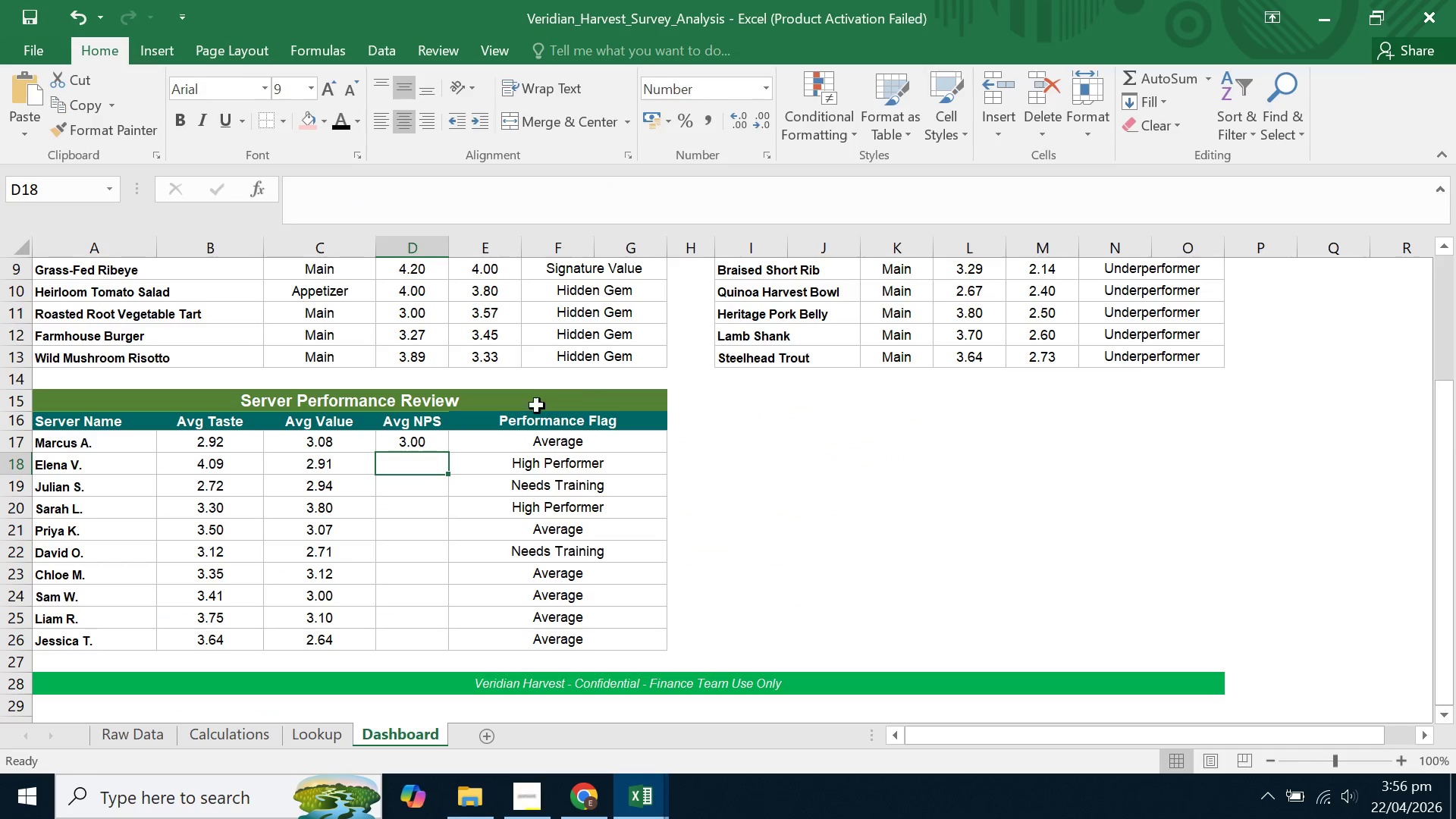 
left_click([431, 444])
 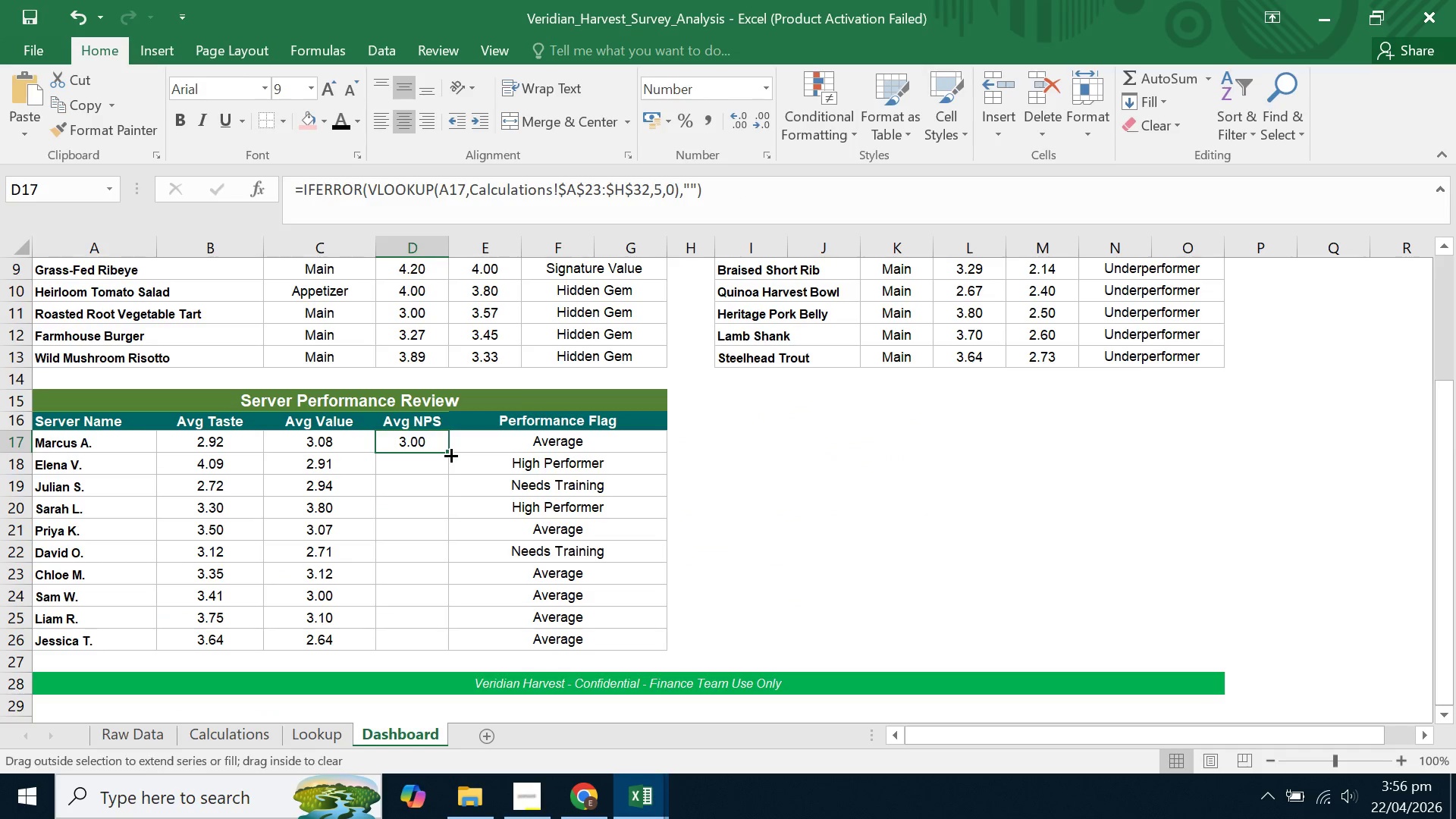 
double_click([450, 454])
 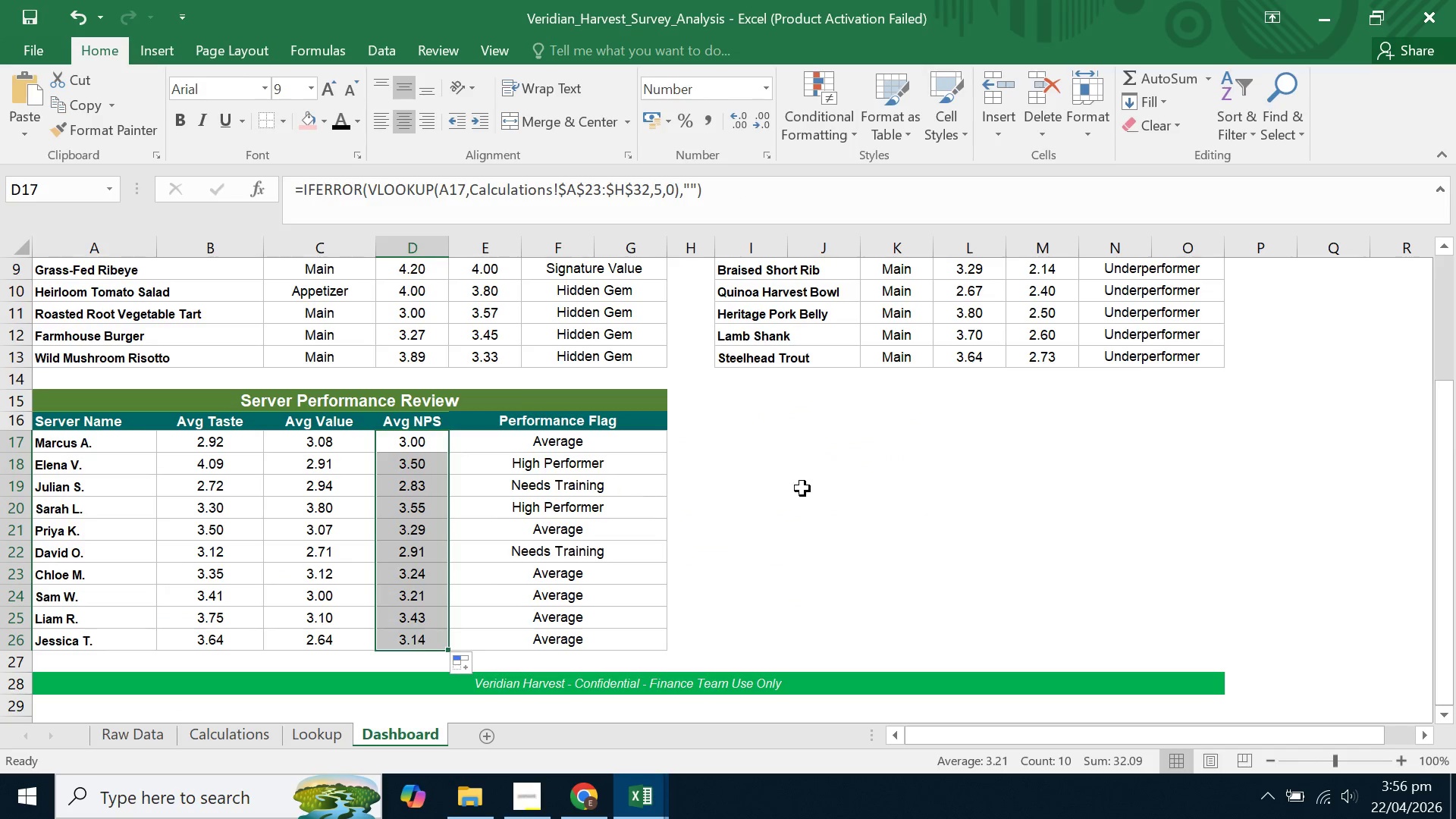 
left_click([837, 474])
 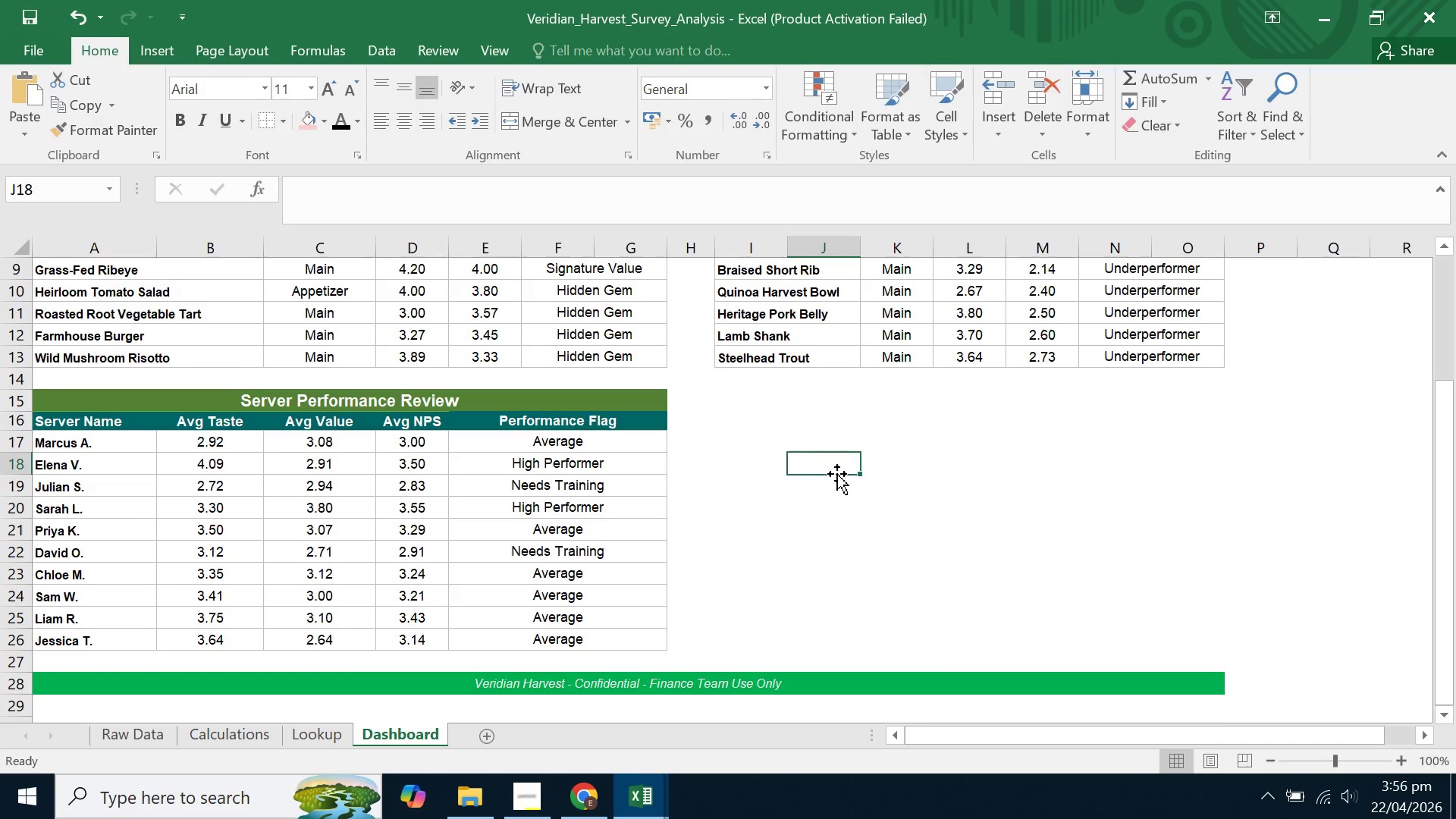 
scroll: coordinate [836, 468], scroll_direction: up, amount: 7.0
 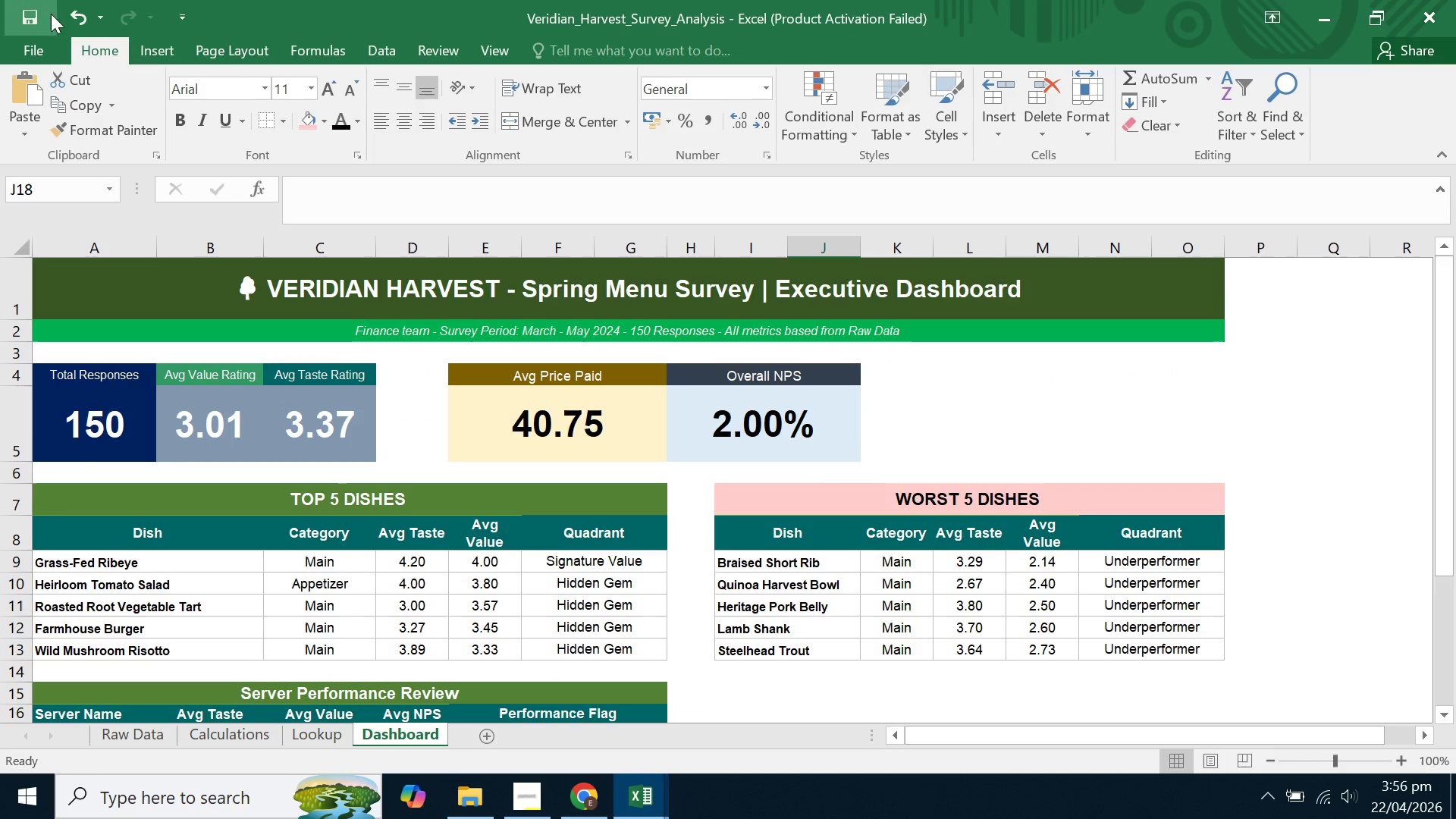 
left_click([31, 13])
 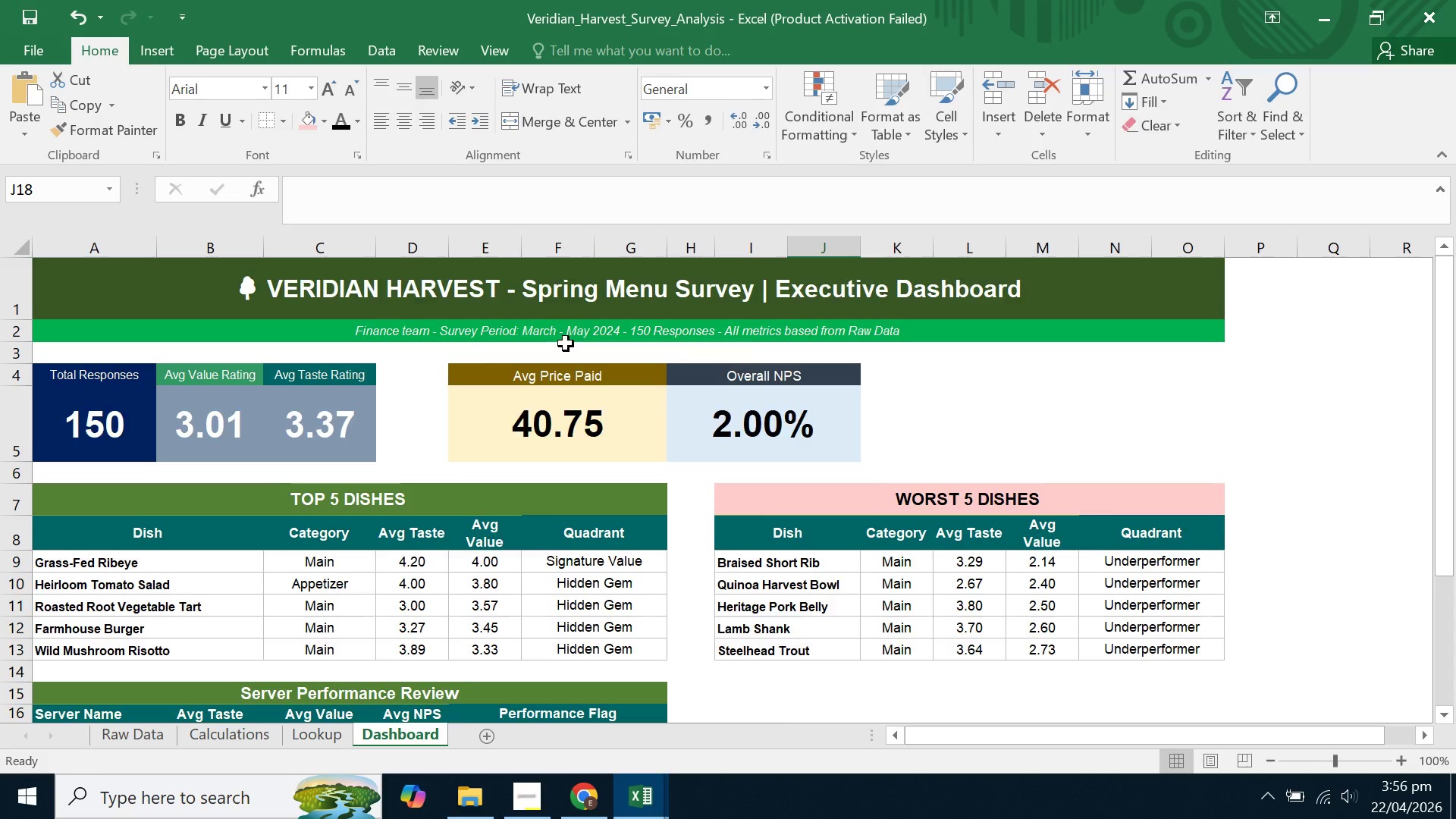 
scroll: coordinate [568, 344], scroll_direction: down, amount: 1.0
 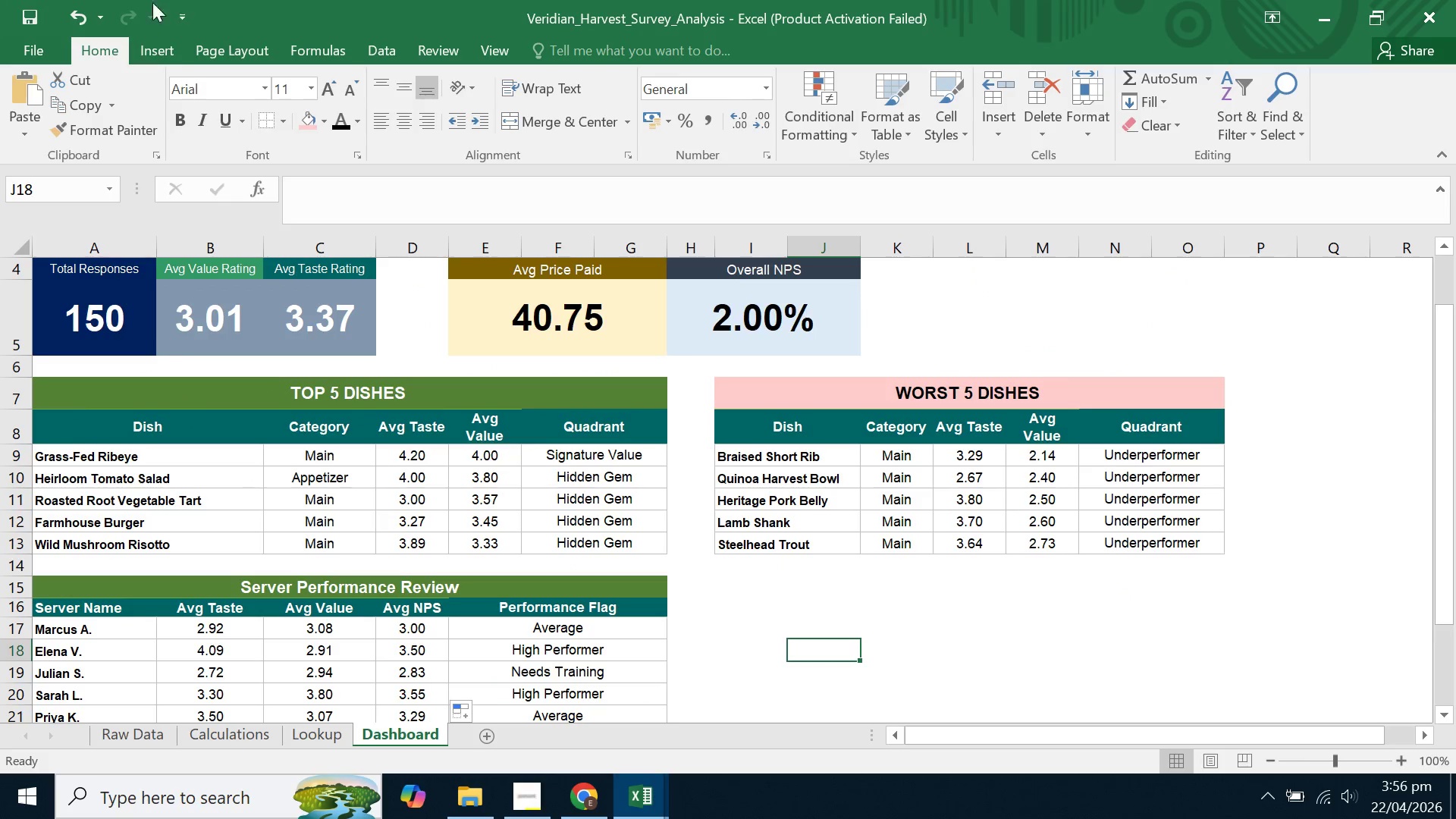 
wait(5.9)
 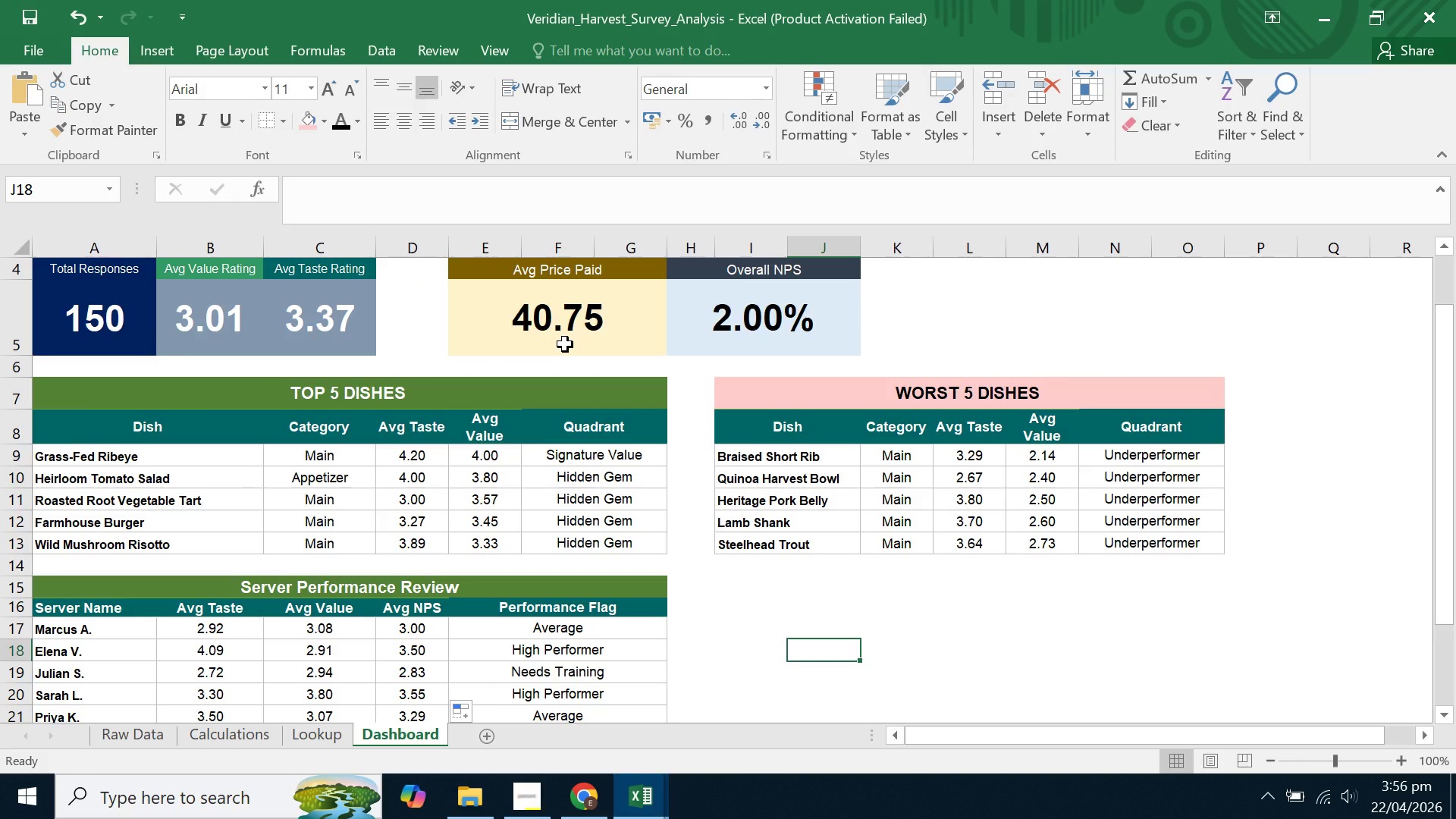 
left_click_drag(start_coordinate=[559, 458], to_coordinate=[567, 544])
 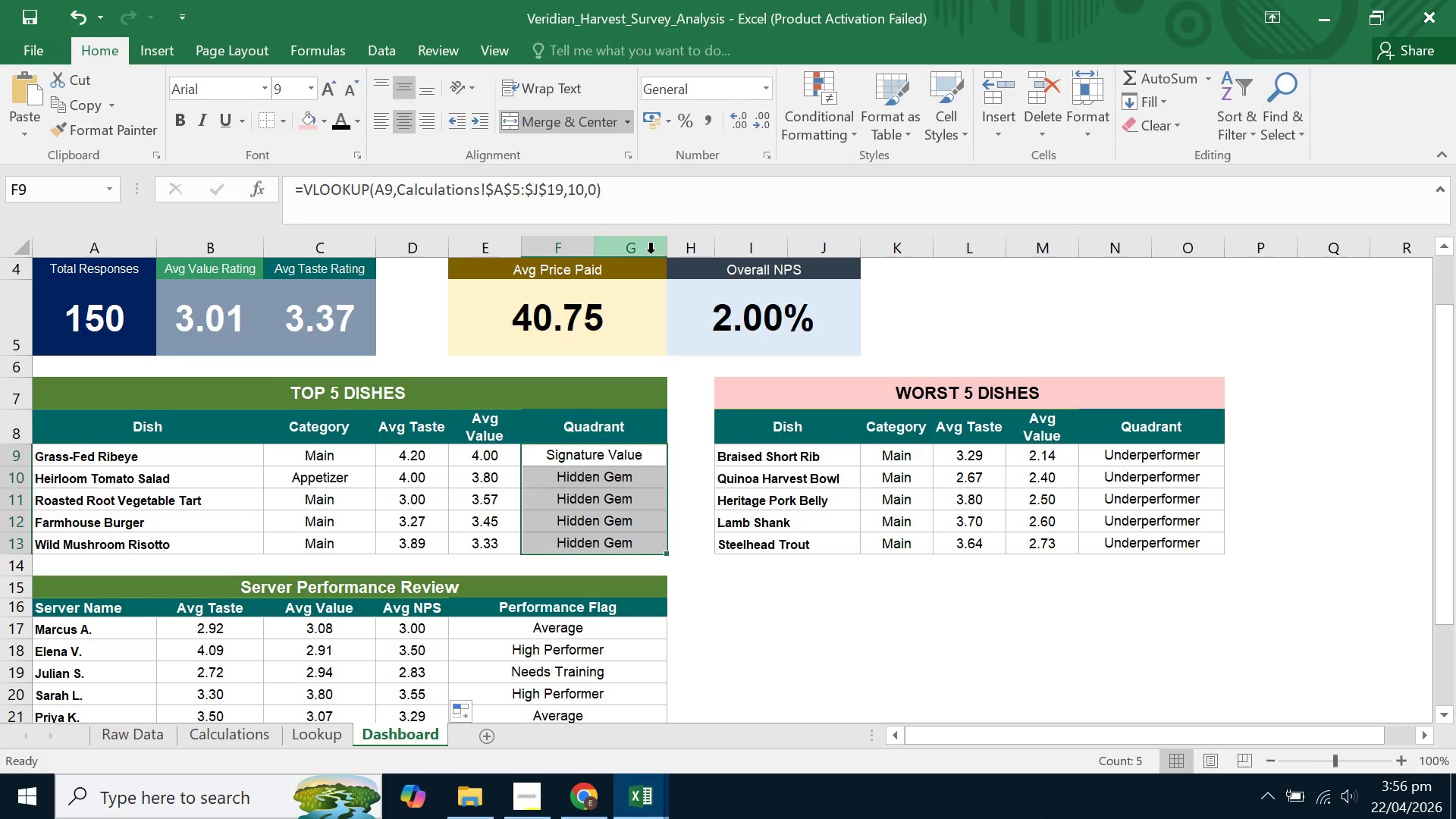 
mouse_move([601, 119])
 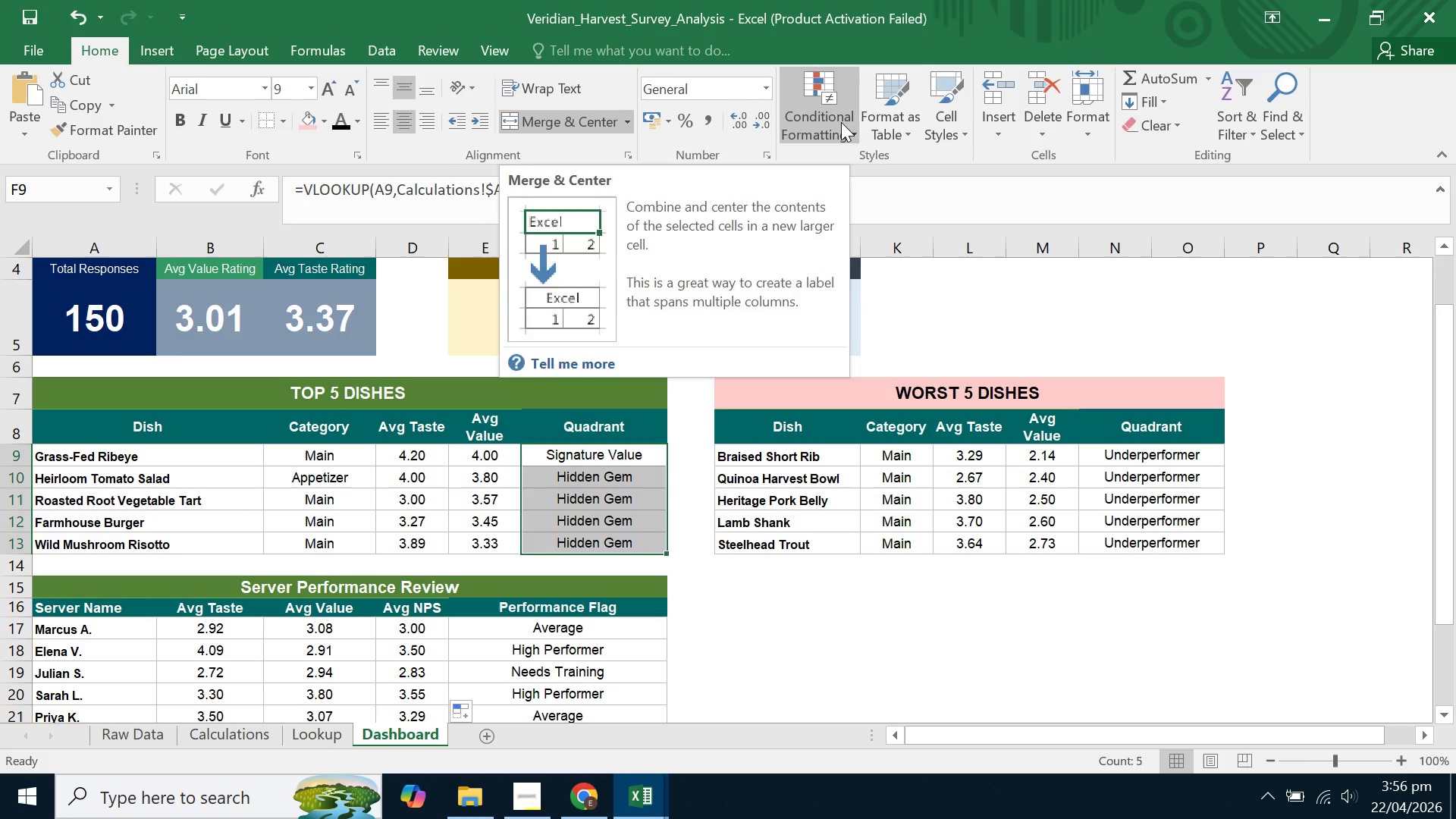 
left_click([841, 122])
 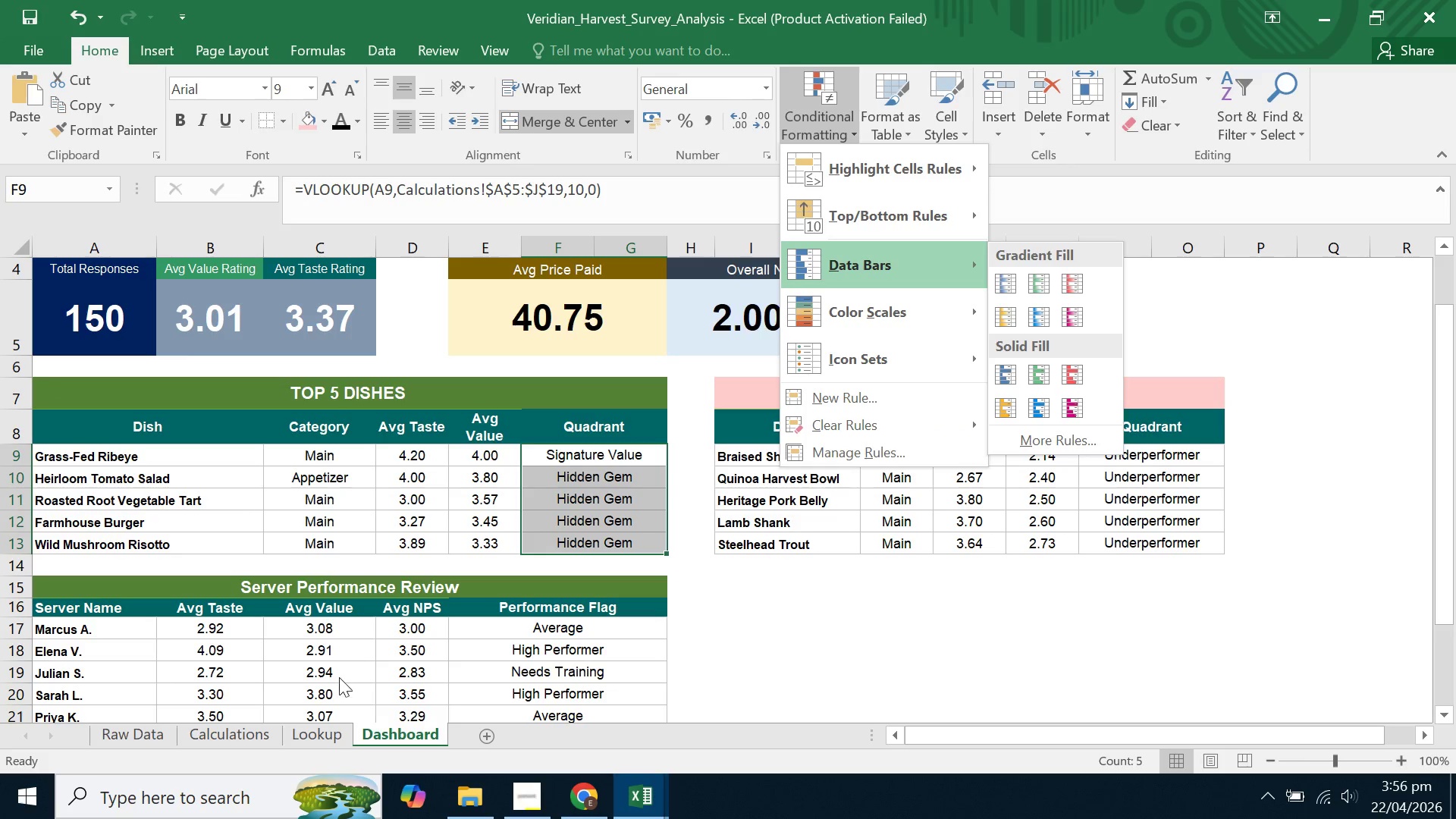 
double_click([322, 730])
 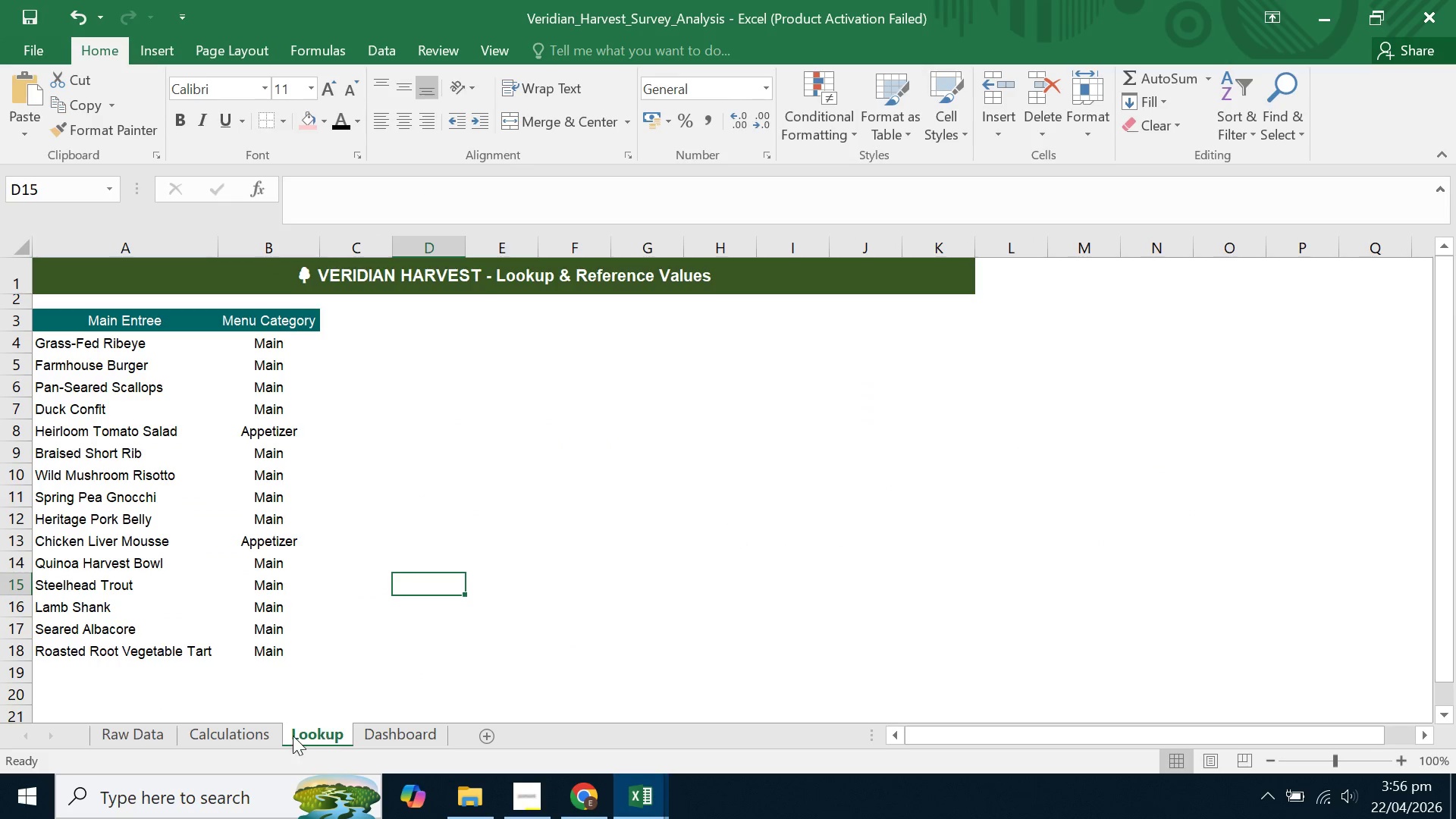 
left_click([271, 738])
 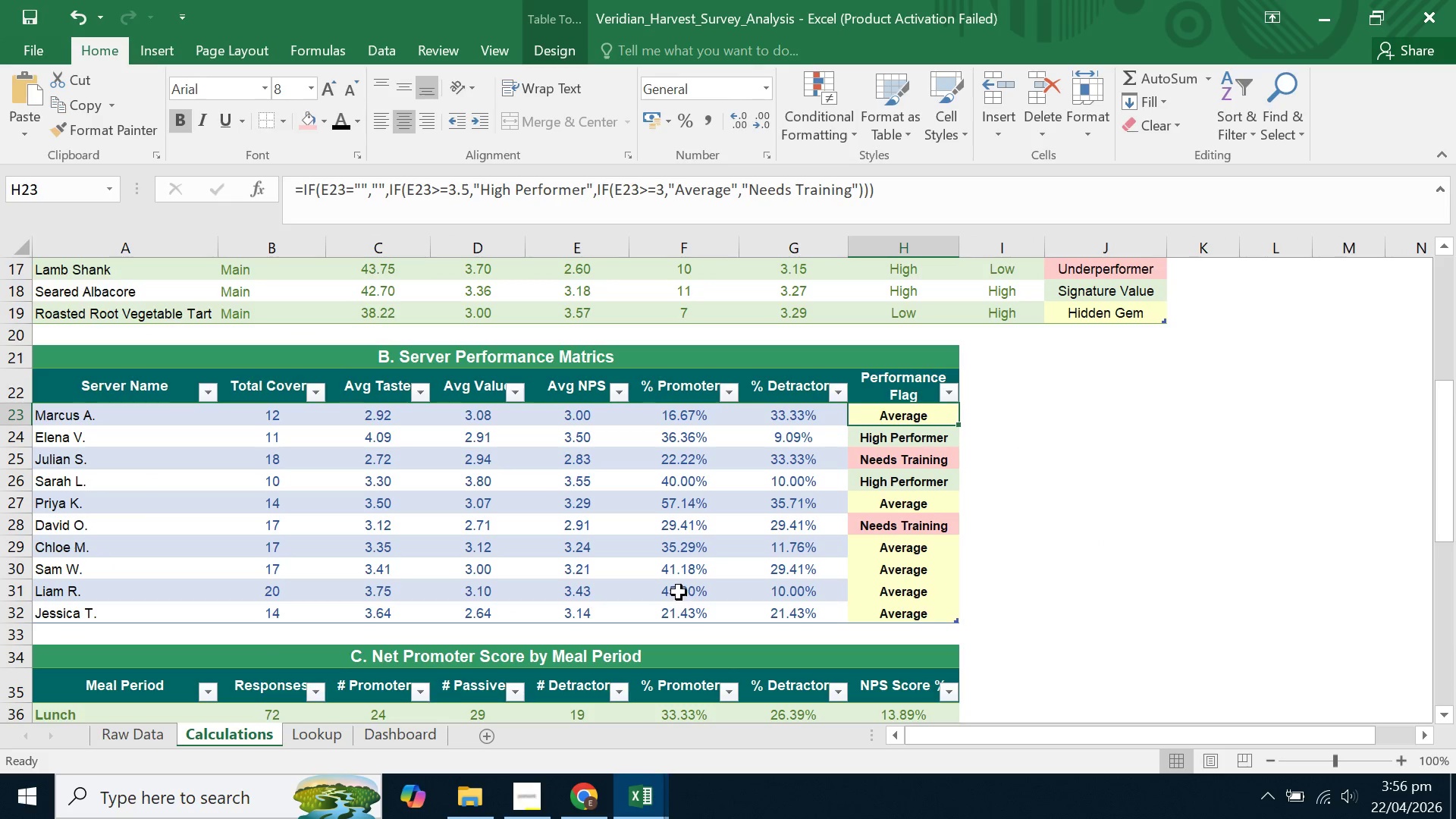 
scroll: coordinate [680, 585], scroll_direction: up, amount: 2.0
 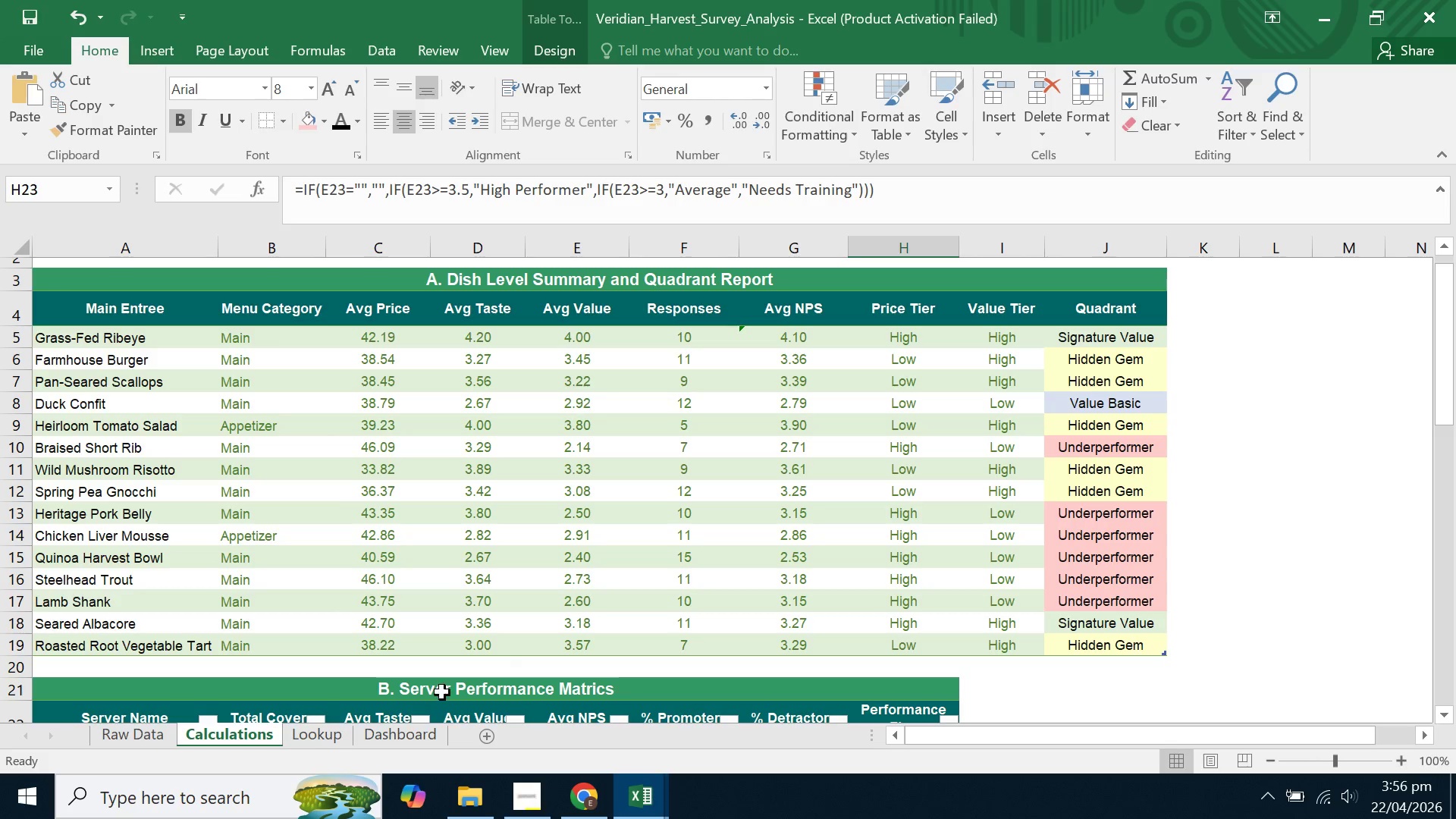 
left_click([378, 730])
 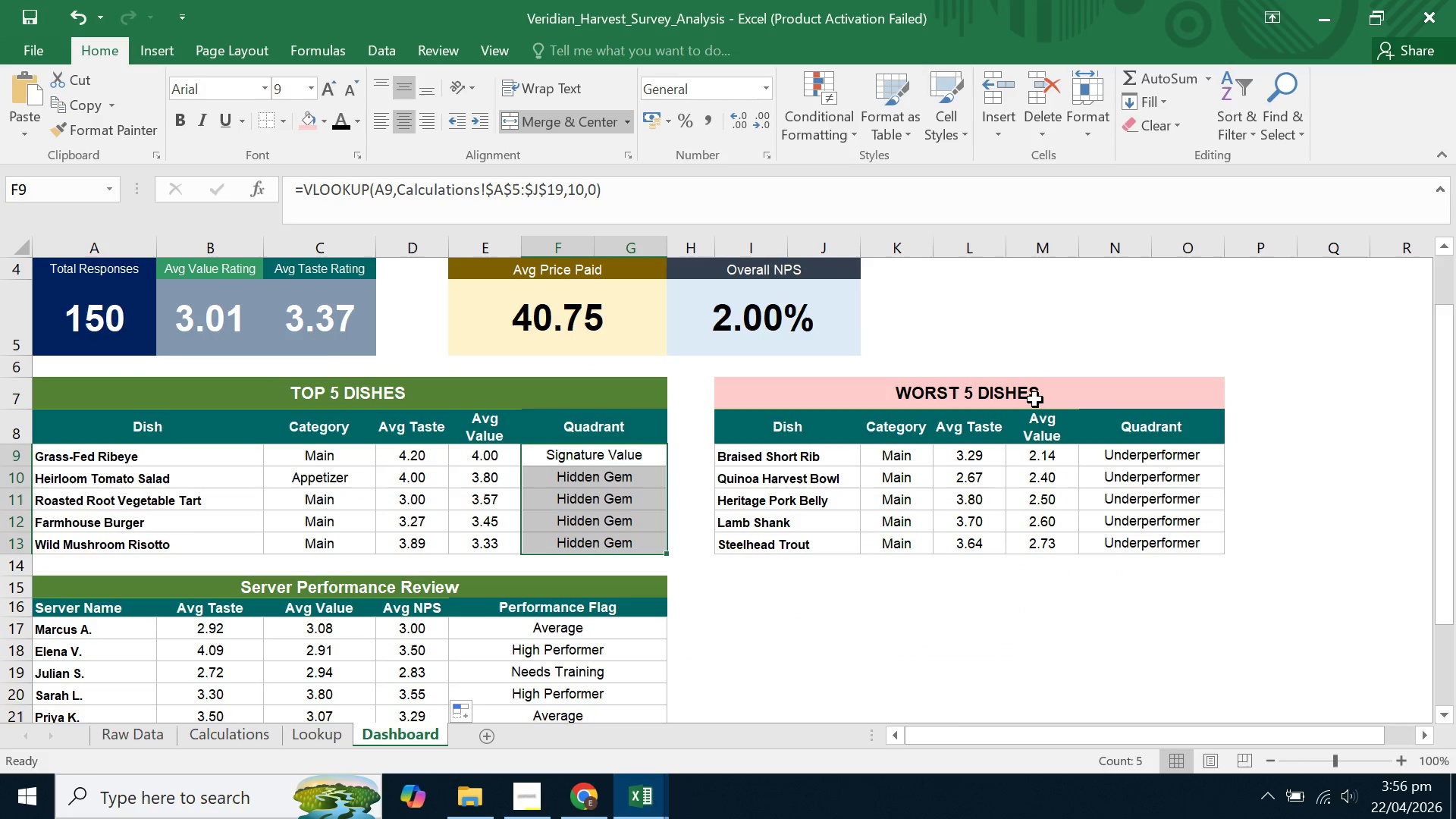 
left_click_drag(start_coordinate=[1128, 460], to_coordinate=[1120, 544])
 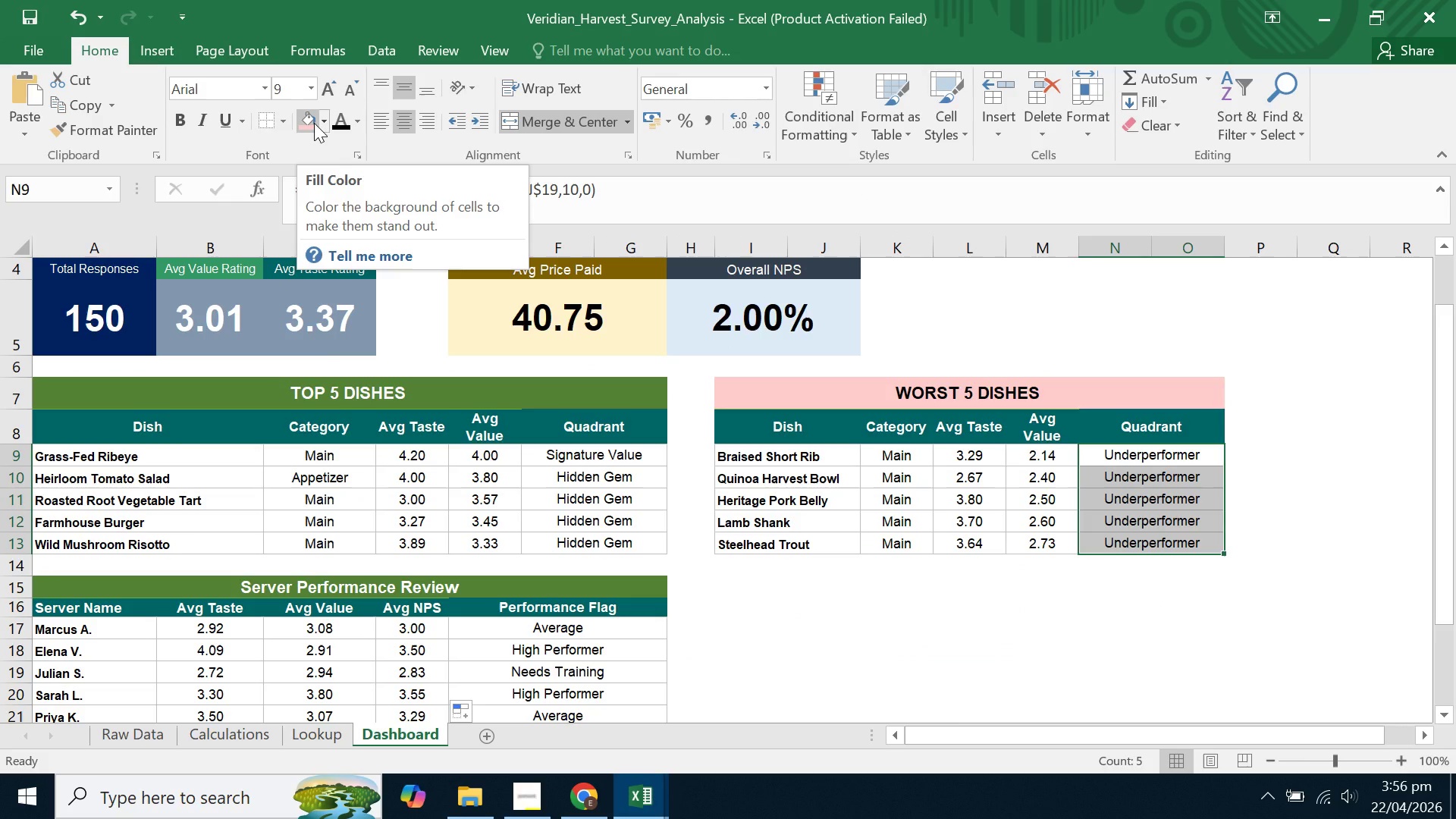 
left_click([314, 123])
 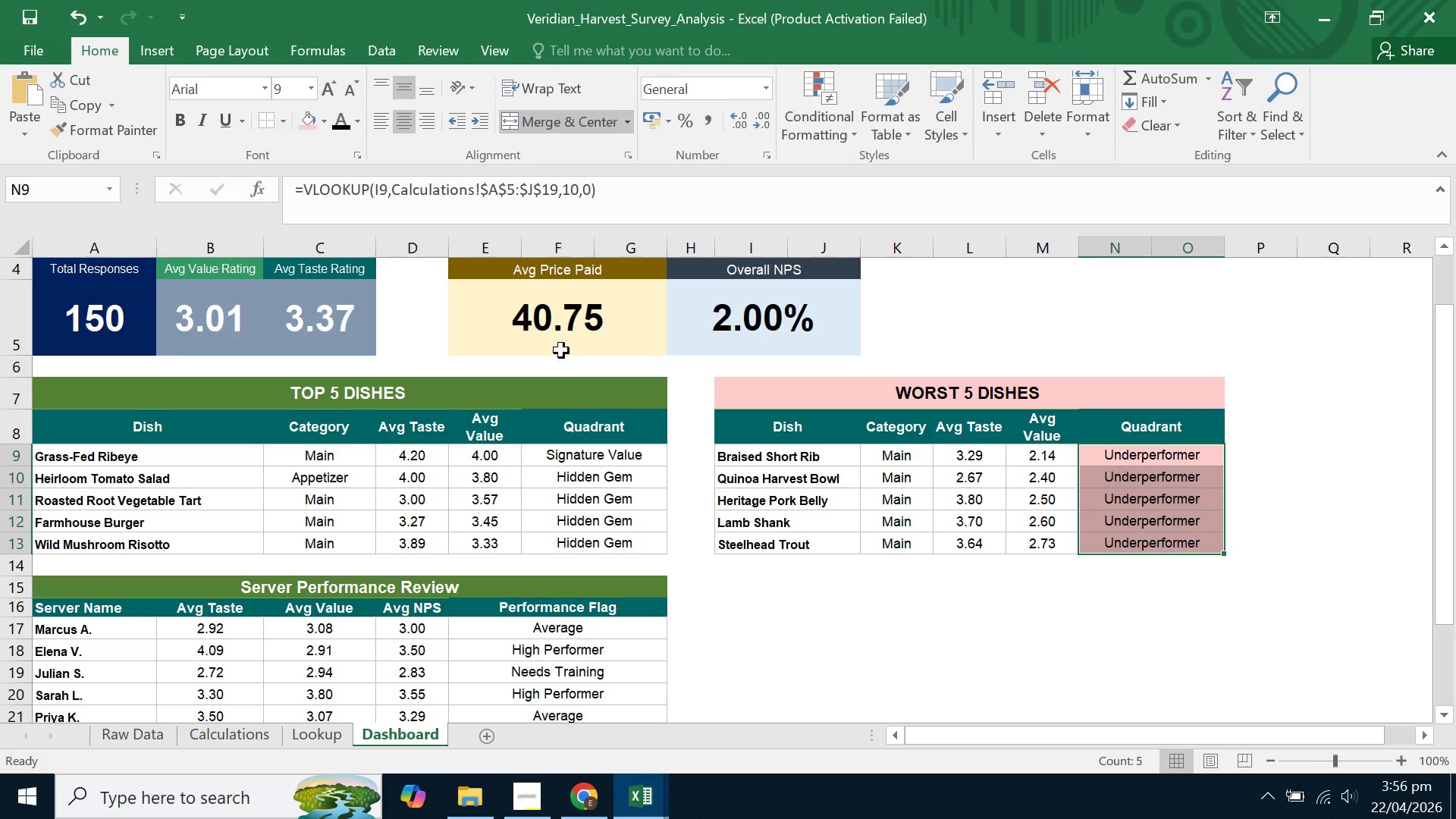 
left_click([738, 444])
 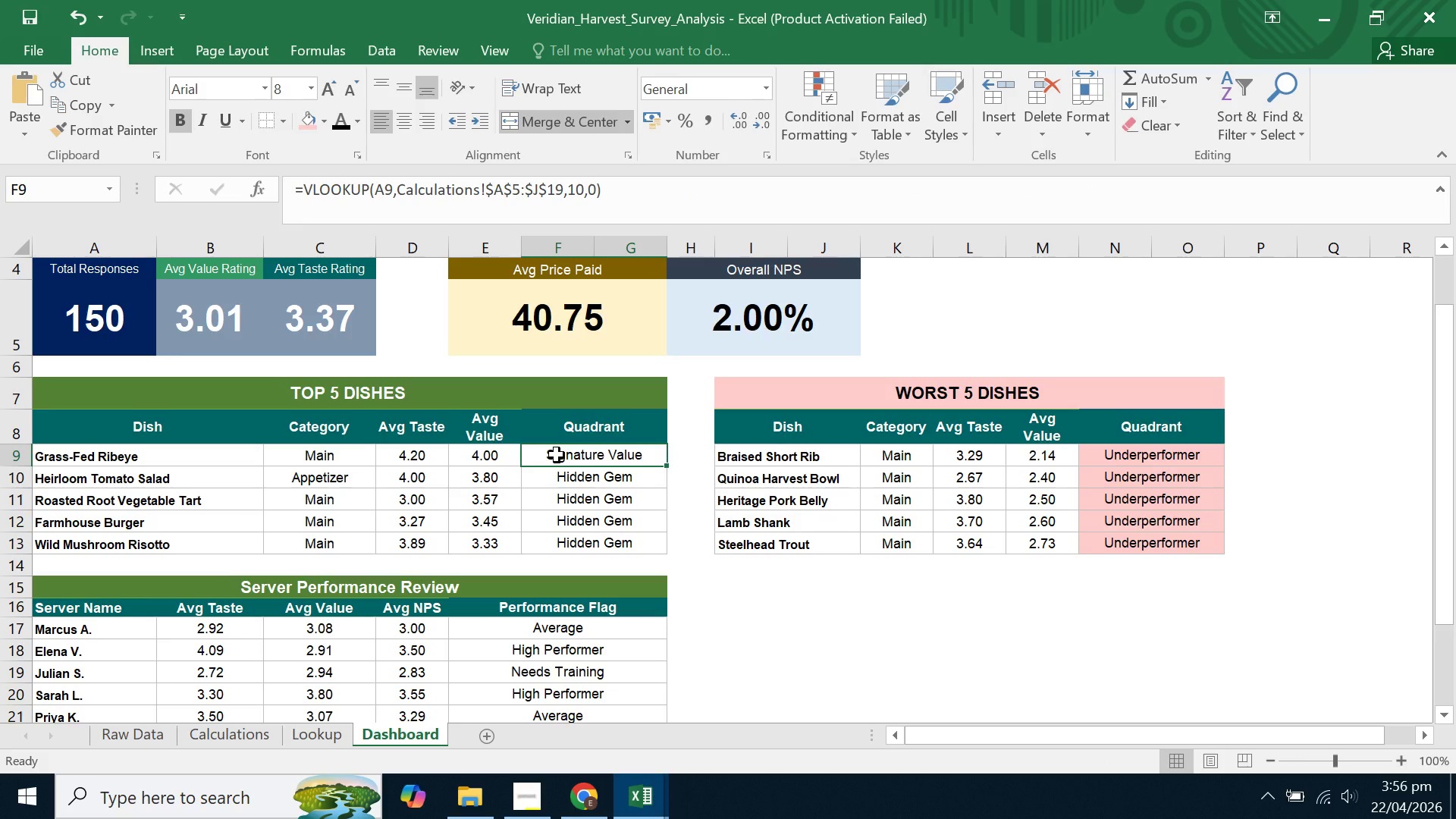 
left_click([557, 455])
 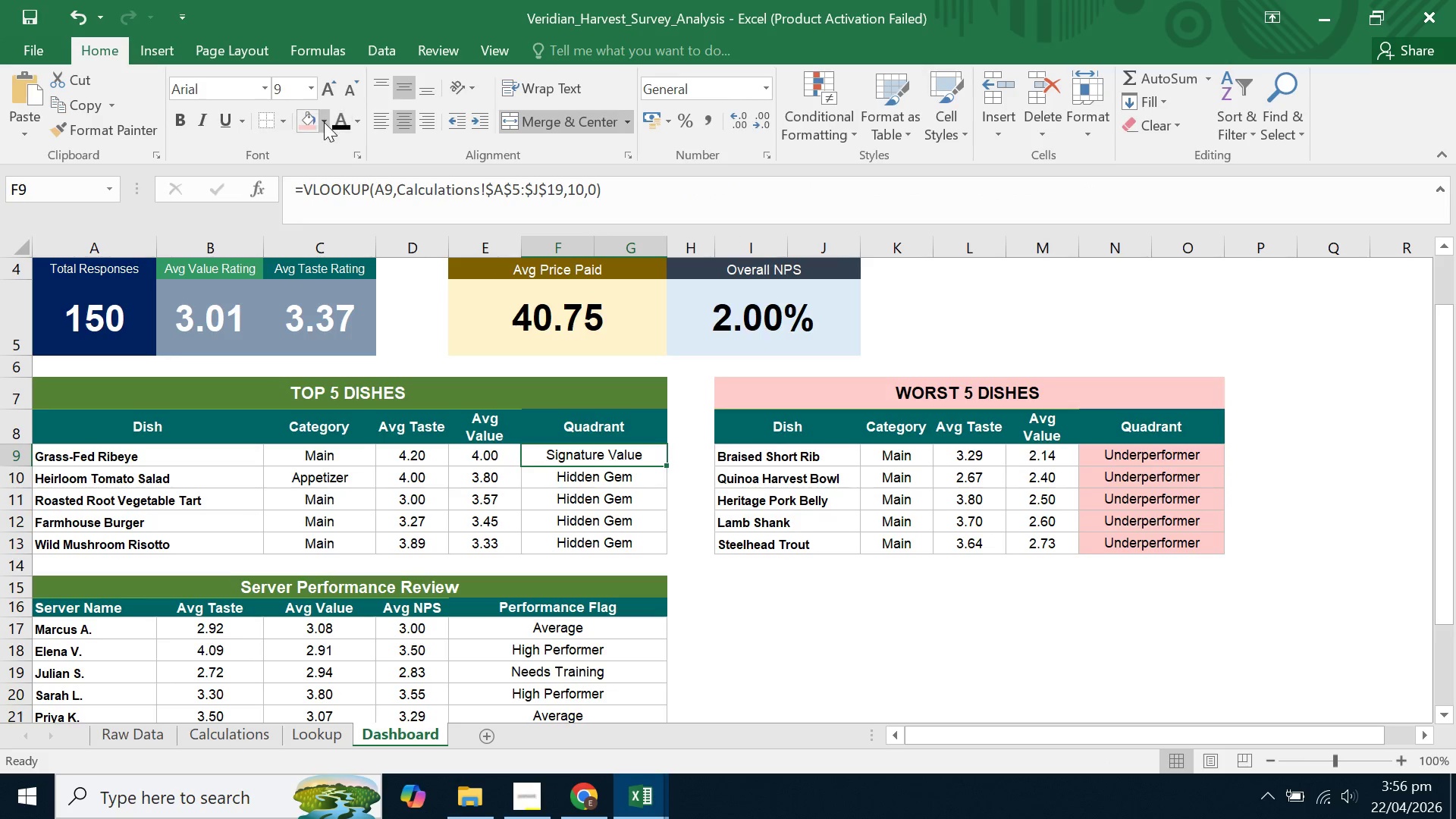 
left_click([323, 121])
 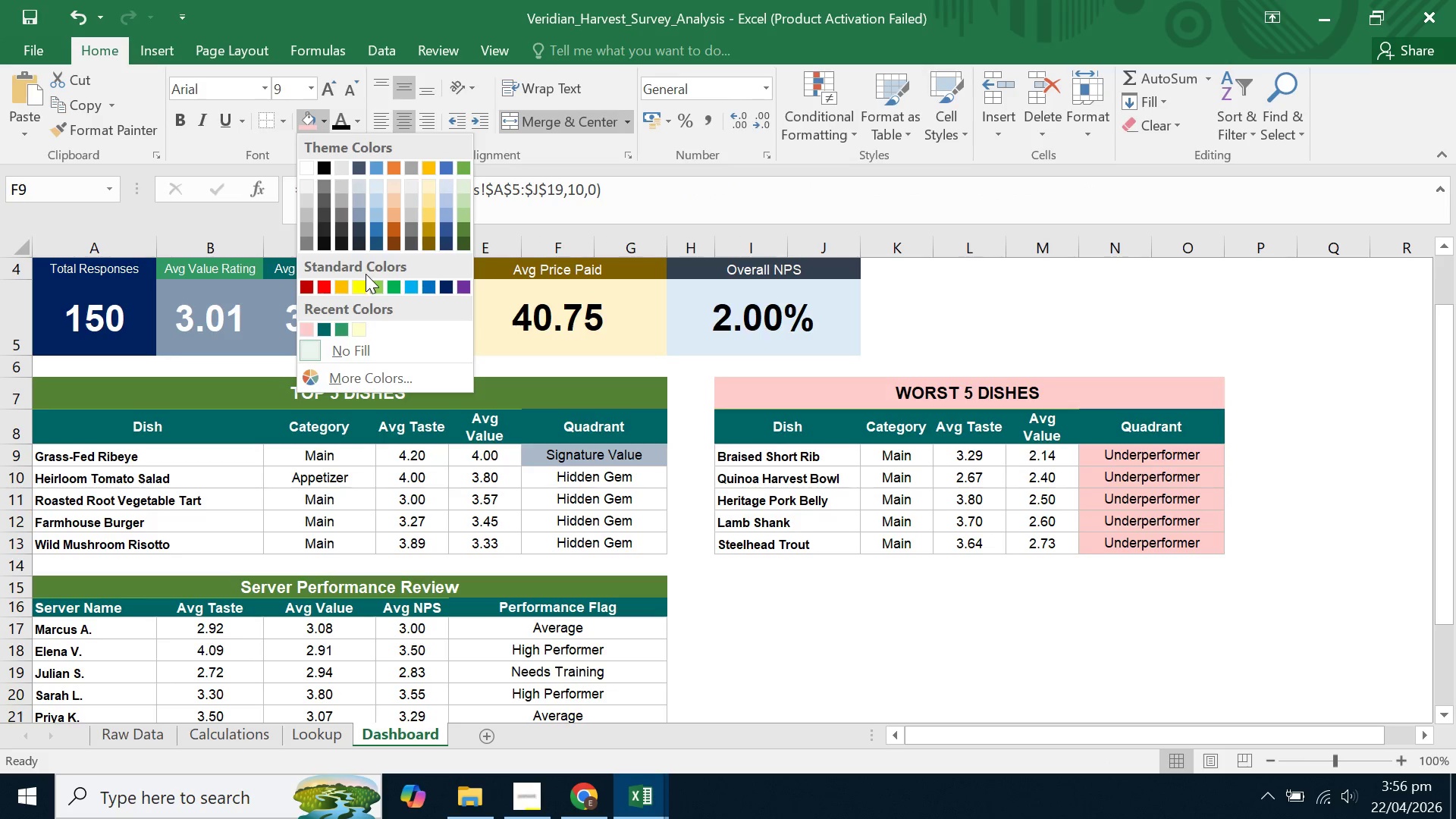 
left_click([377, 287])
 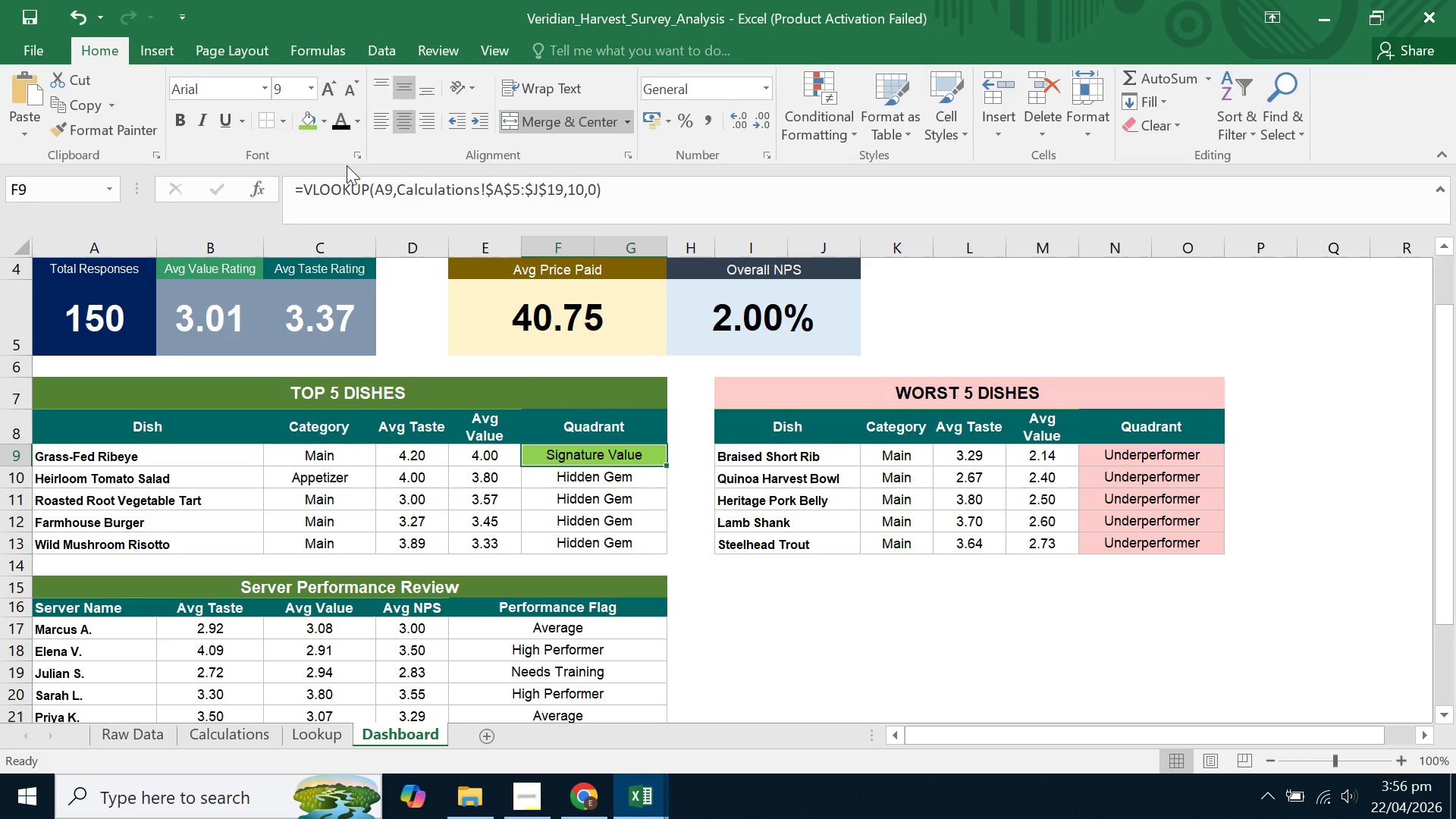 
left_click([323, 118])
 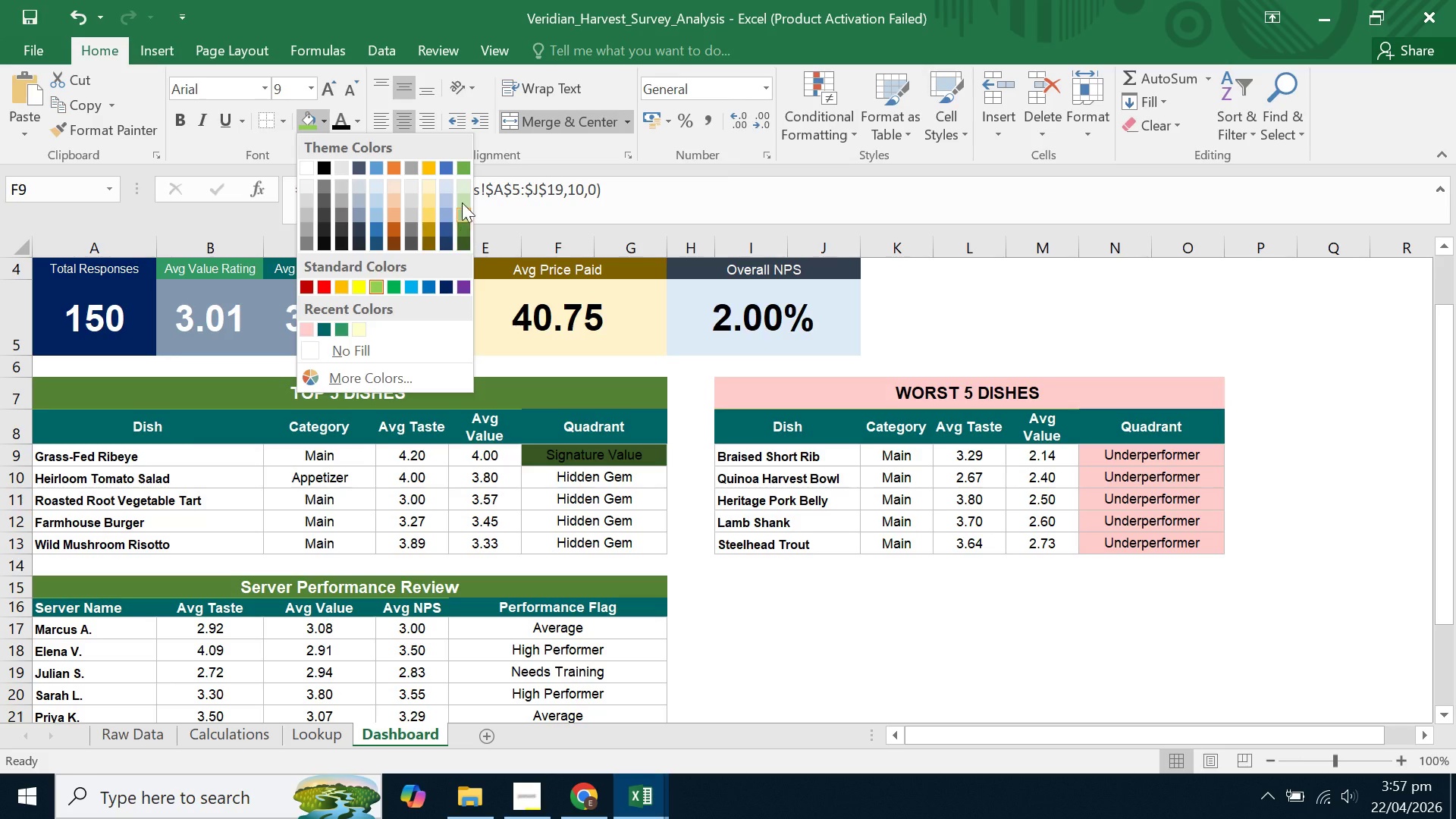 
left_click([462, 184])
 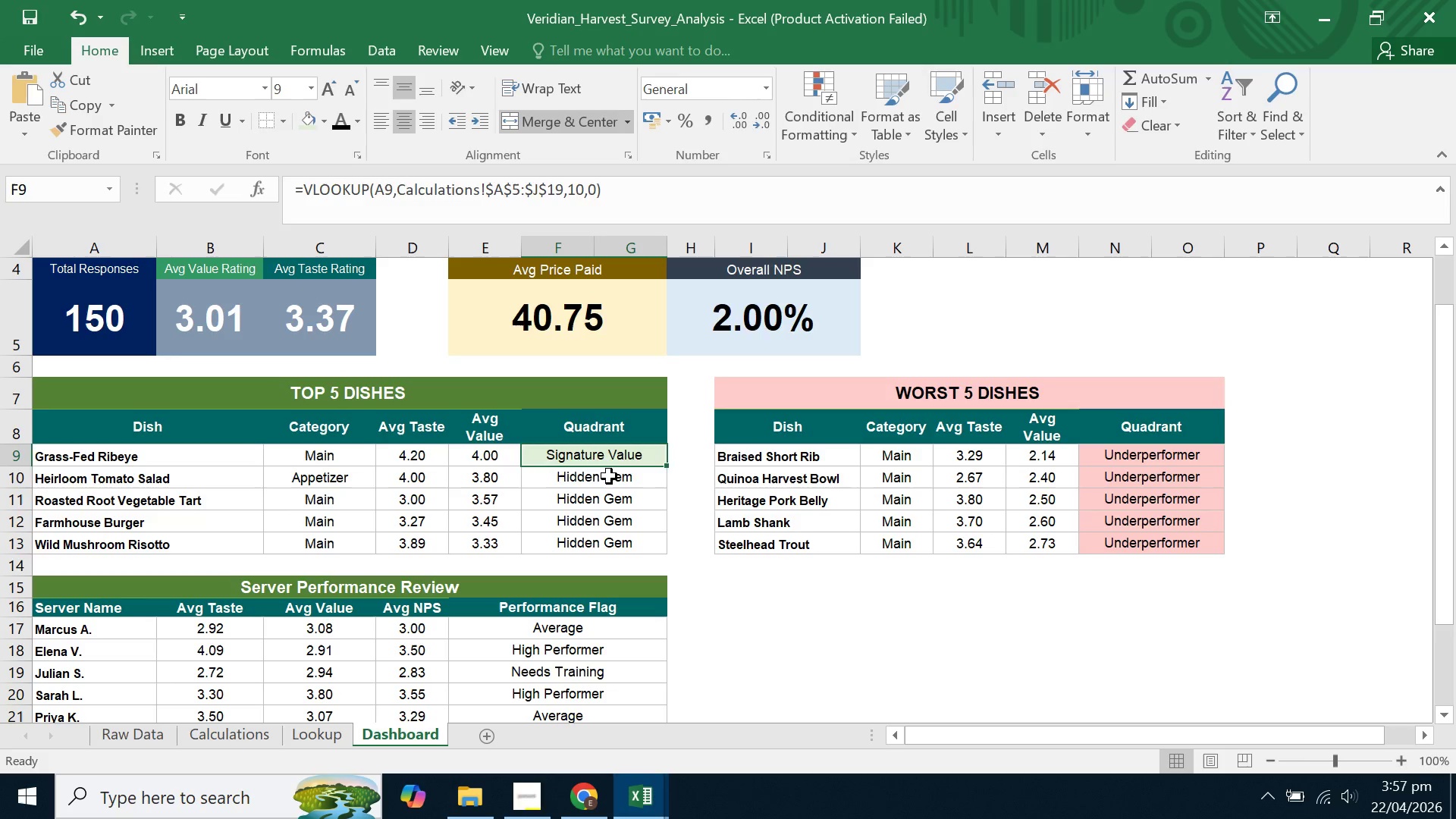 
left_click_drag(start_coordinate=[607, 475], to_coordinate=[610, 545])
 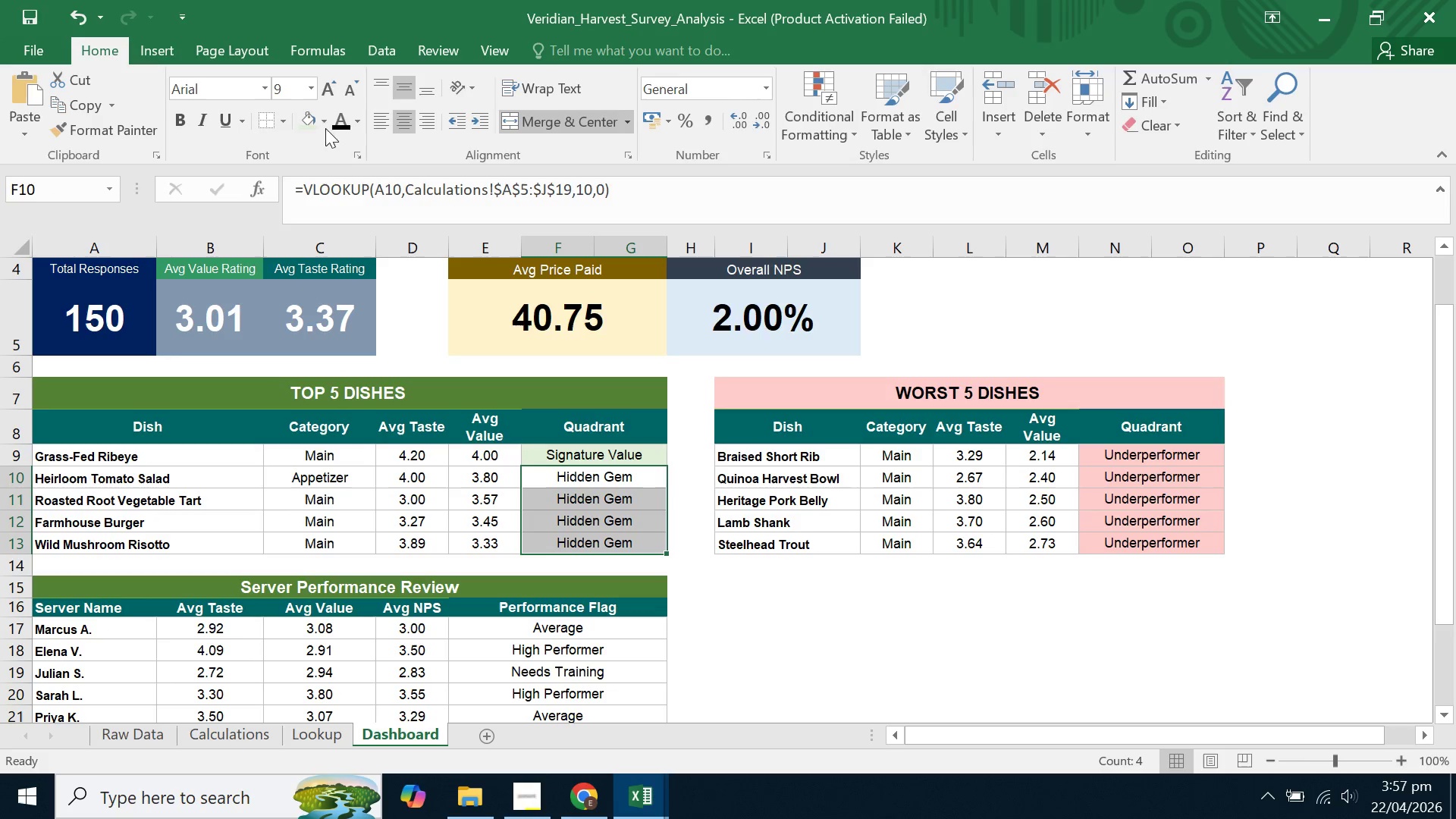 
left_click_drag(start_coordinate=[317, 118], to_coordinate=[321, 119])
 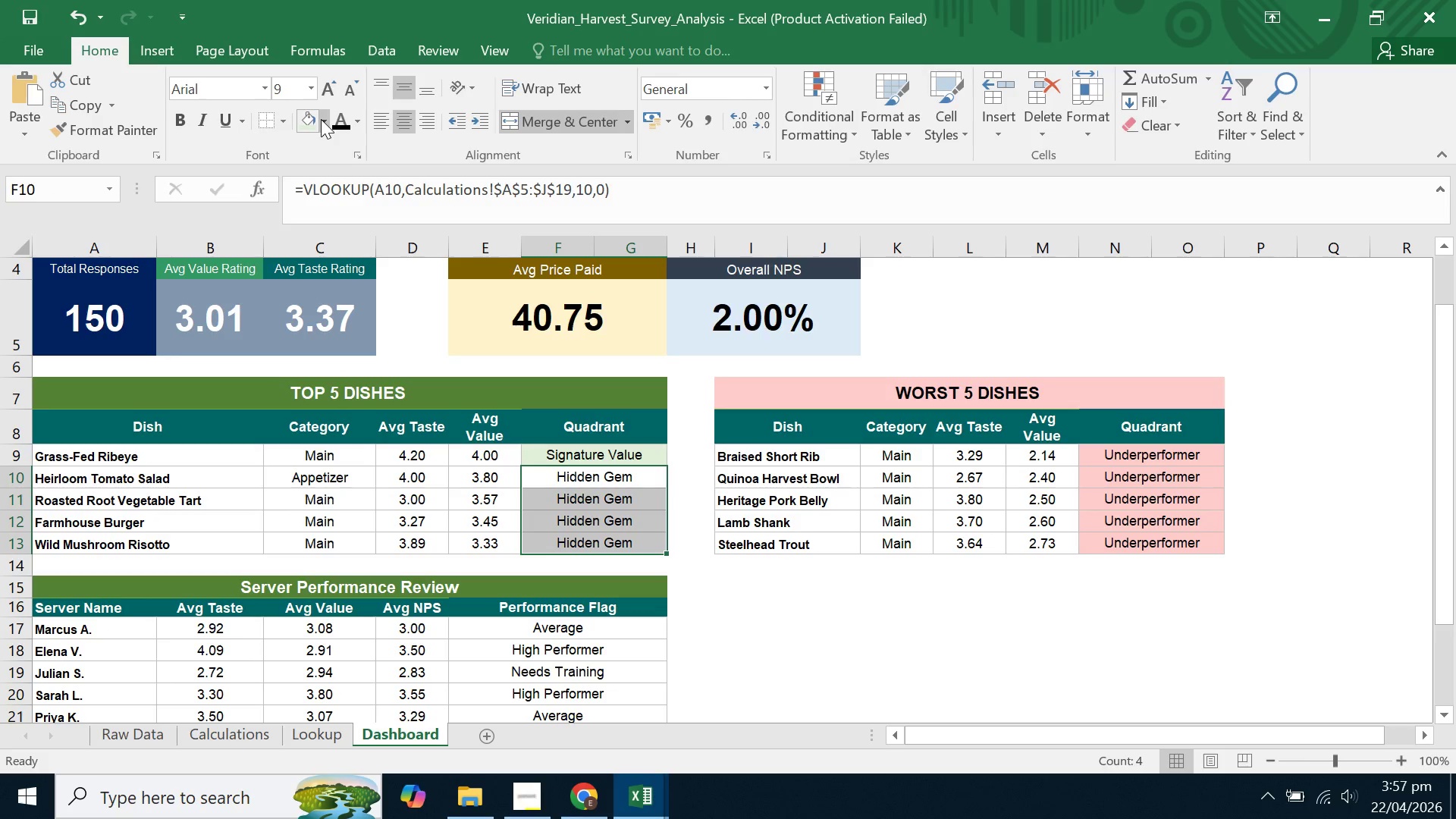 
left_click([321, 119])
 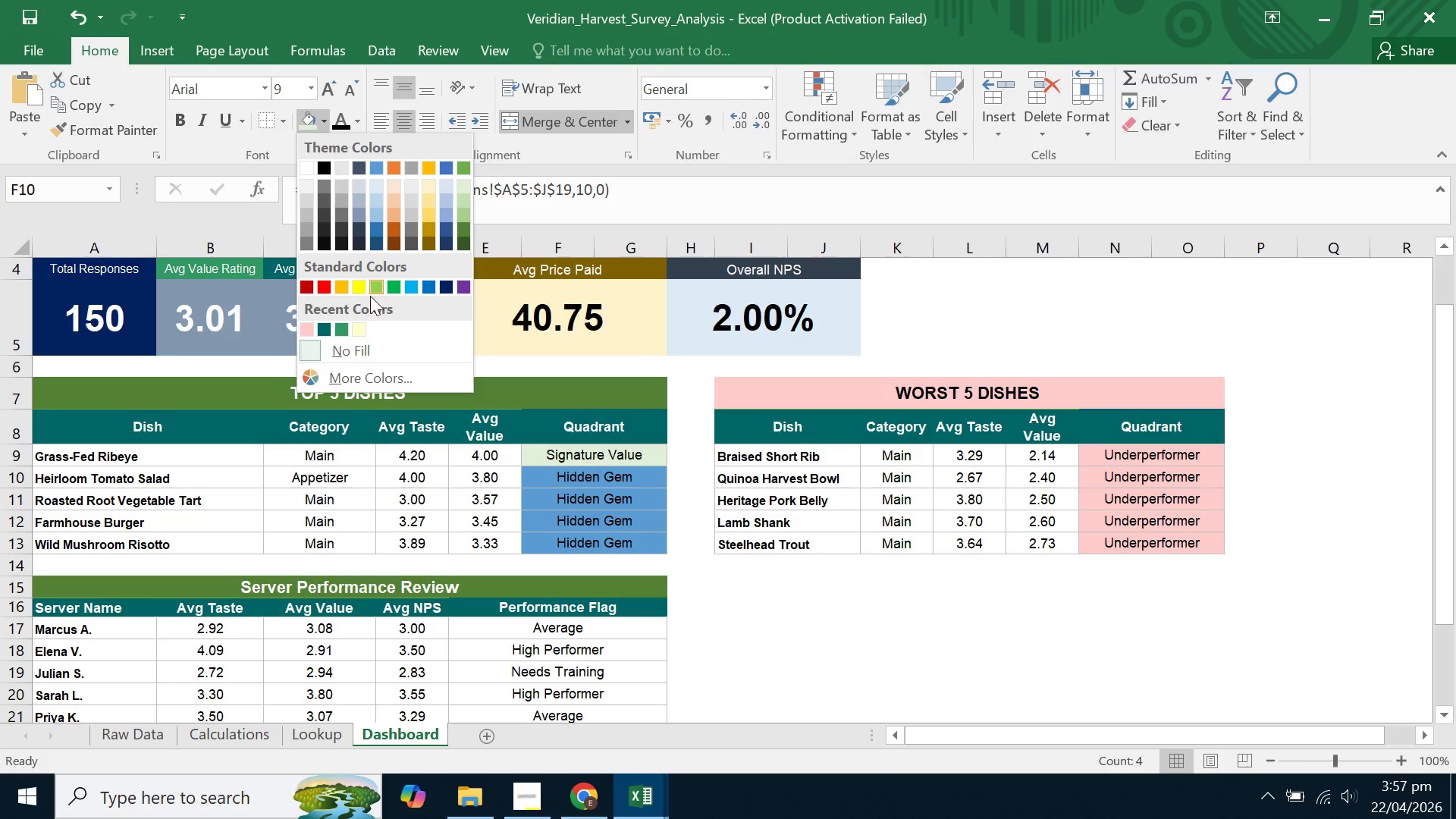 
left_click([362, 334])
 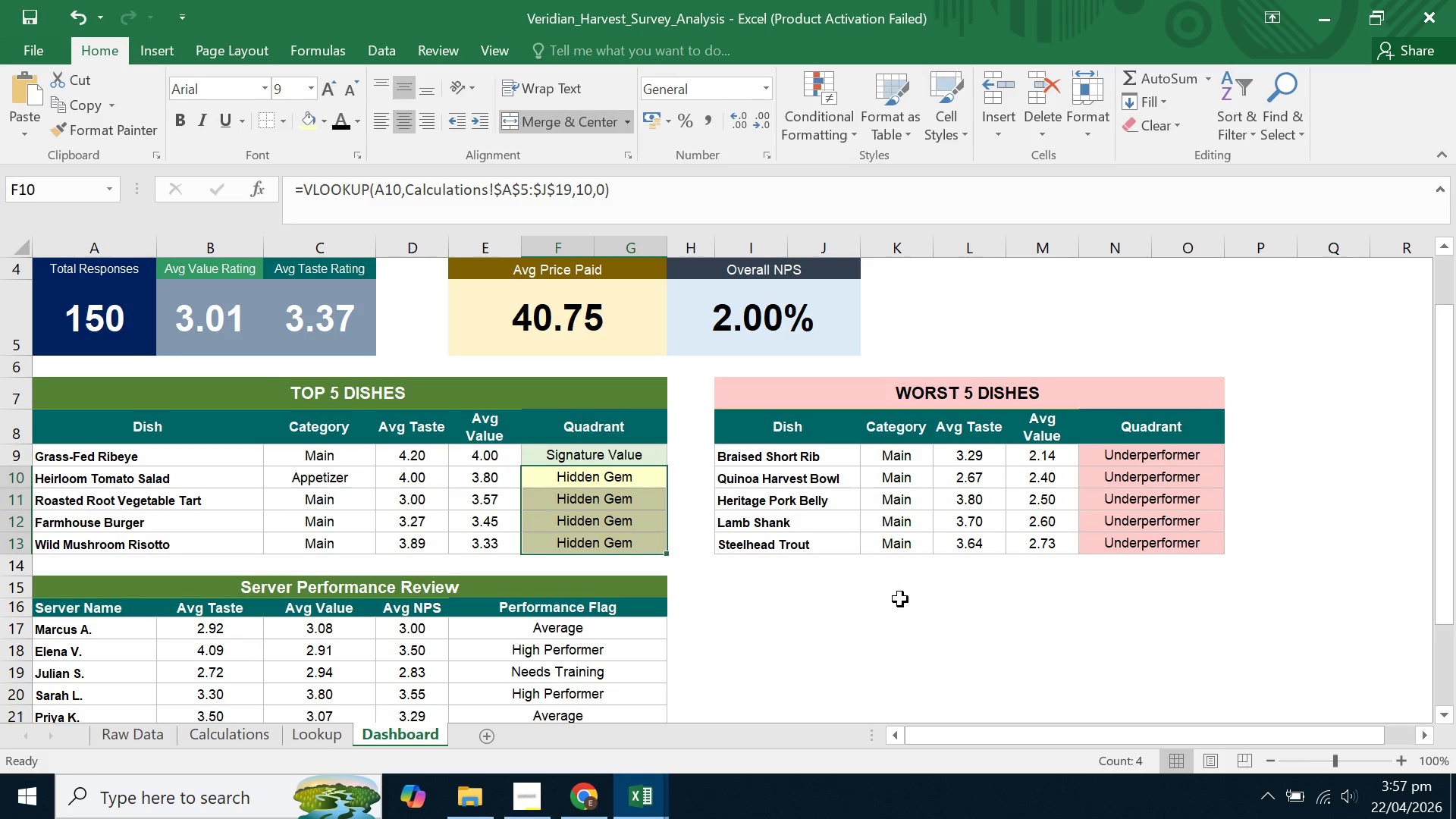 
left_click([896, 612])
 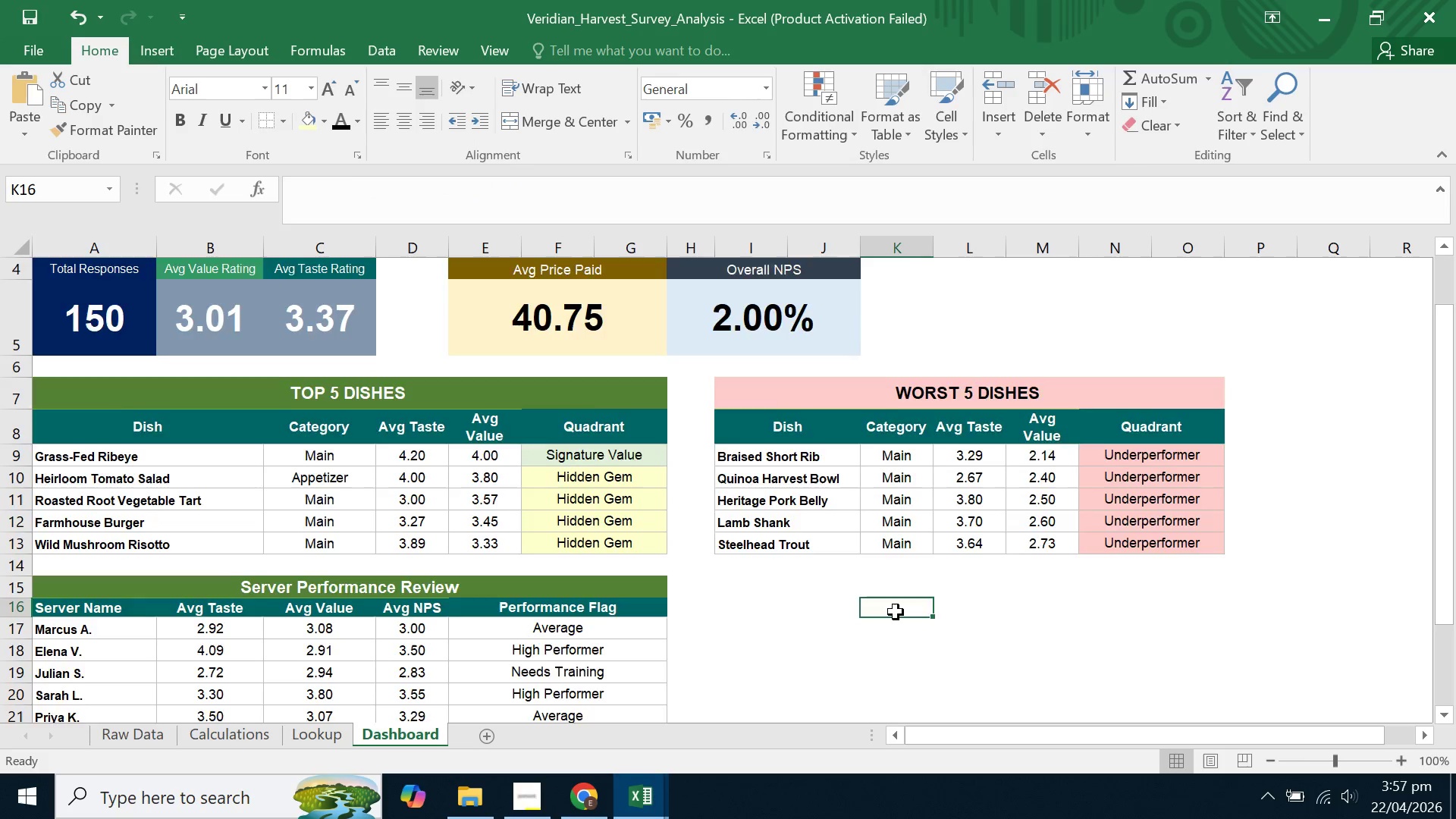 
scroll: coordinate [896, 612], scroll_direction: down, amount: 2.0
 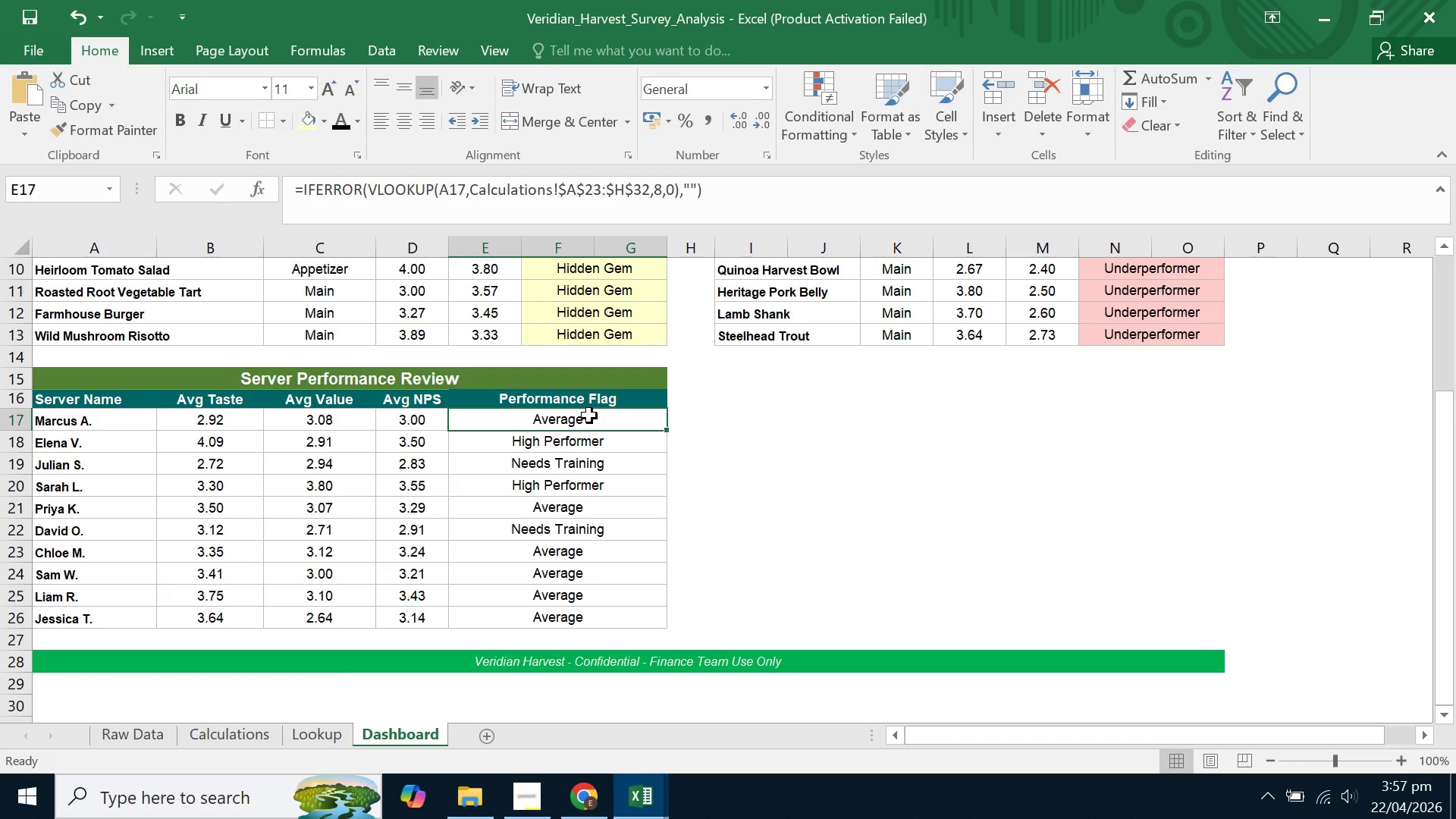 
left_click([589, 416])
 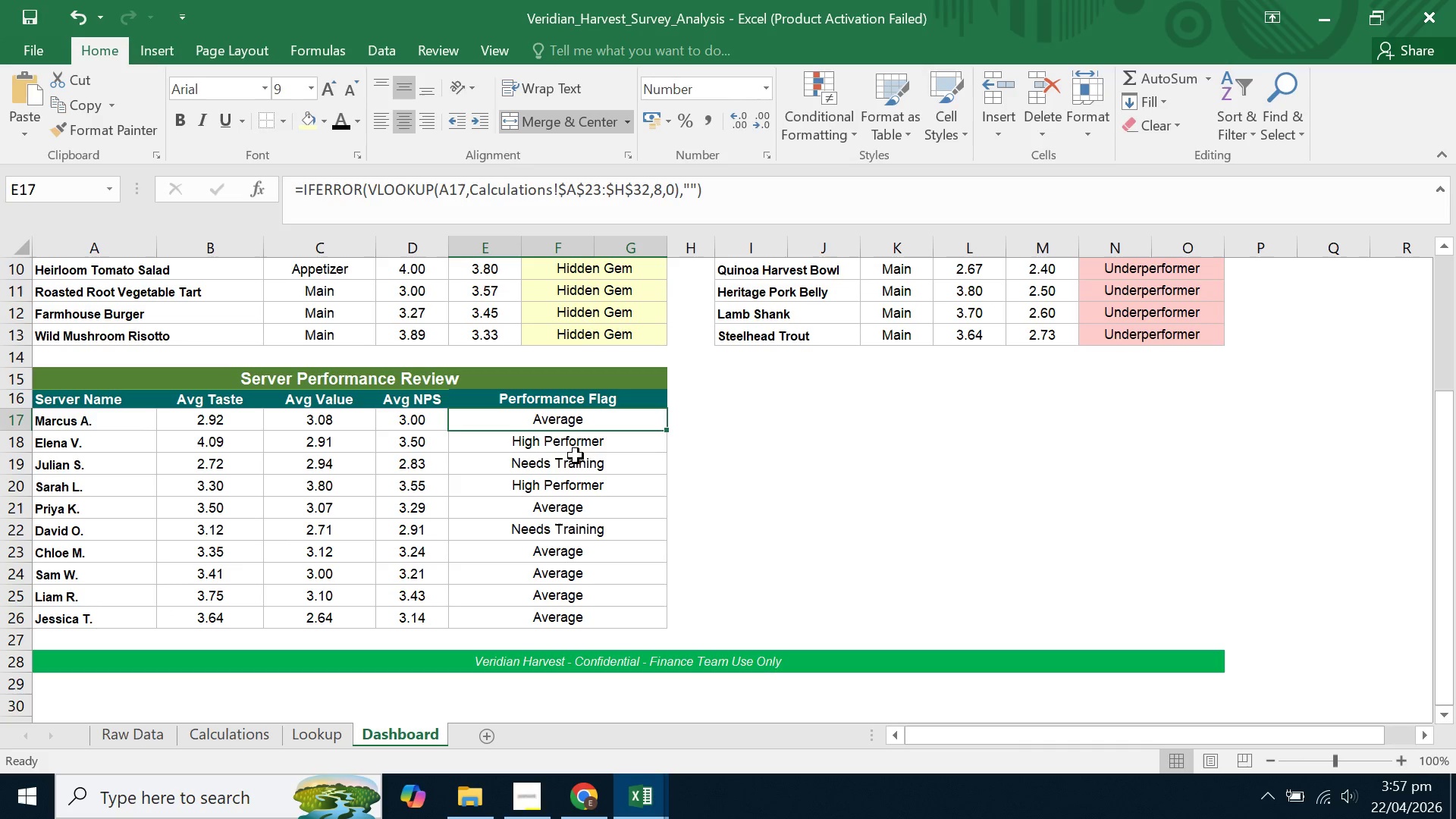 
left_click([577, 437])
 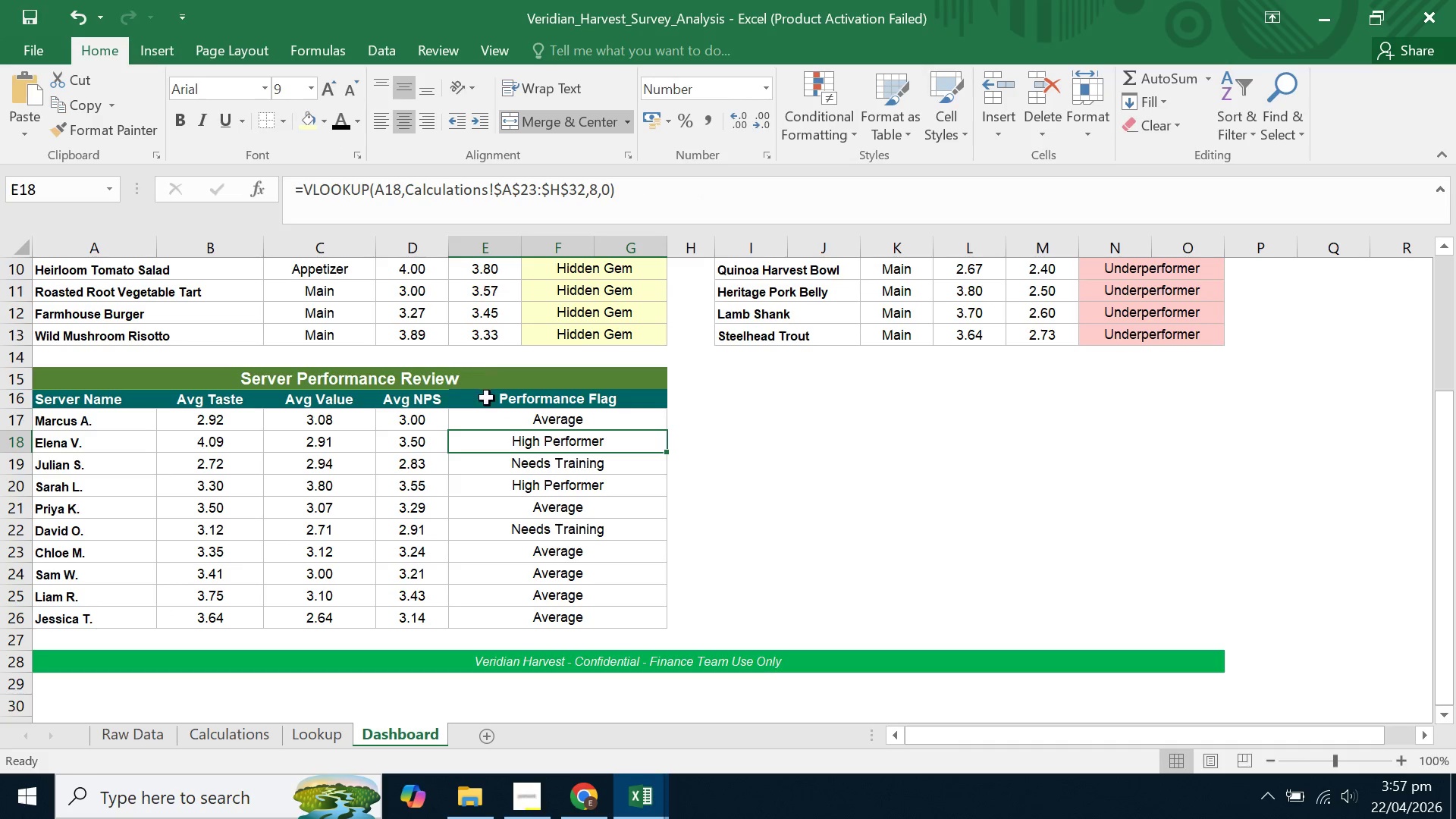 
left_click([500, 415])
 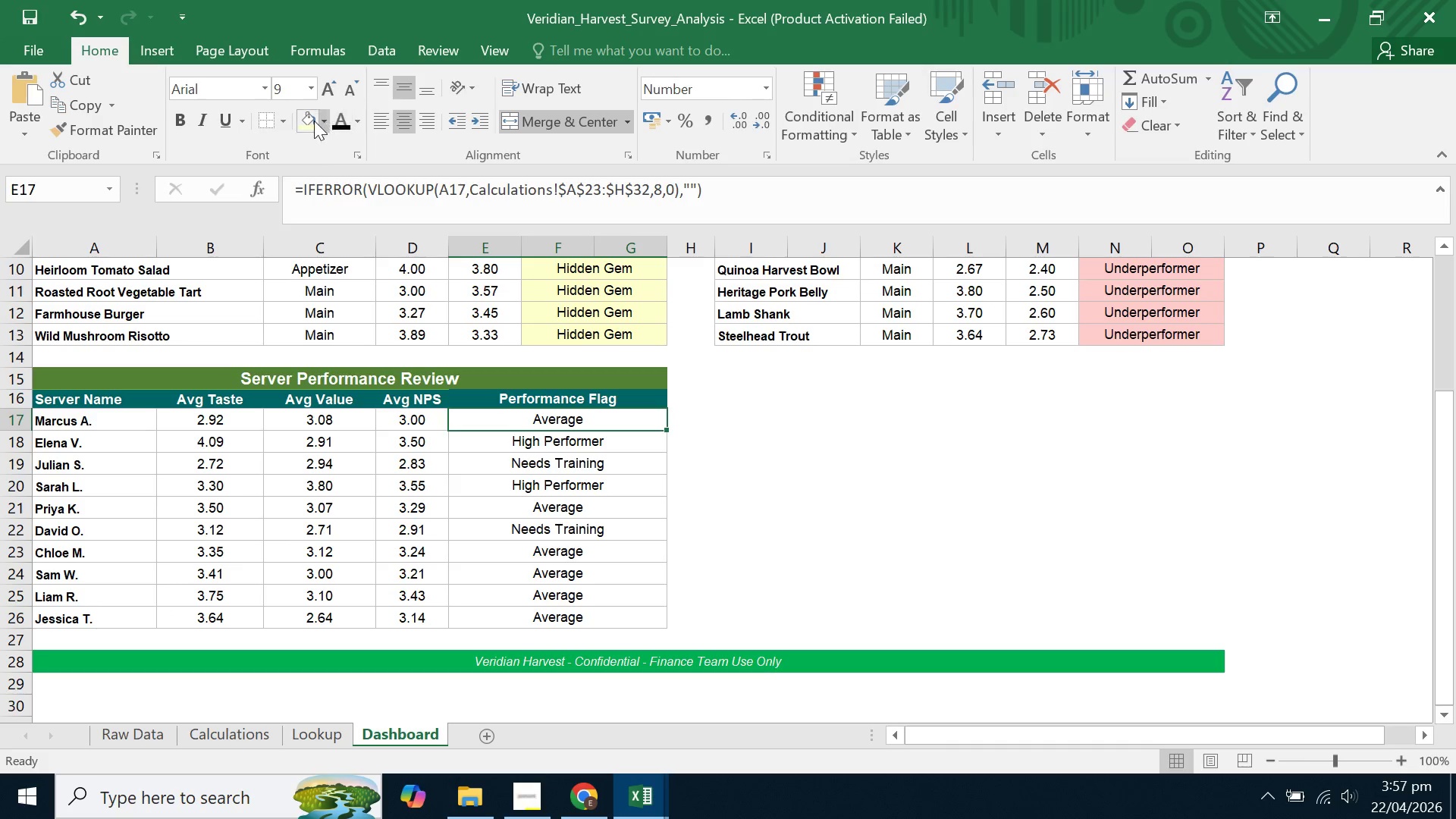 
left_click([311, 118])
 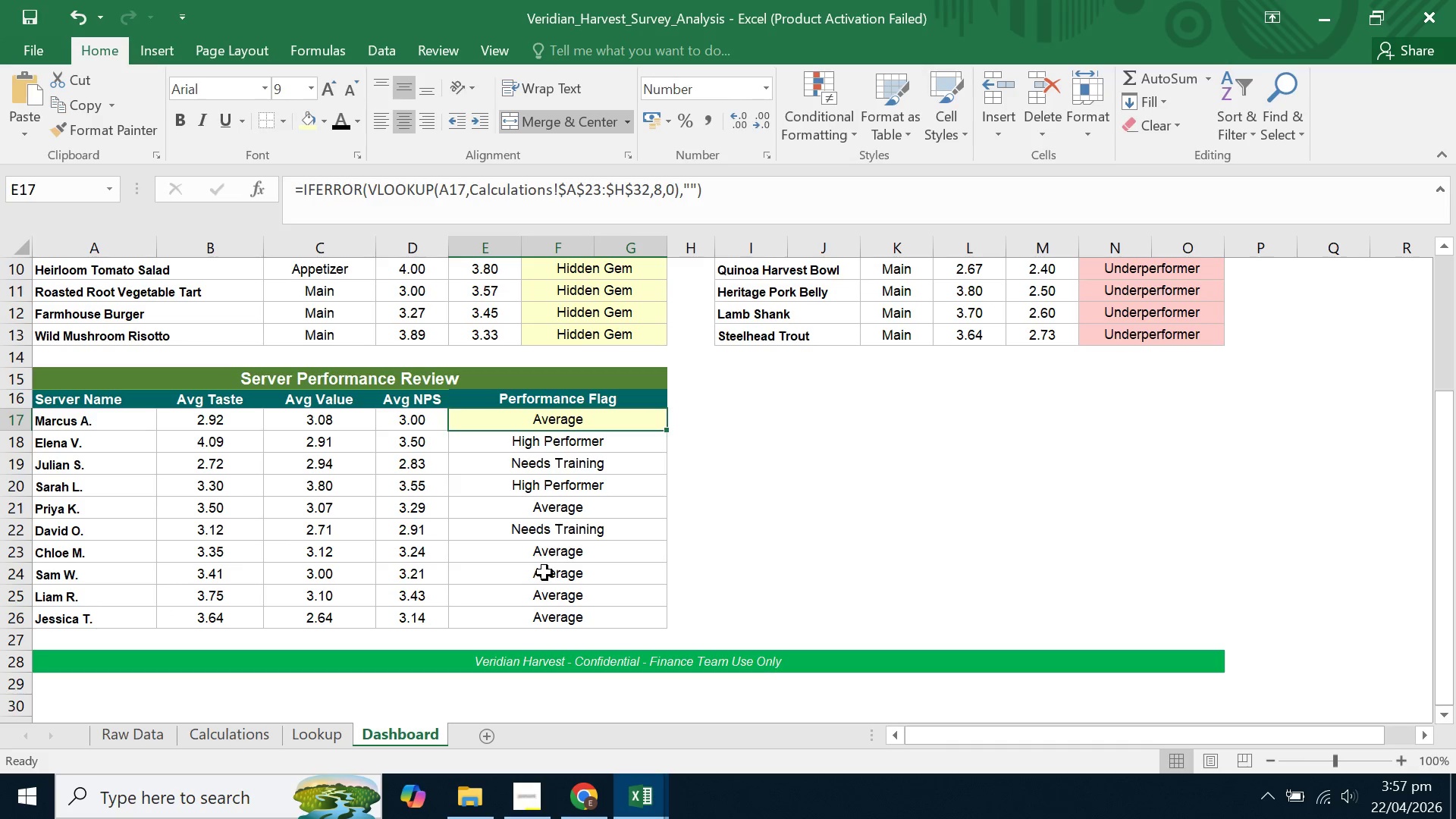 
left_click_drag(start_coordinate=[547, 557], to_coordinate=[544, 615])
 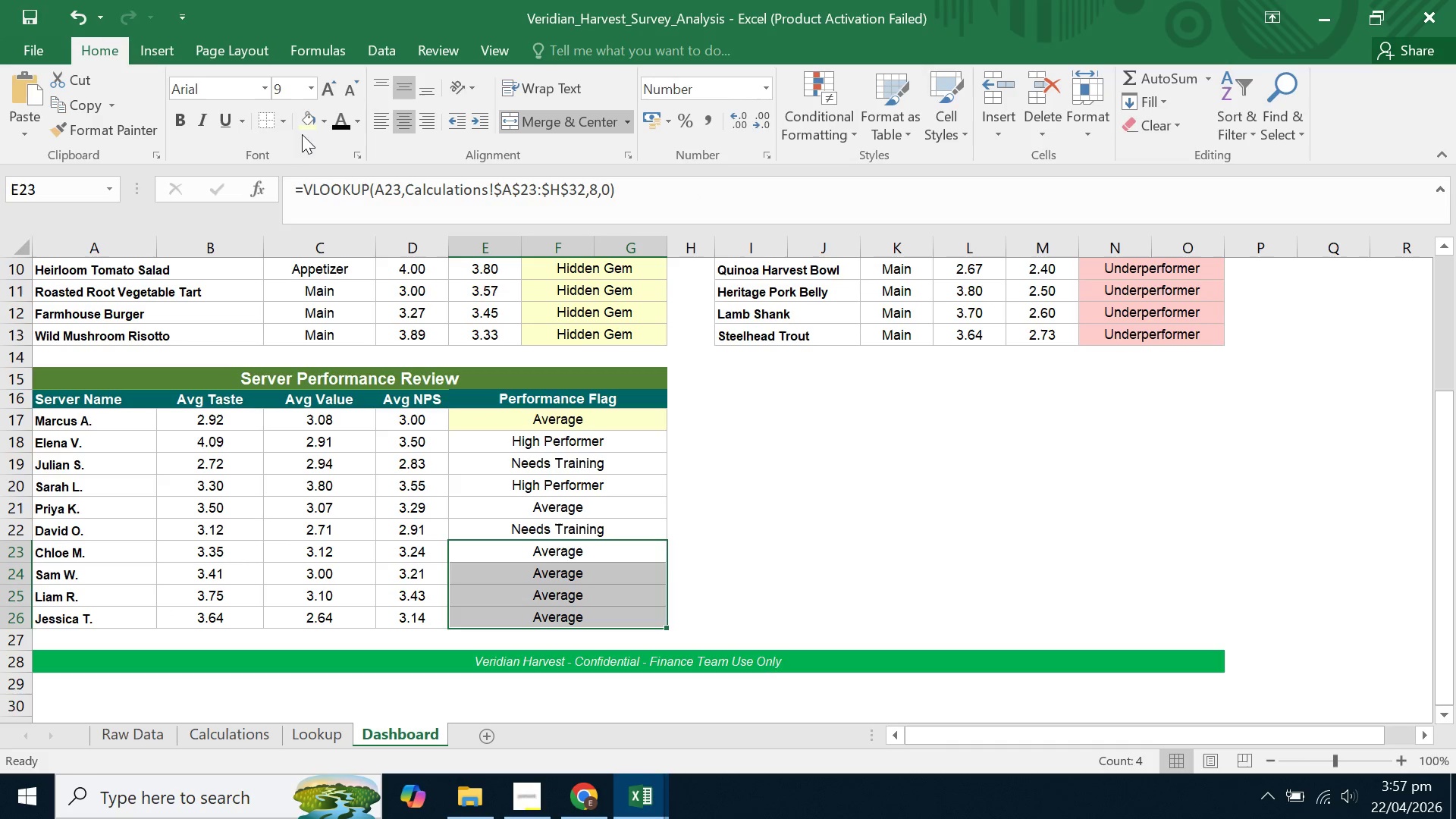 
left_click([306, 121])
 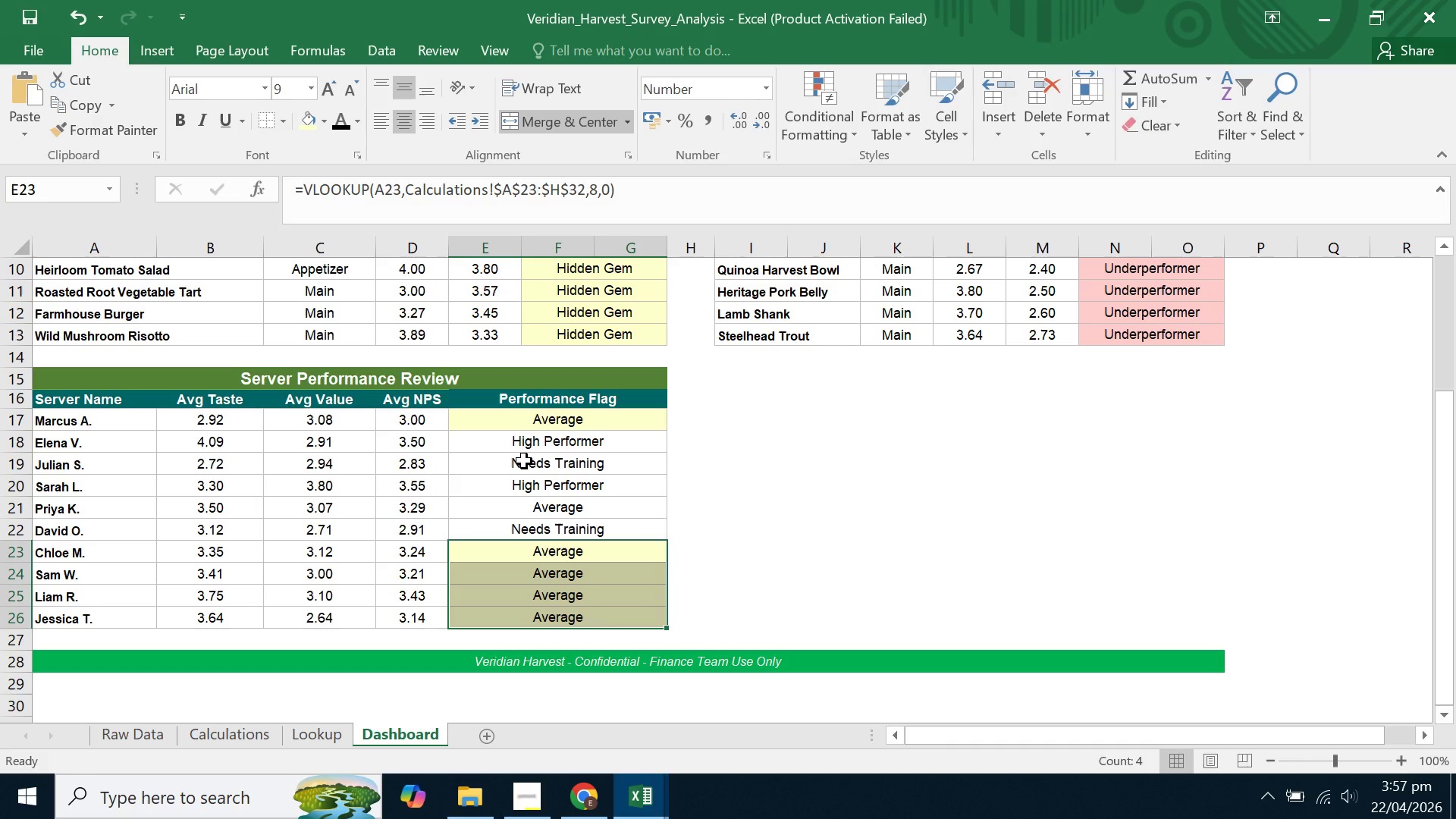 
left_click([524, 462])
 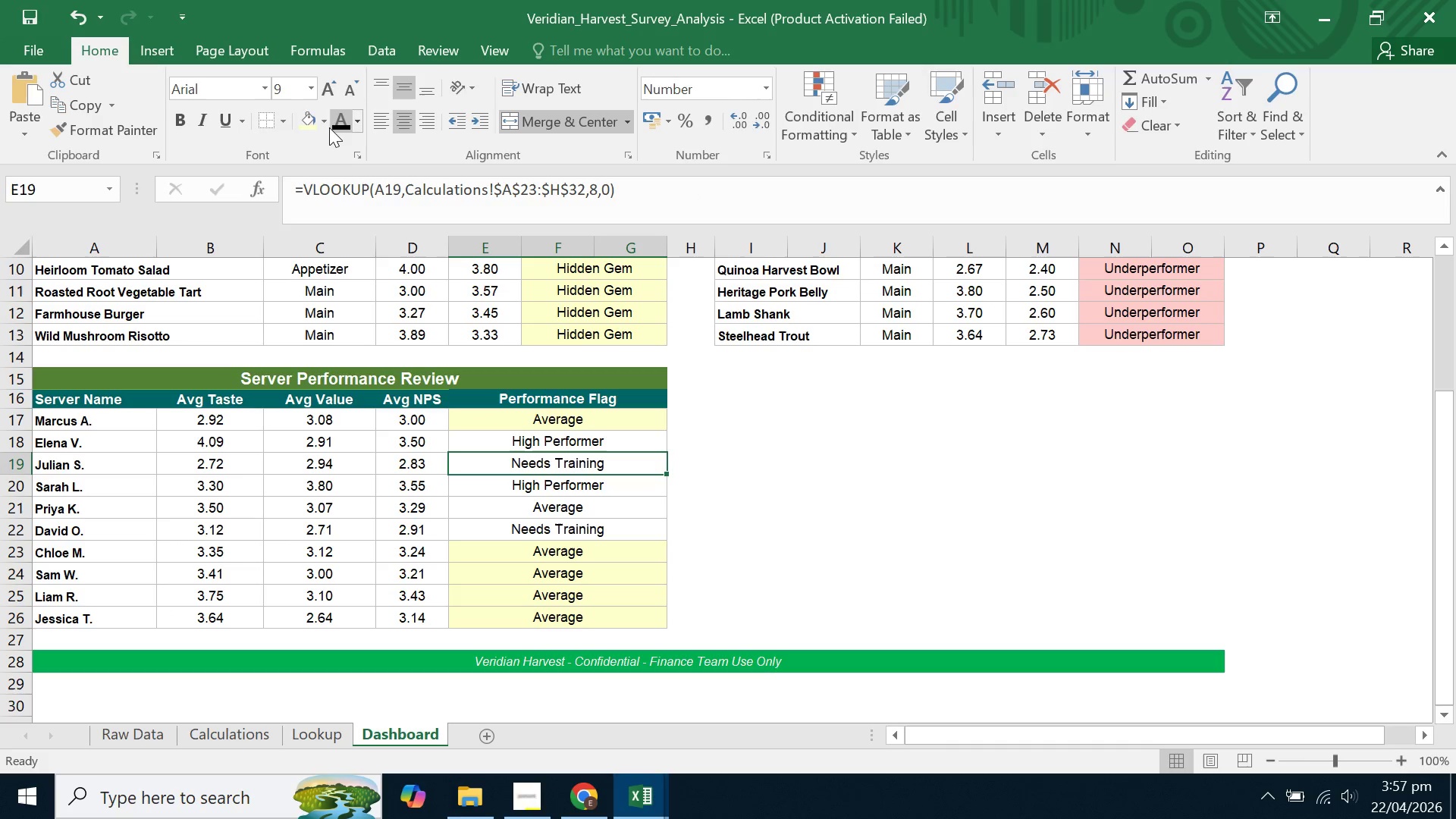 
left_click([328, 124])
 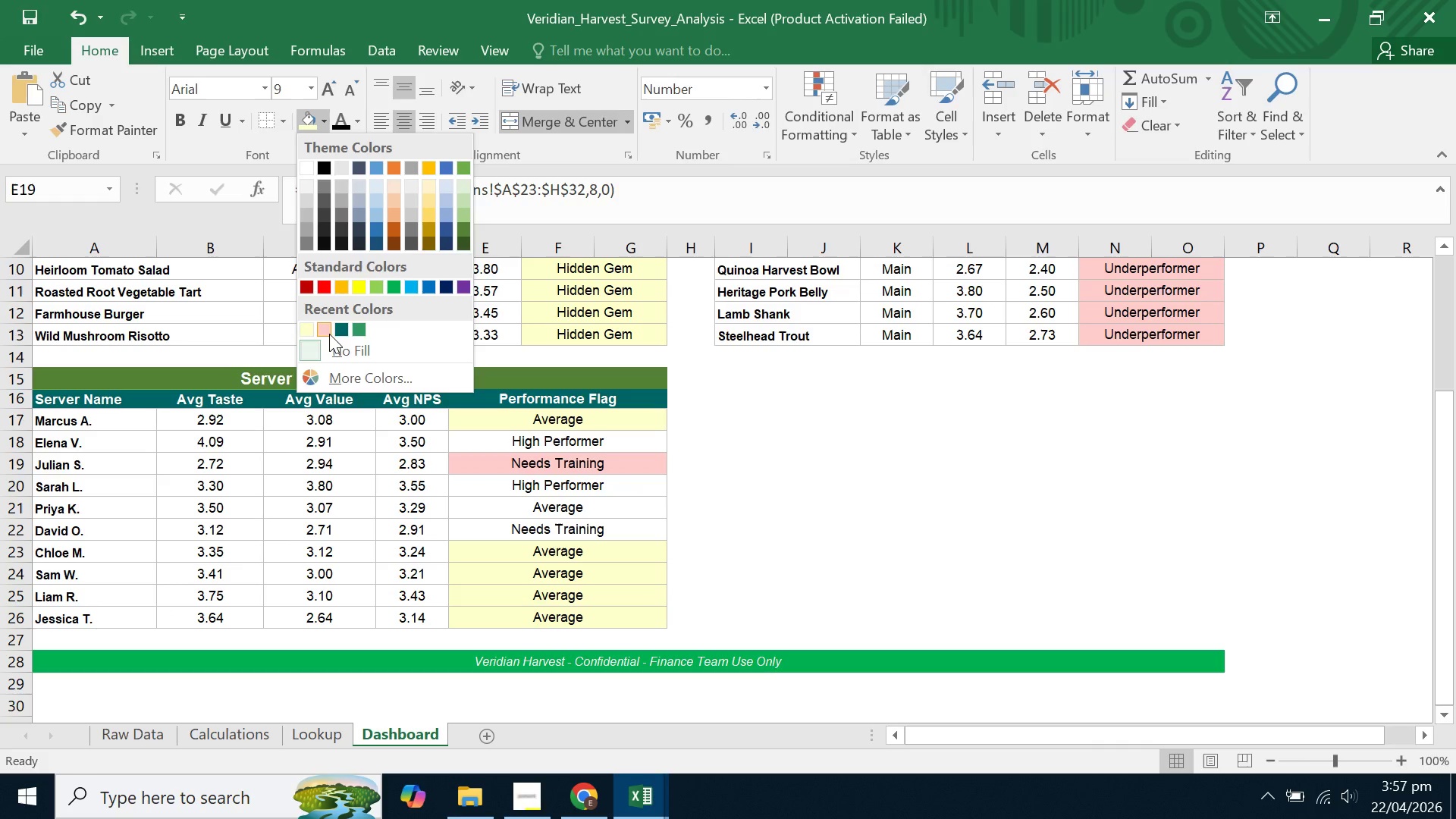 
left_click([325, 334])
 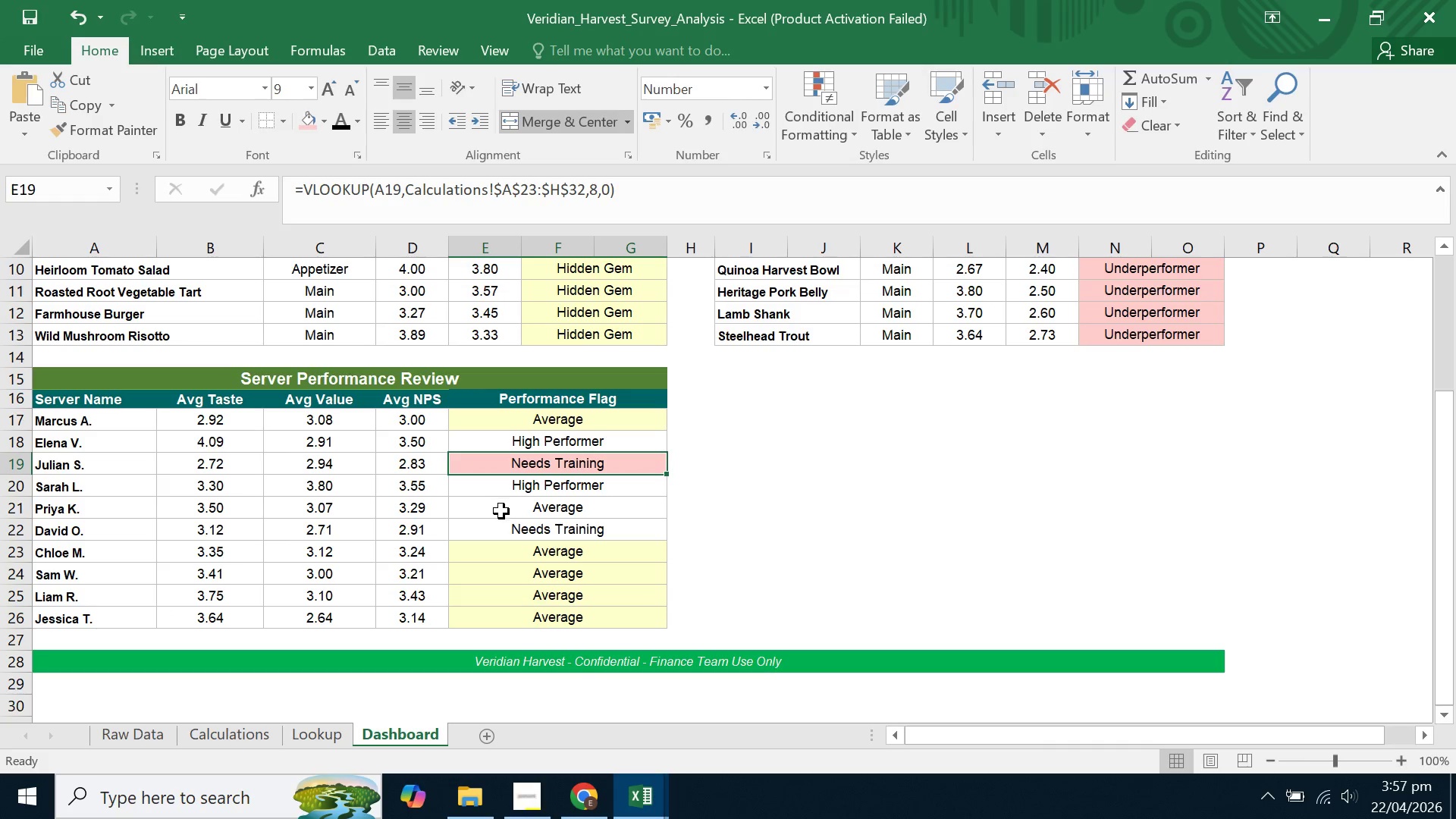 
left_click([488, 529])
 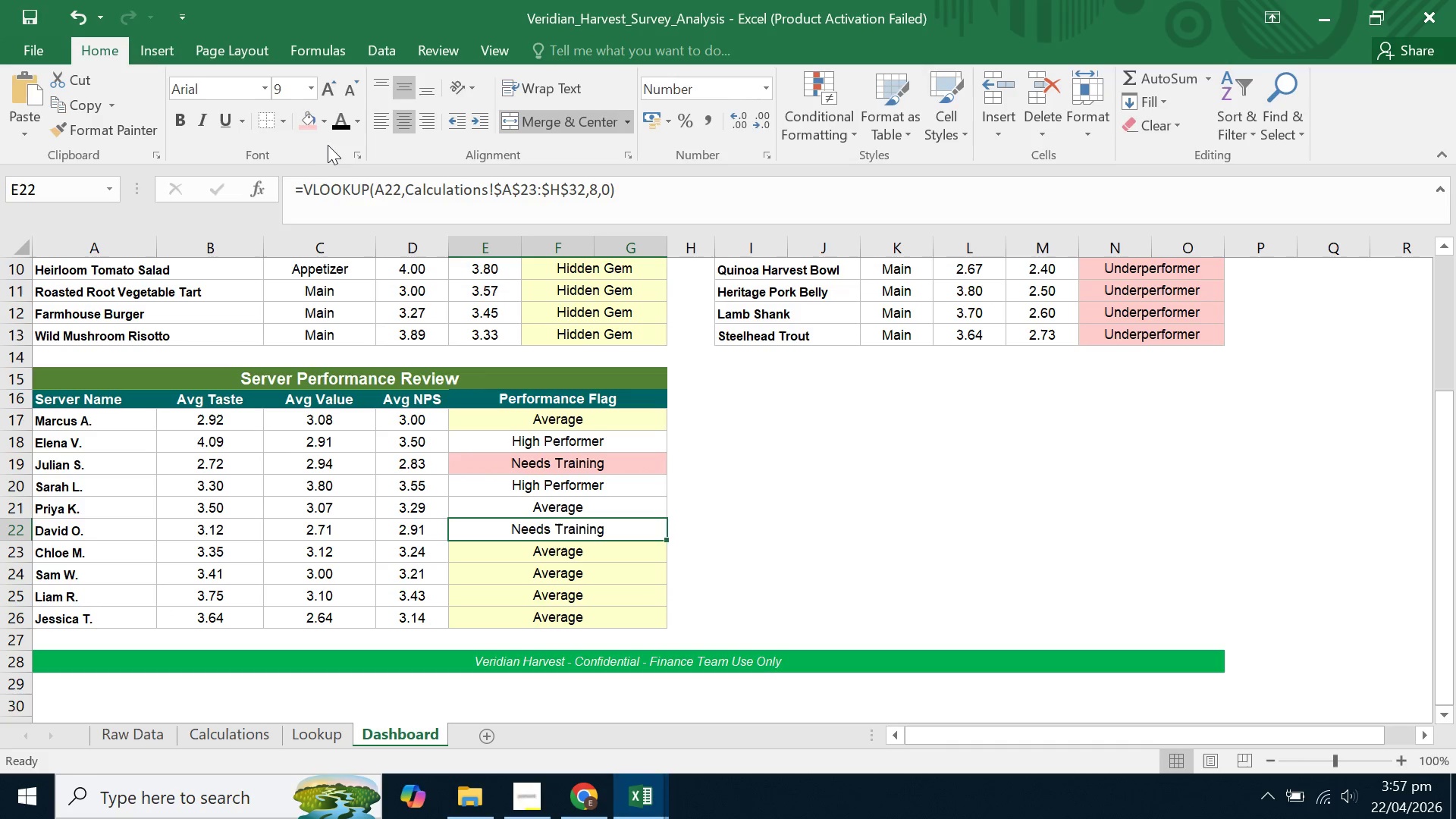 
left_click([309, 122])
 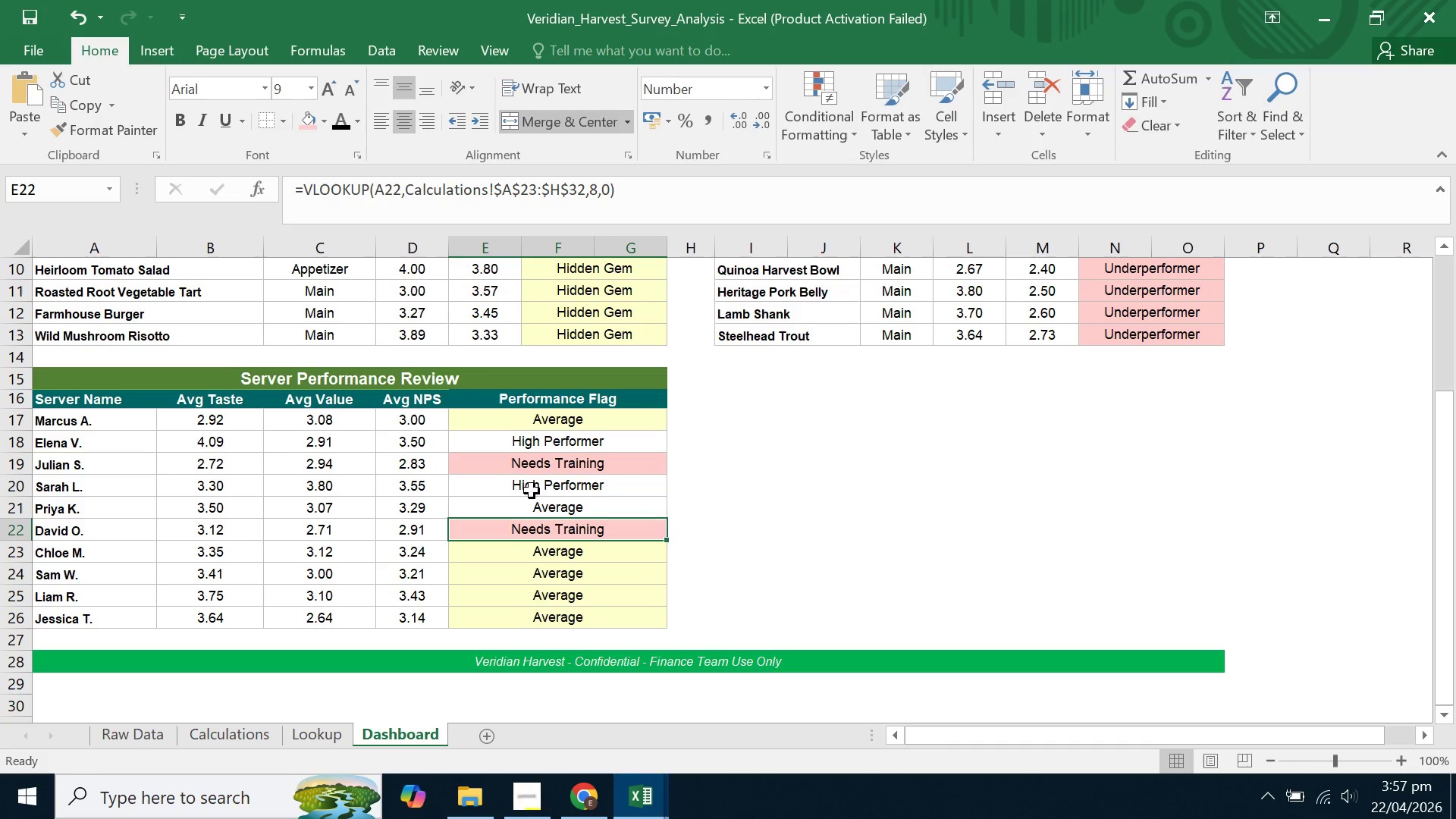 
left_click([527, 509])
 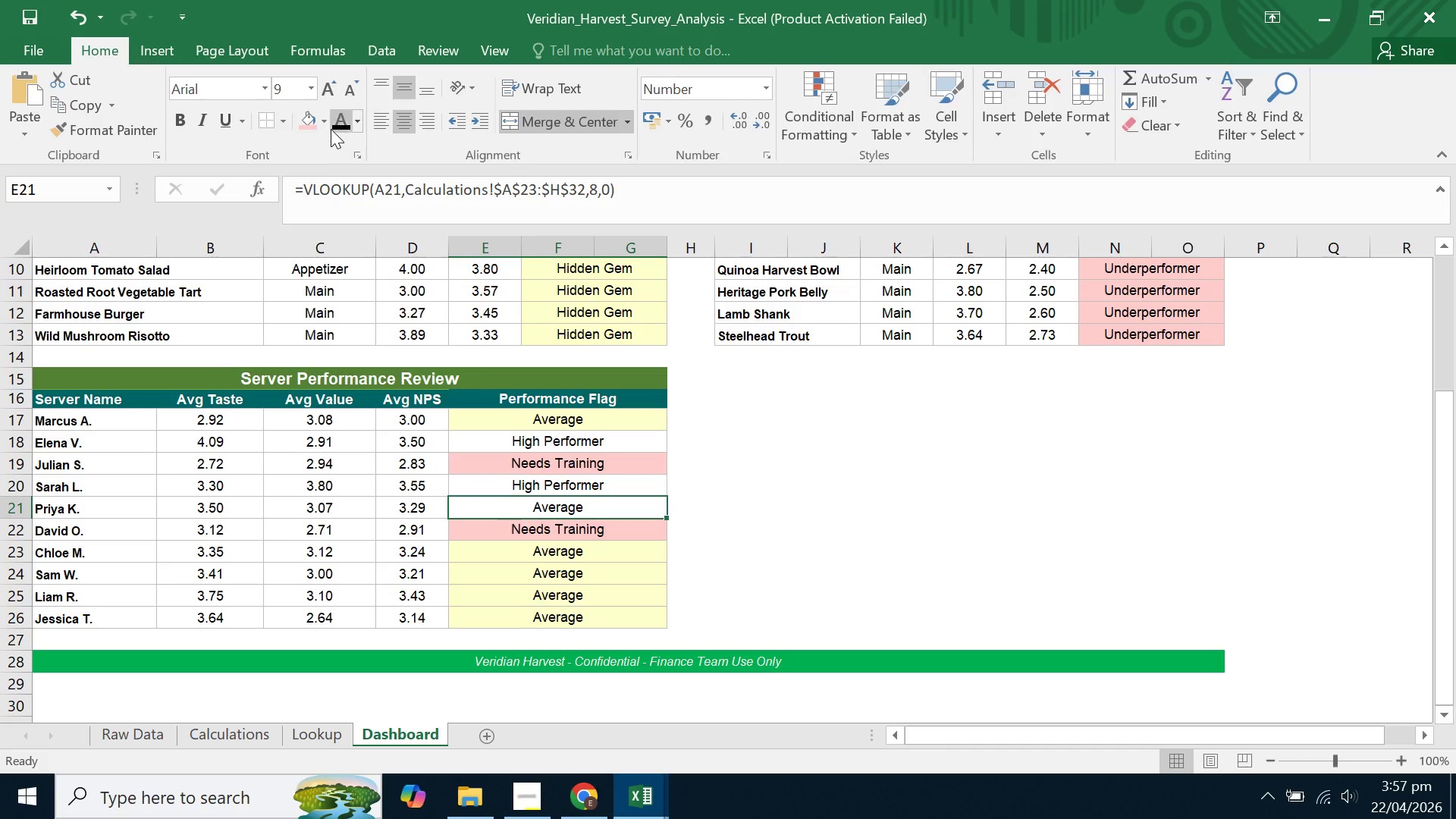 
left_click([325, 126])
 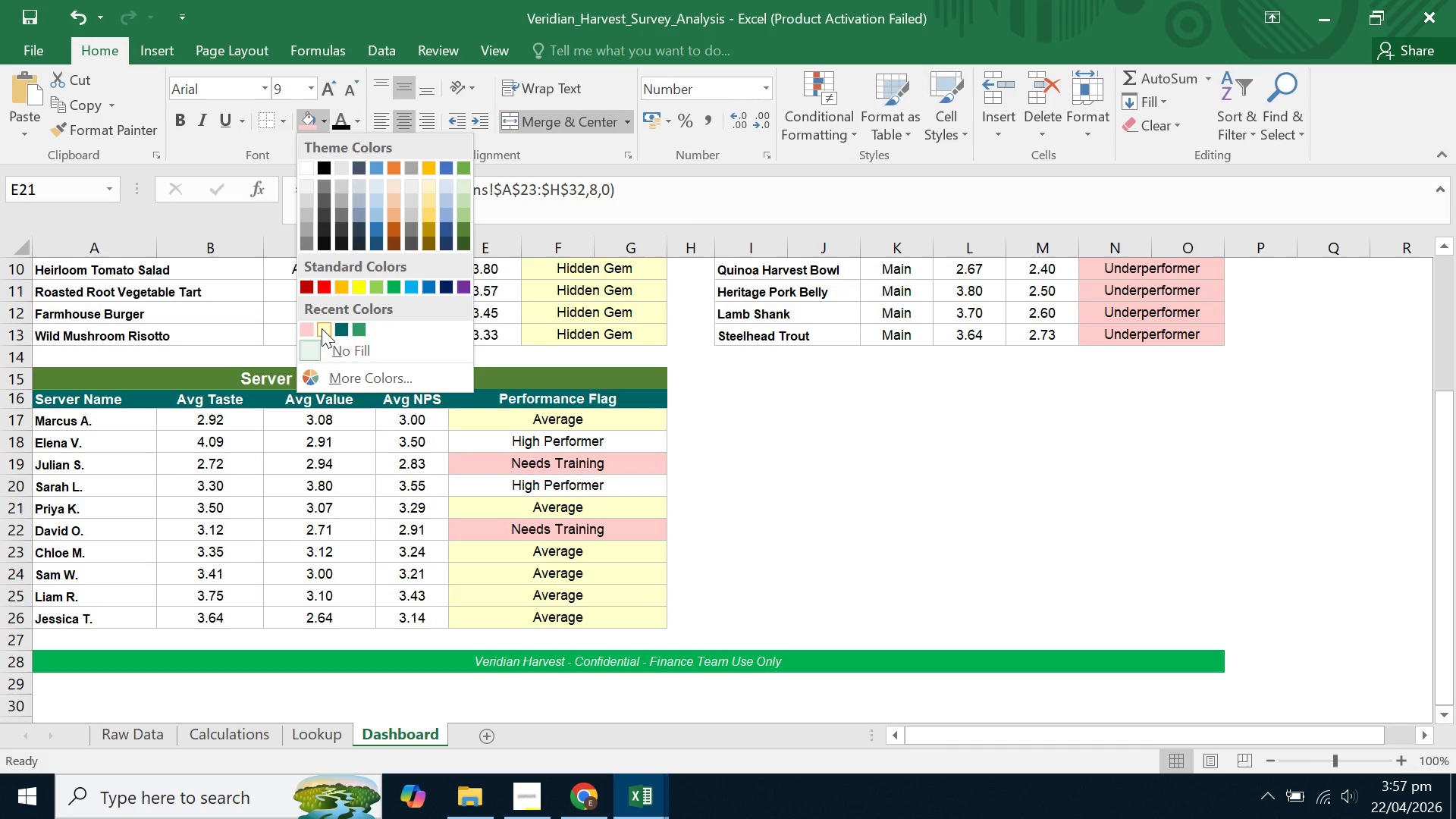 
left_click([322, 328])
 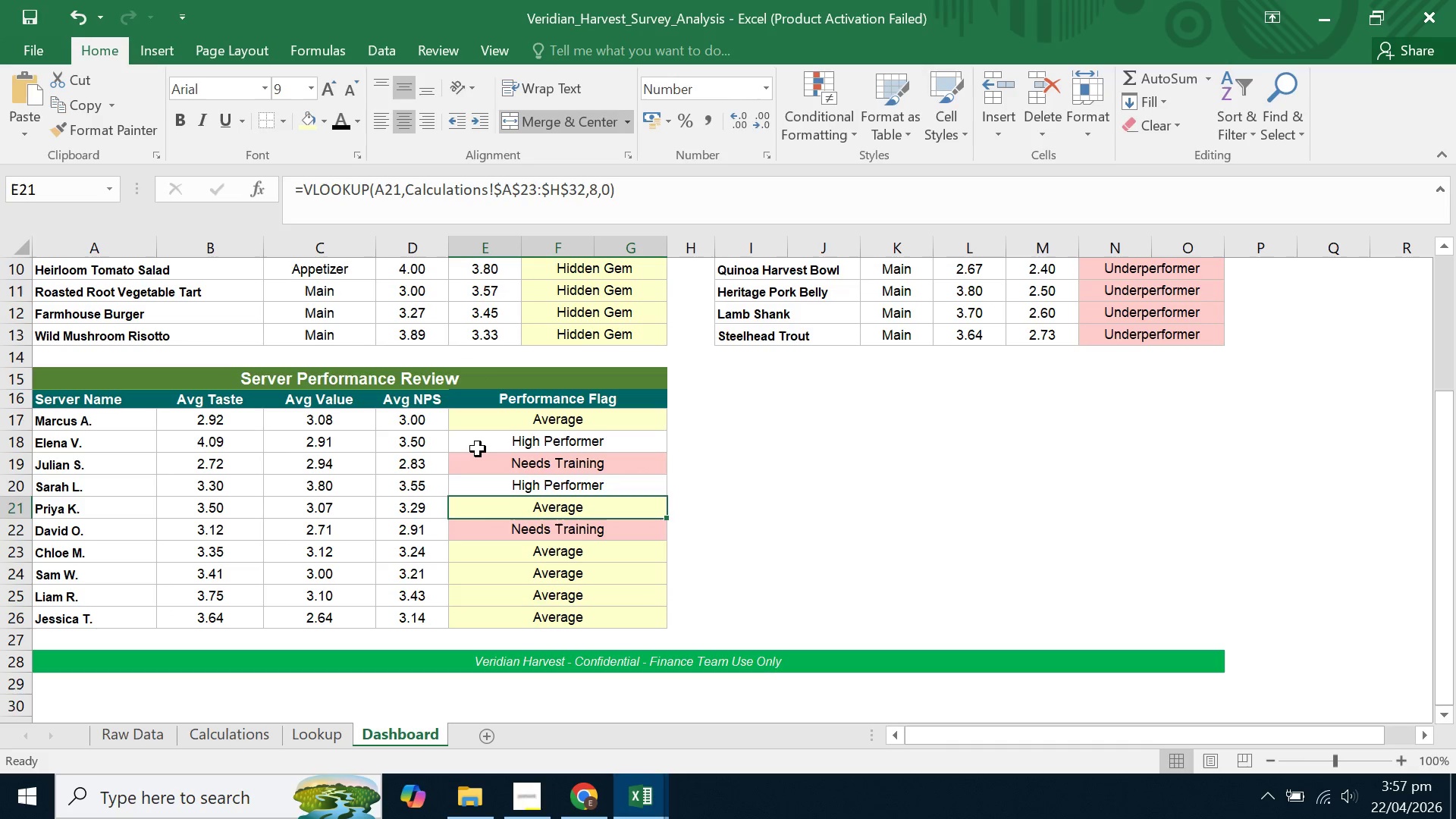 
left_click([479, 448])
 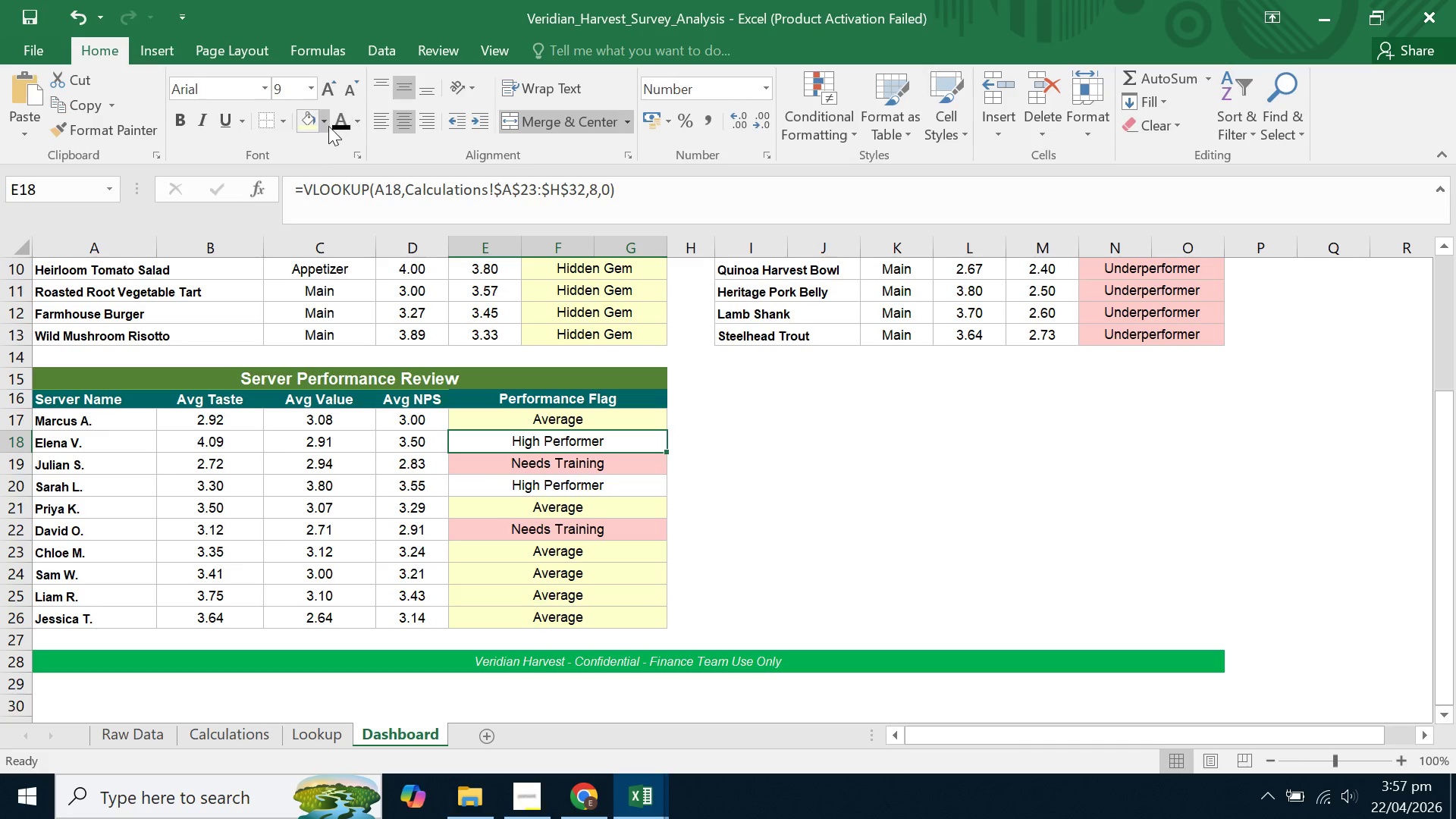 
left_click([328, 126])
 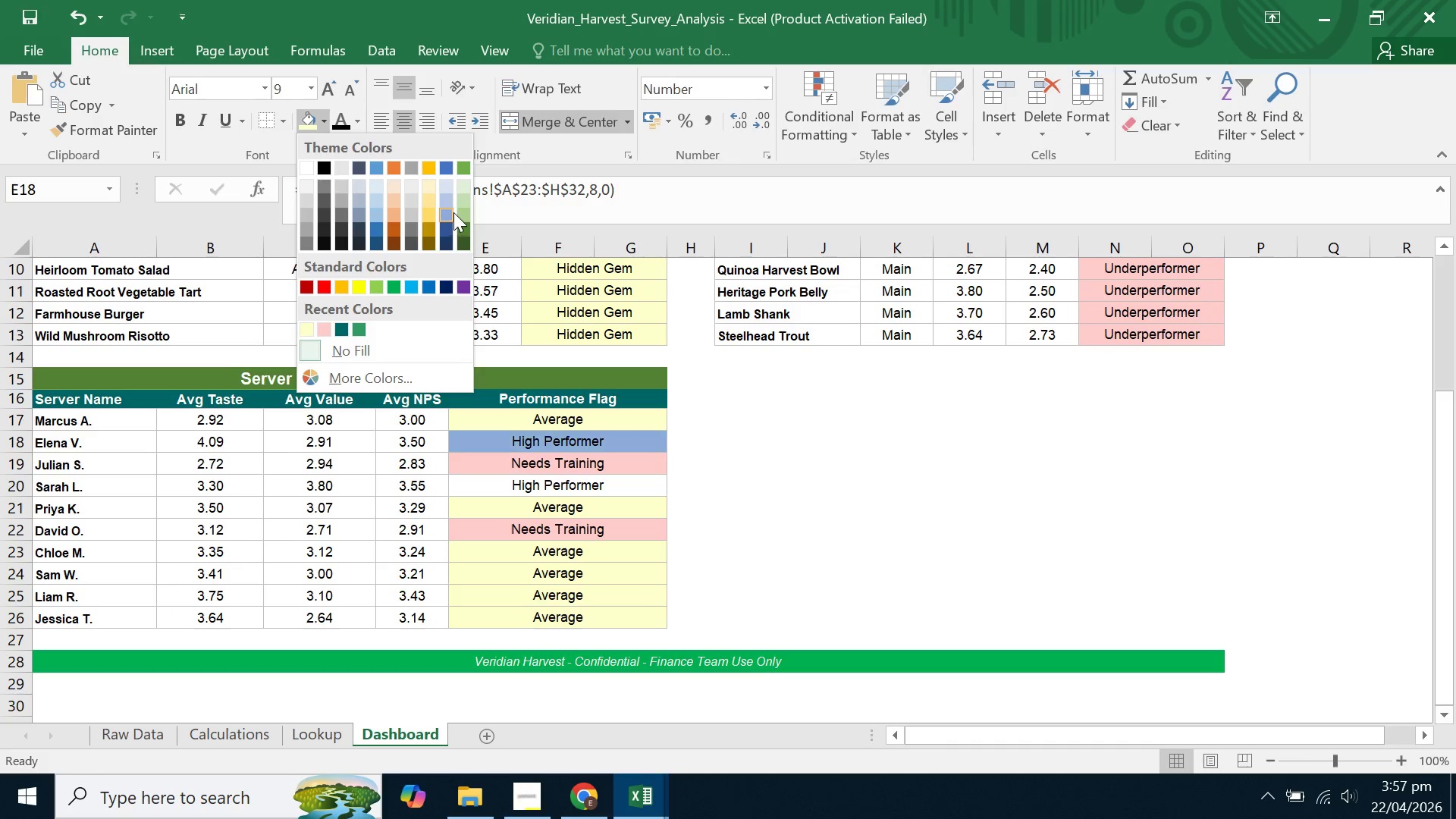 
left_click([466, 182])
 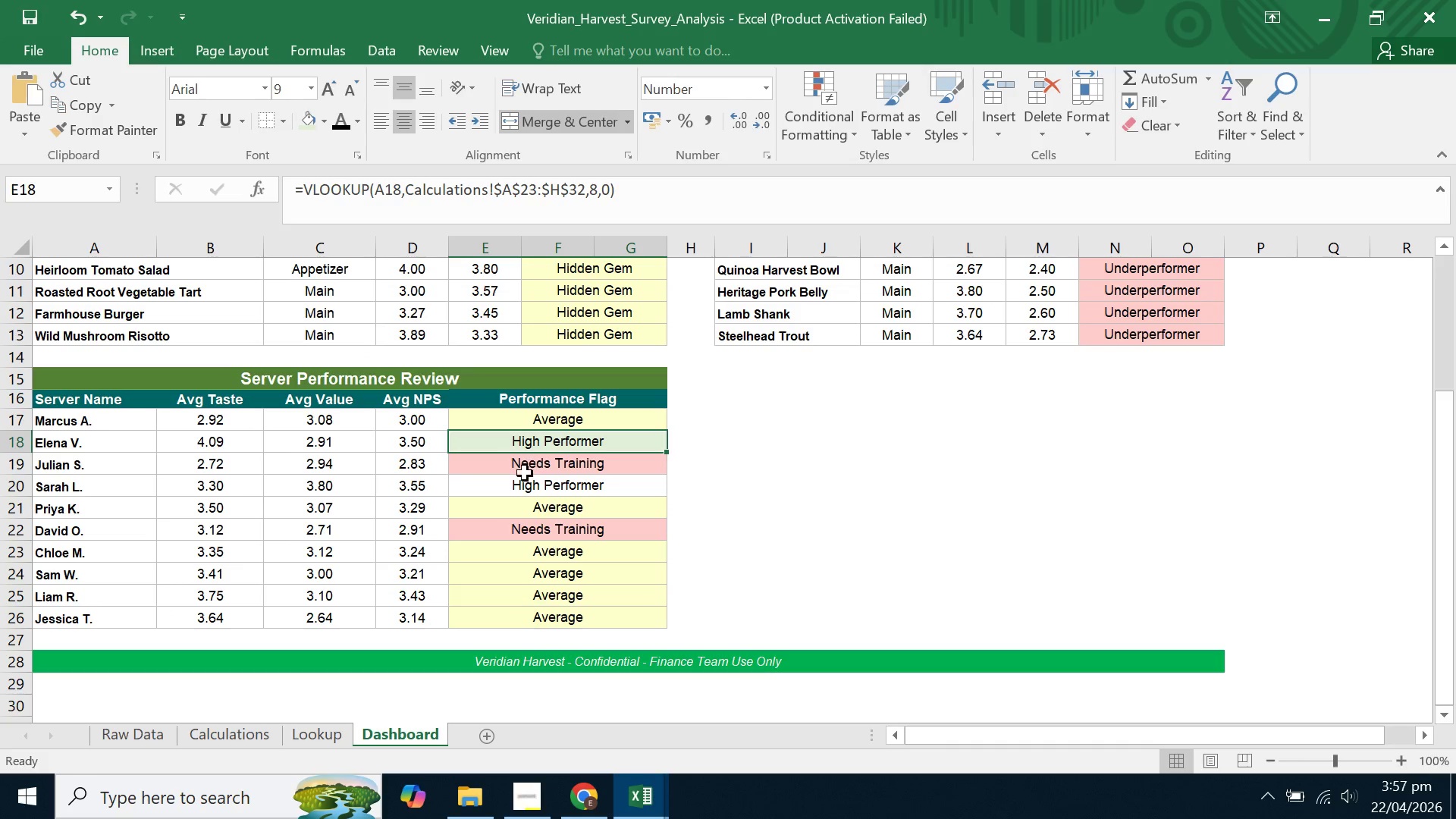 
left_click([506, 487])
 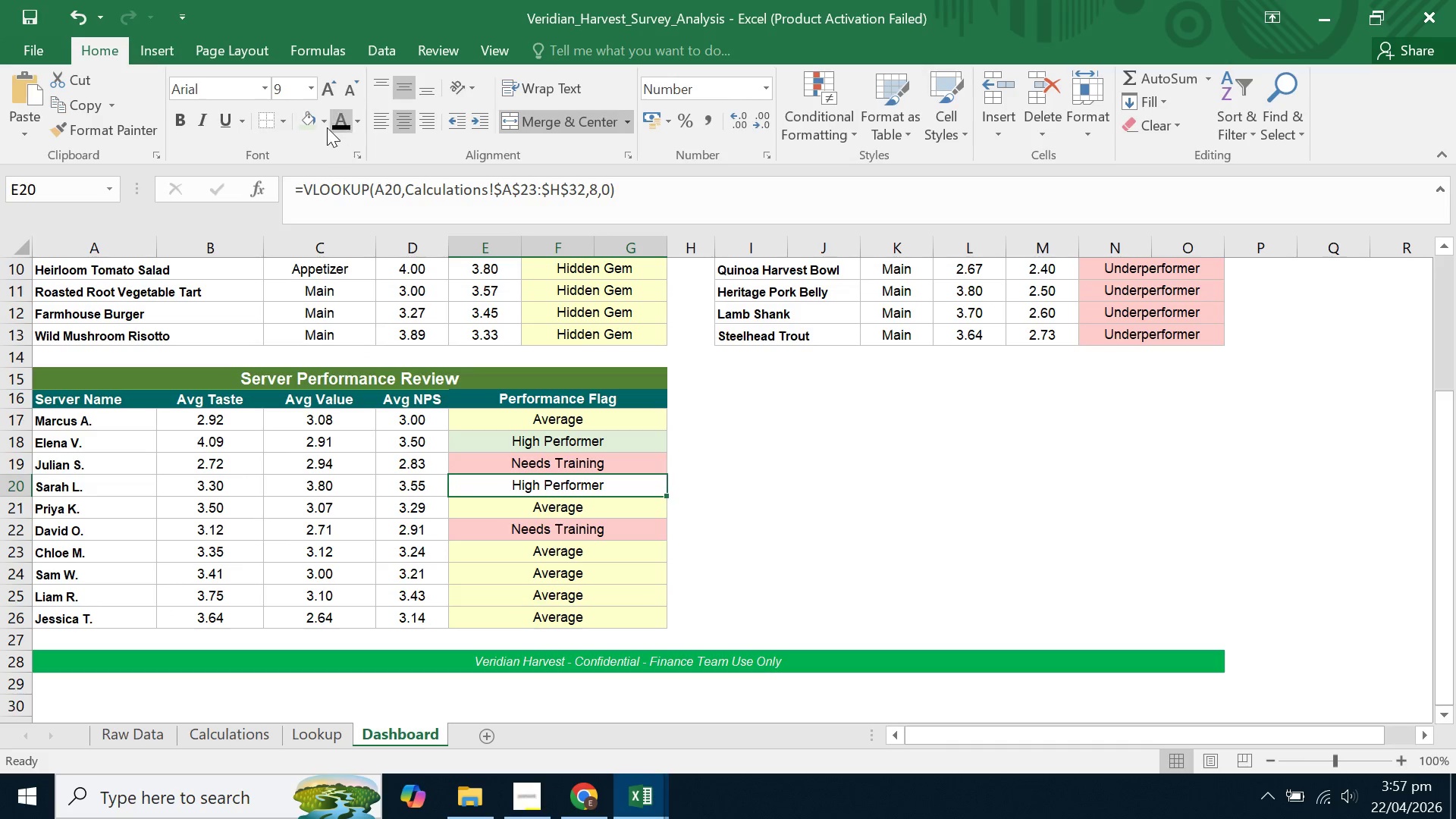 
left_click([314, 120])
 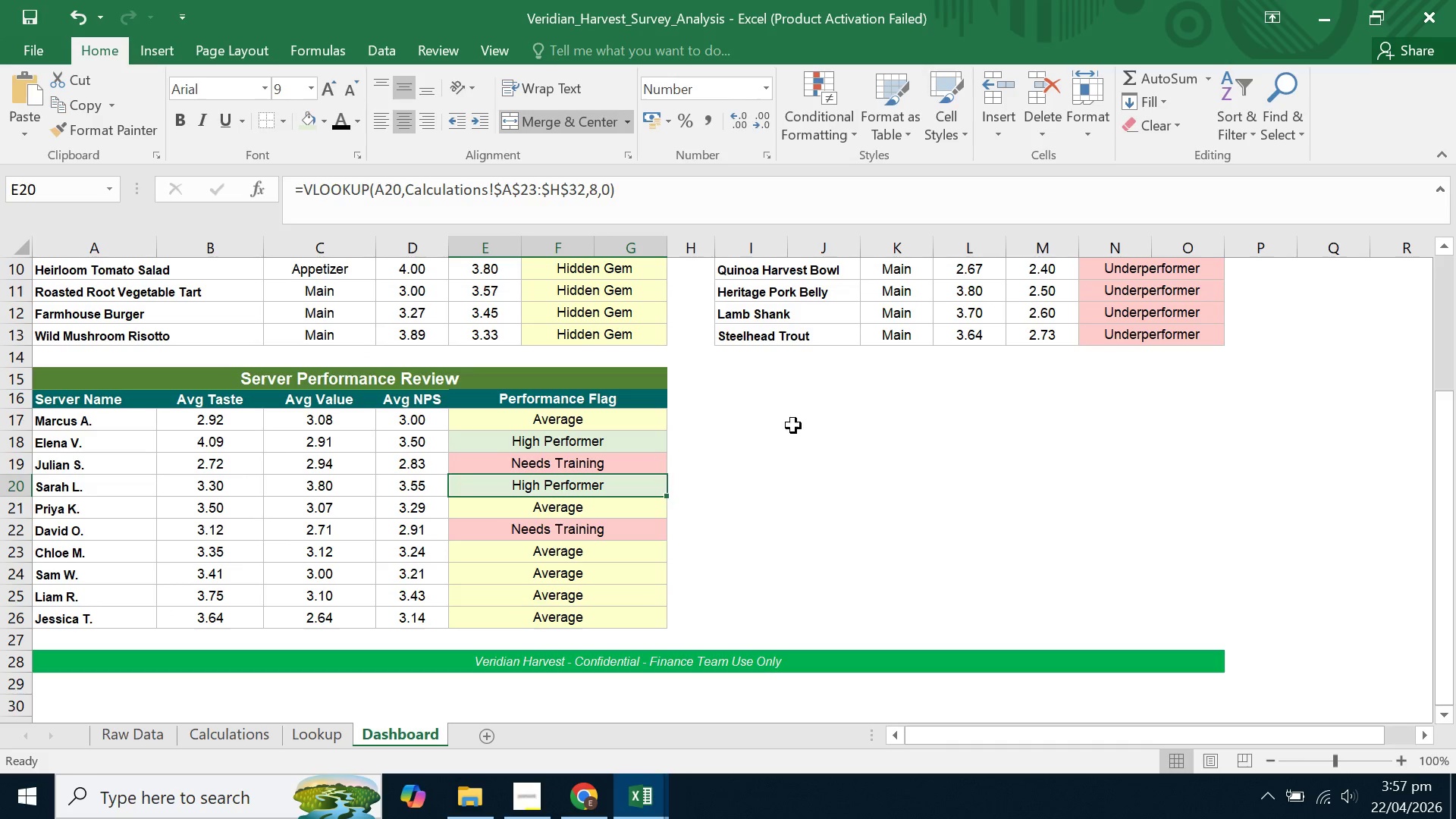 
left_click([811, 439])
 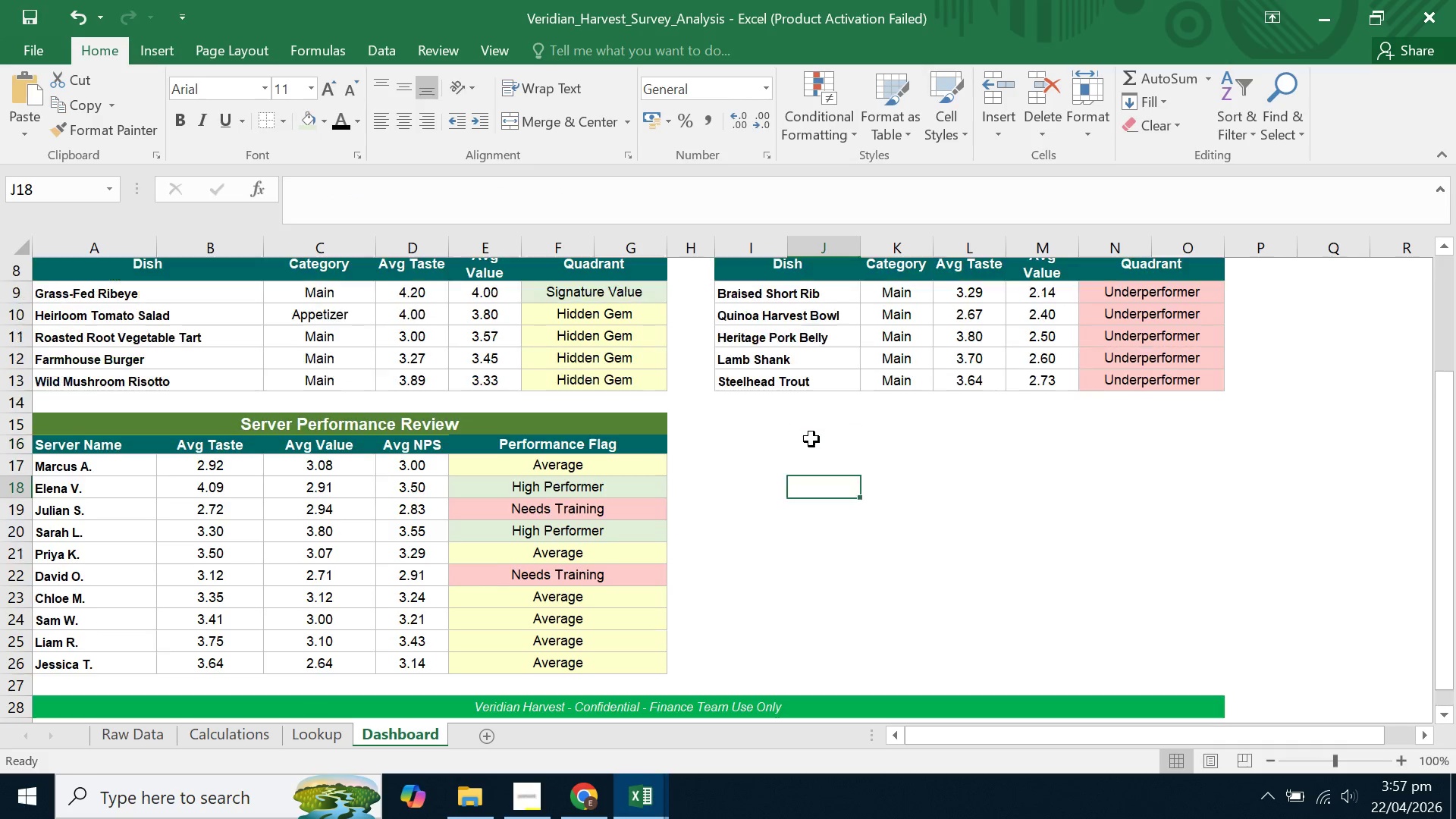 
scroll: coordinate [811, 437], scroll_direction: up, amount: 3.0
 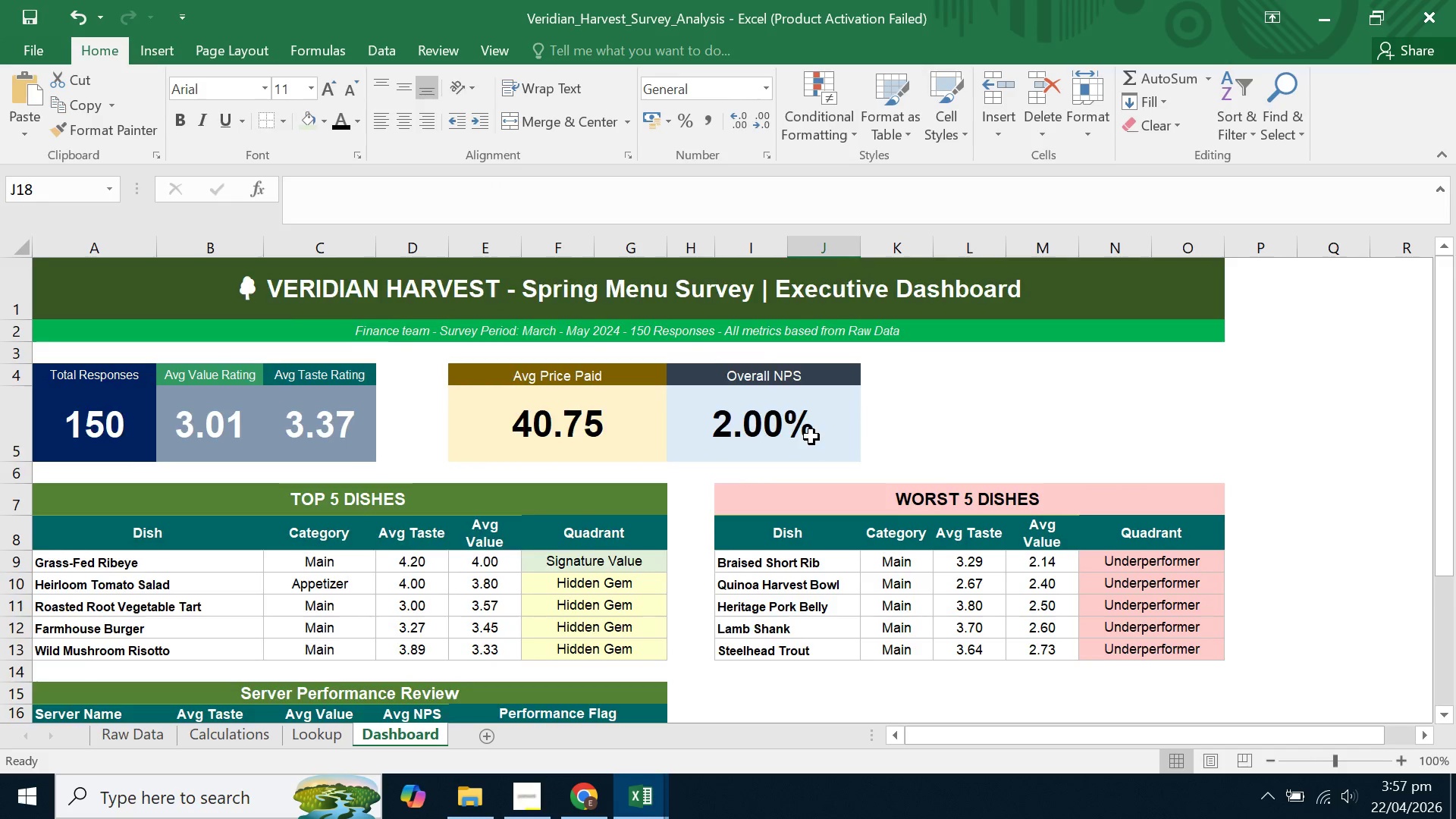 
scroll: coordinate [811, 437], scroll_direction: down, amount: 2.0
 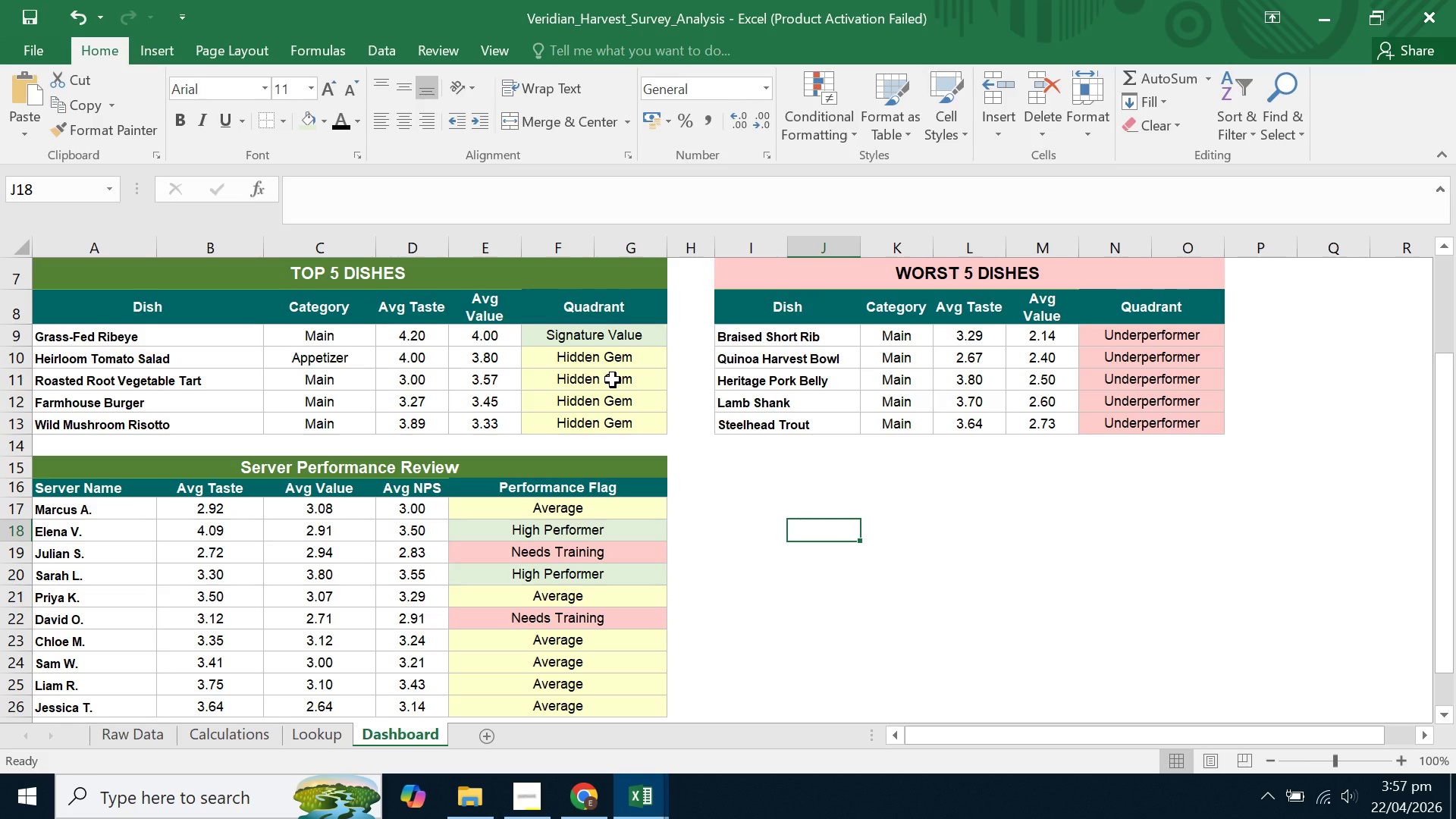 
wait(7.67)
 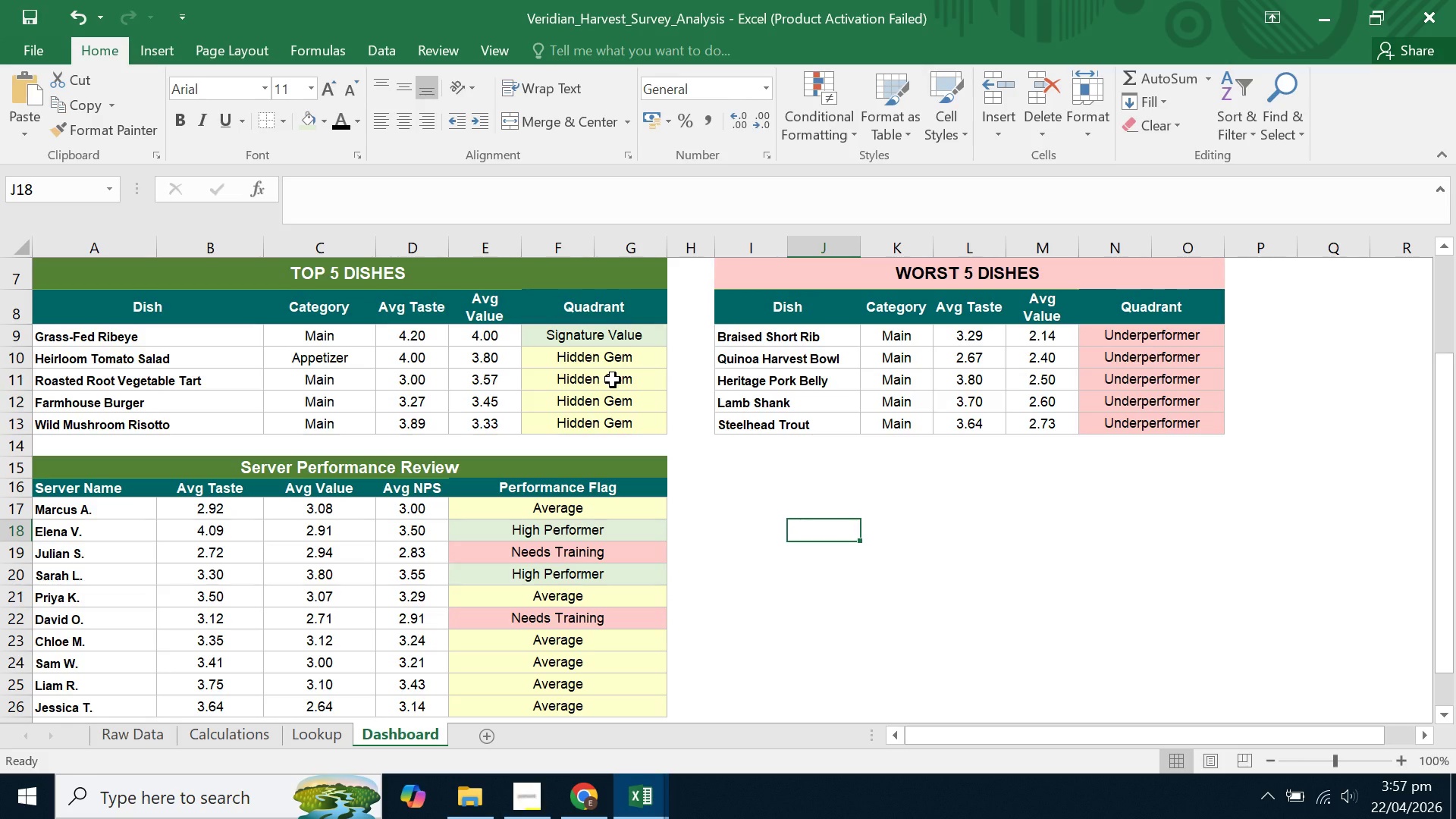 
left_click([412, 475])
 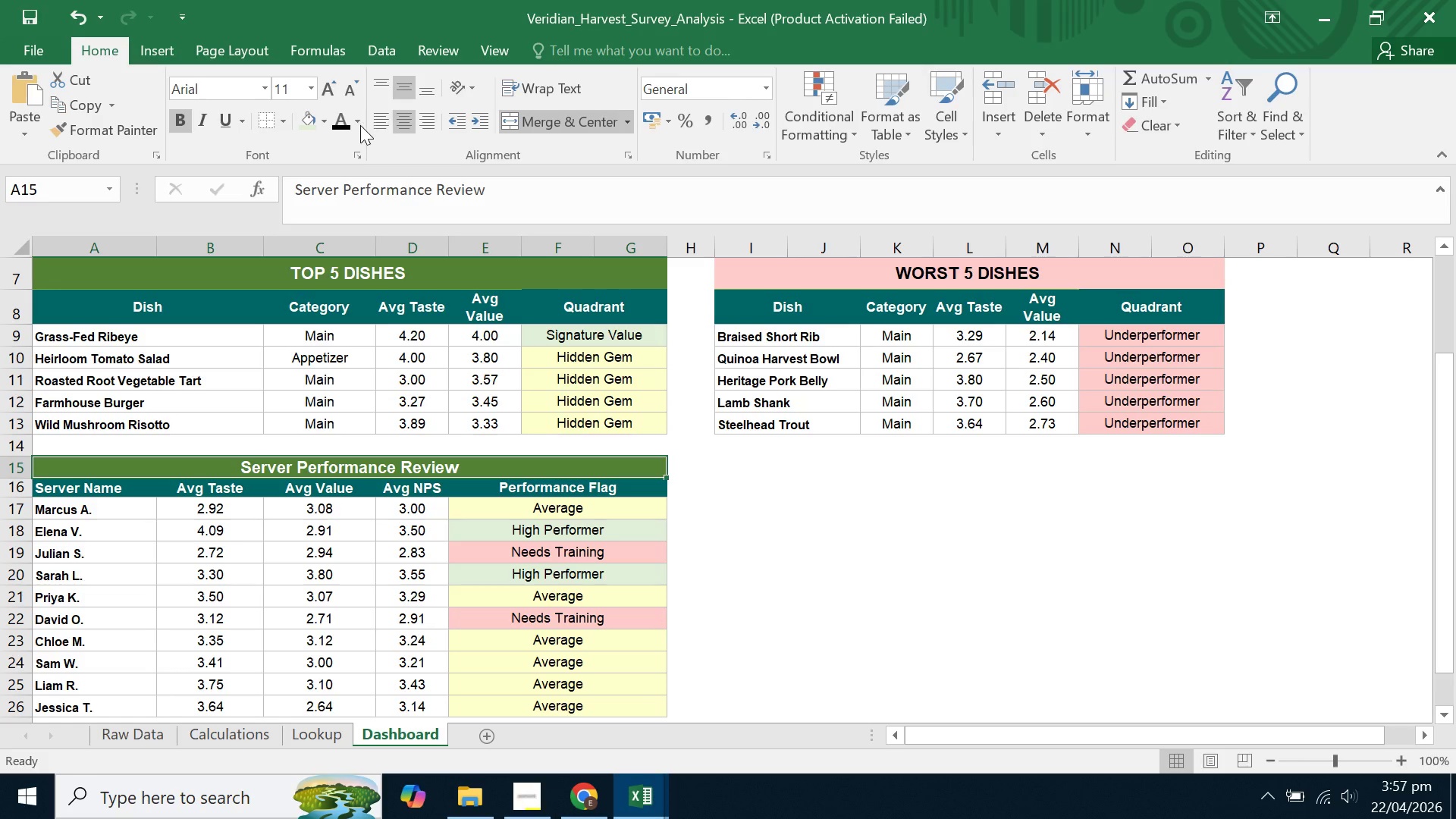 
left_click([323, 124])
 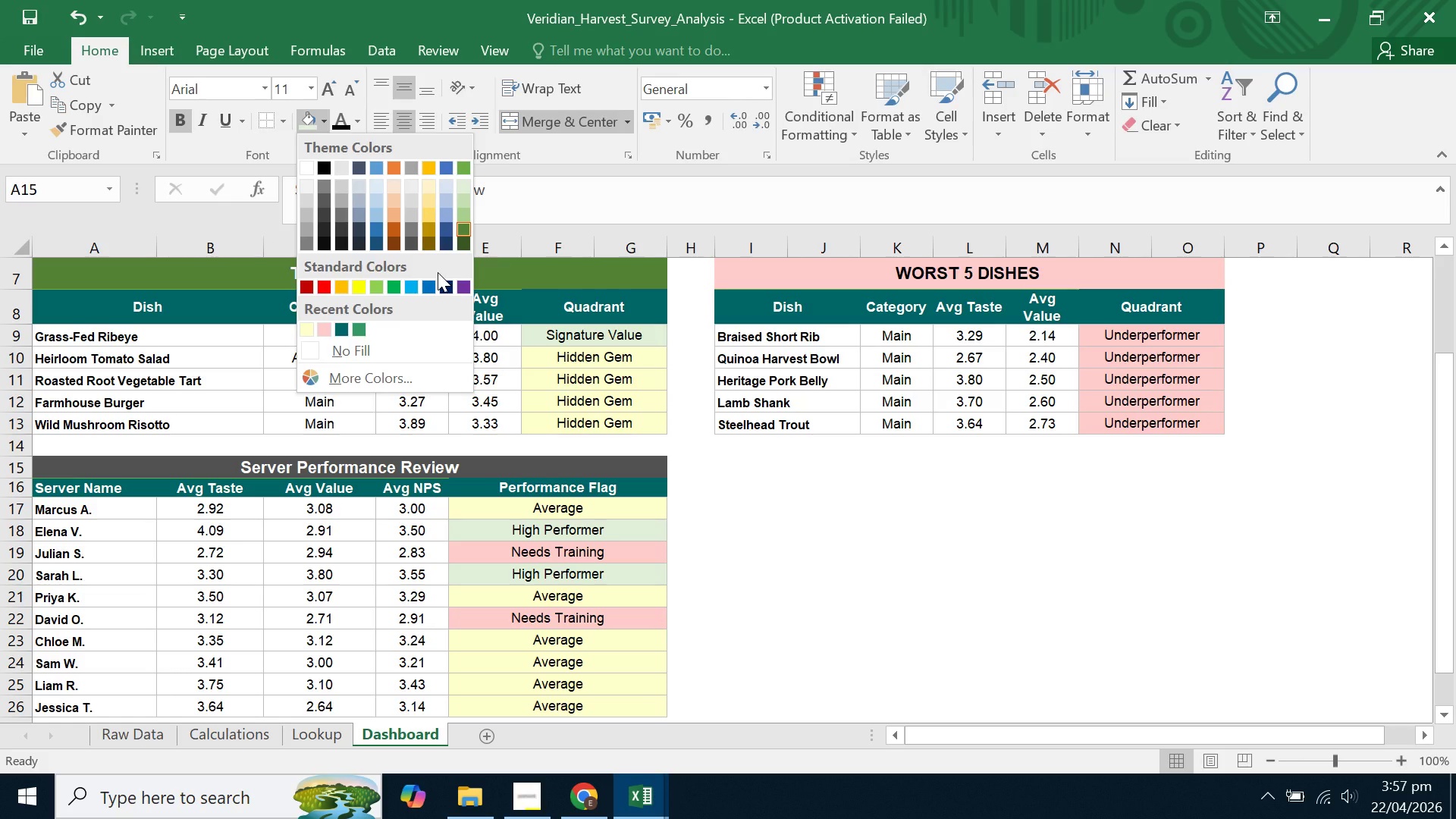 
left_click([438, 272])
 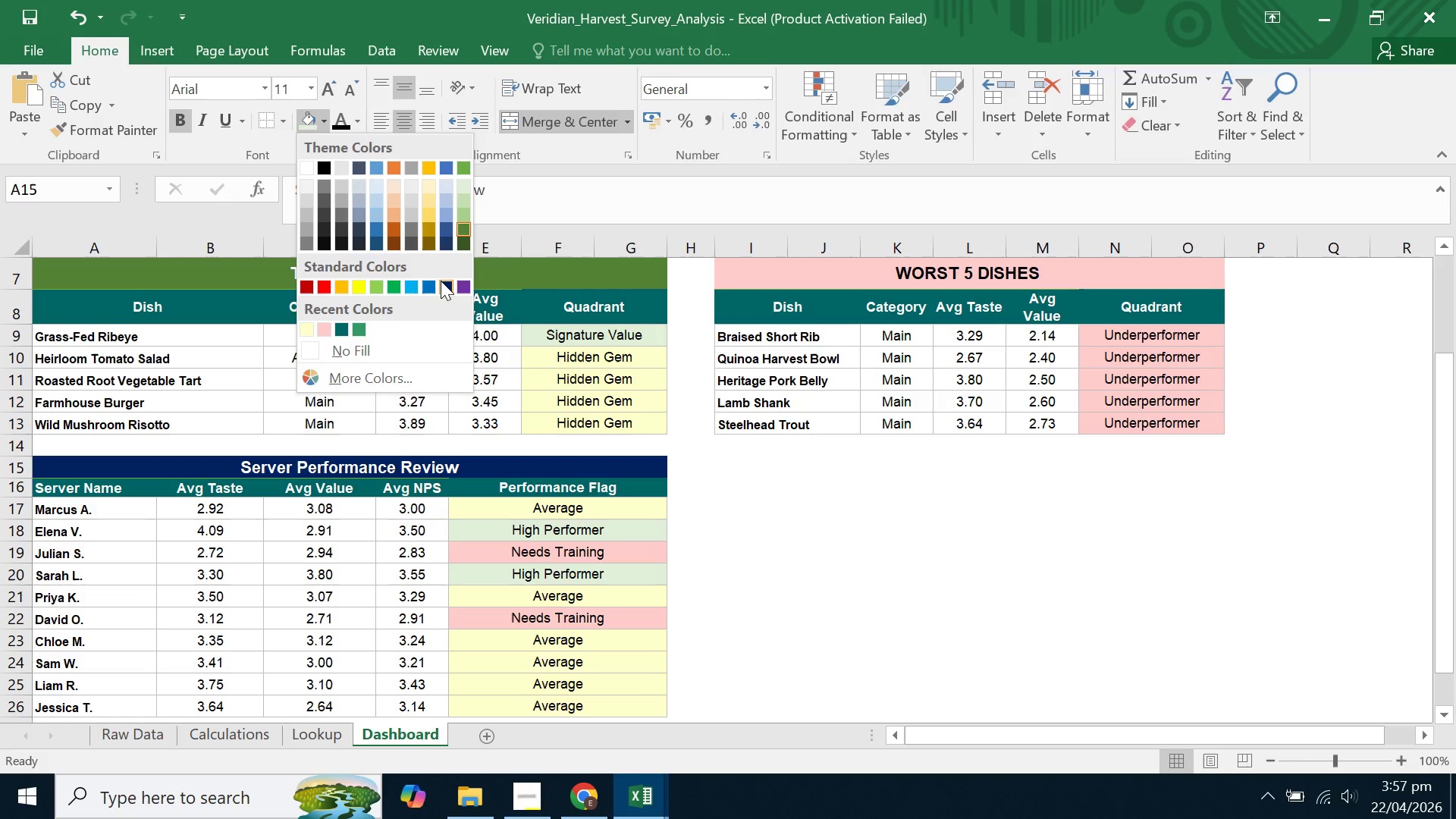 
left_click([441, 281])
 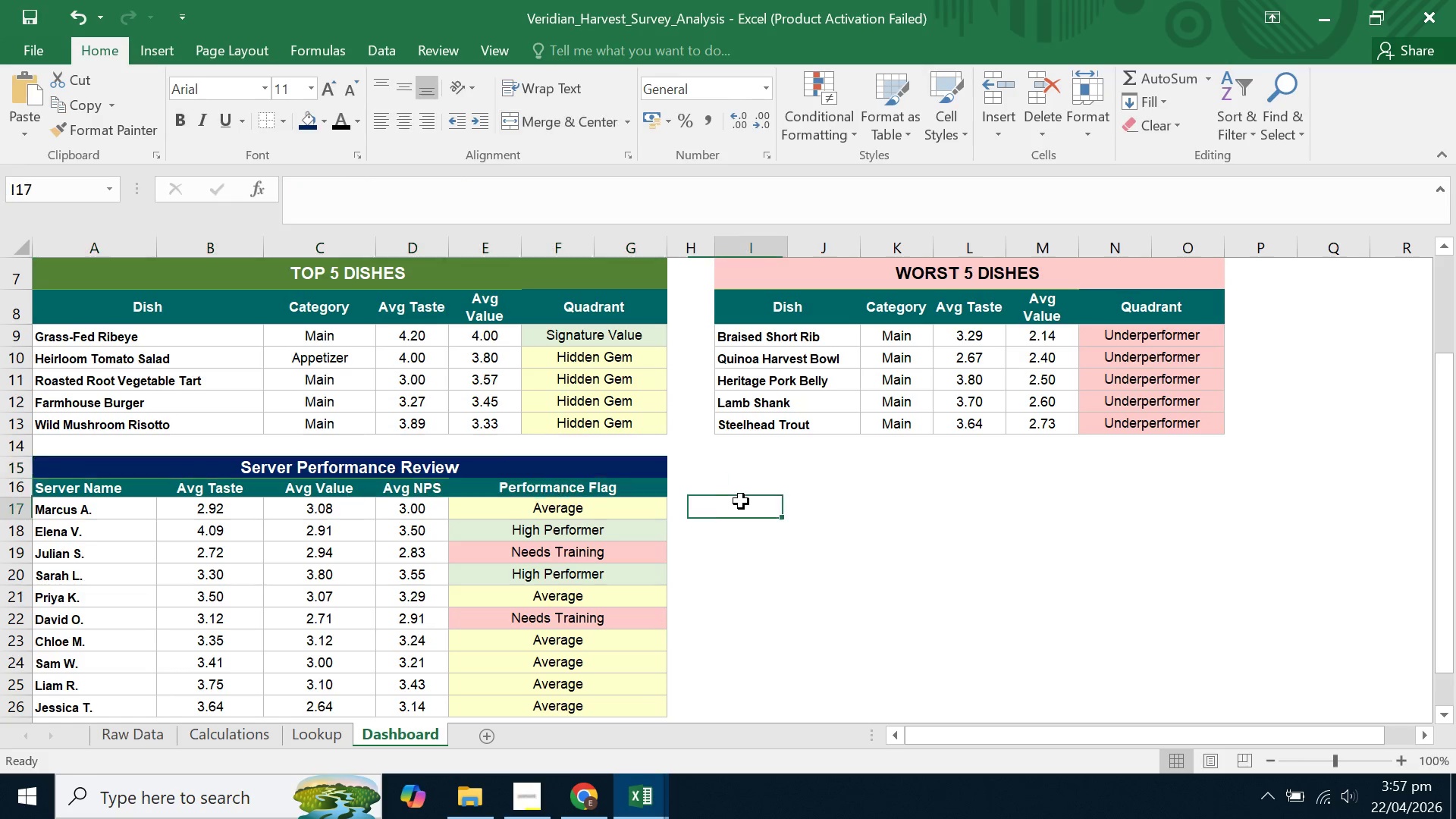 
double_click([742, 501])
 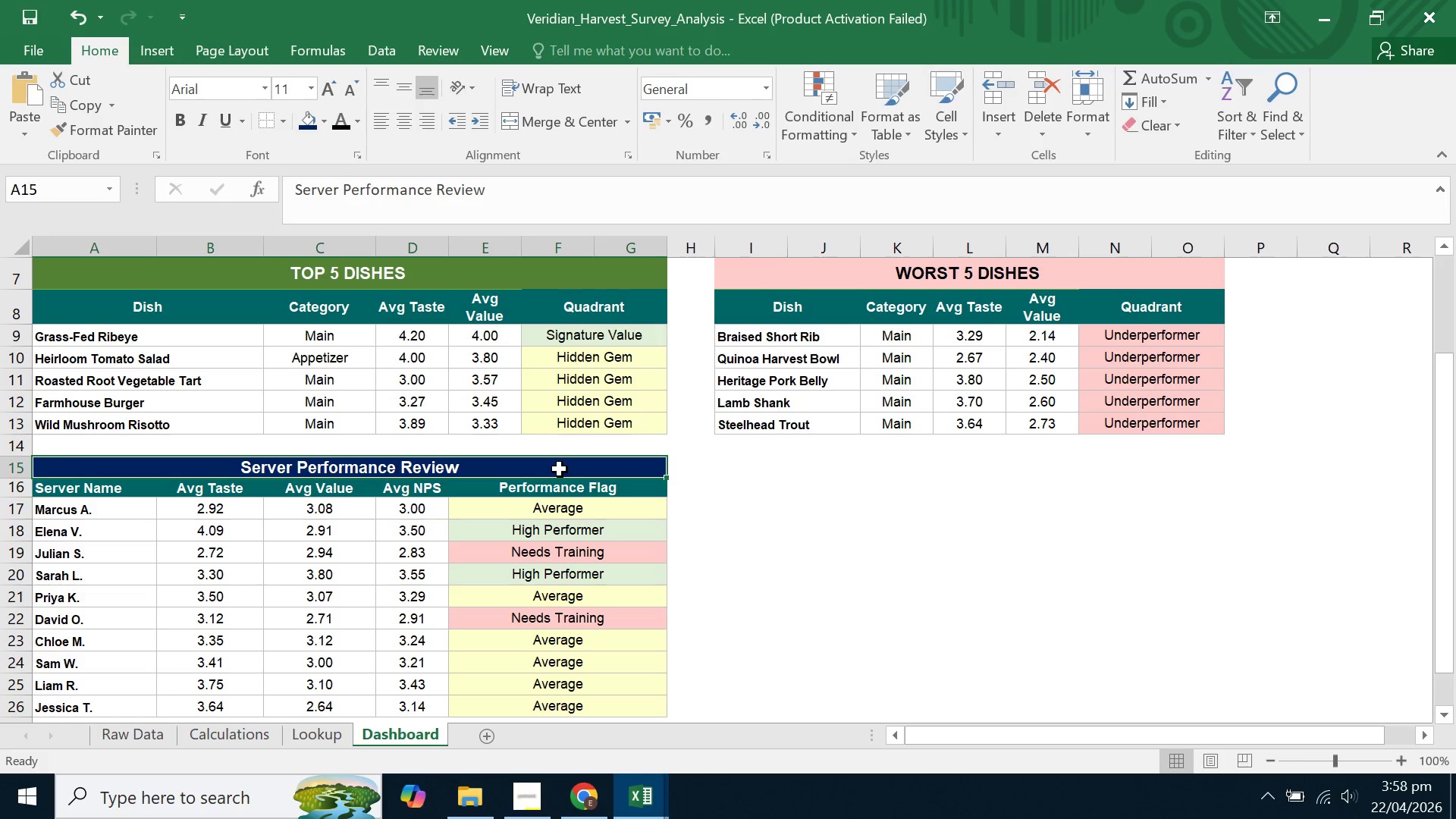 
left_click([560, 469])
 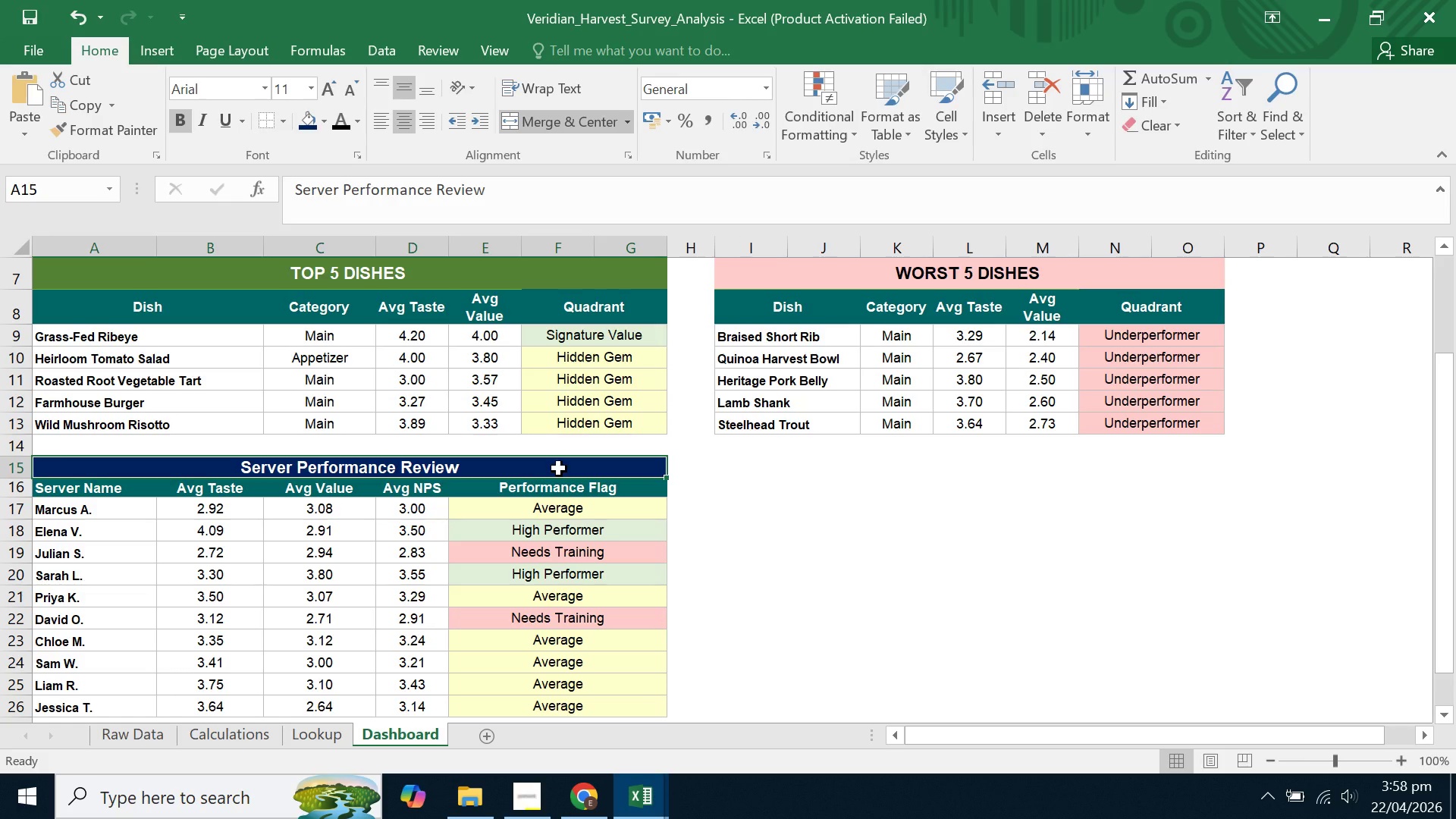 
scroll: coordinate [559, 469], scroll_direction: up, amount: 1.0
 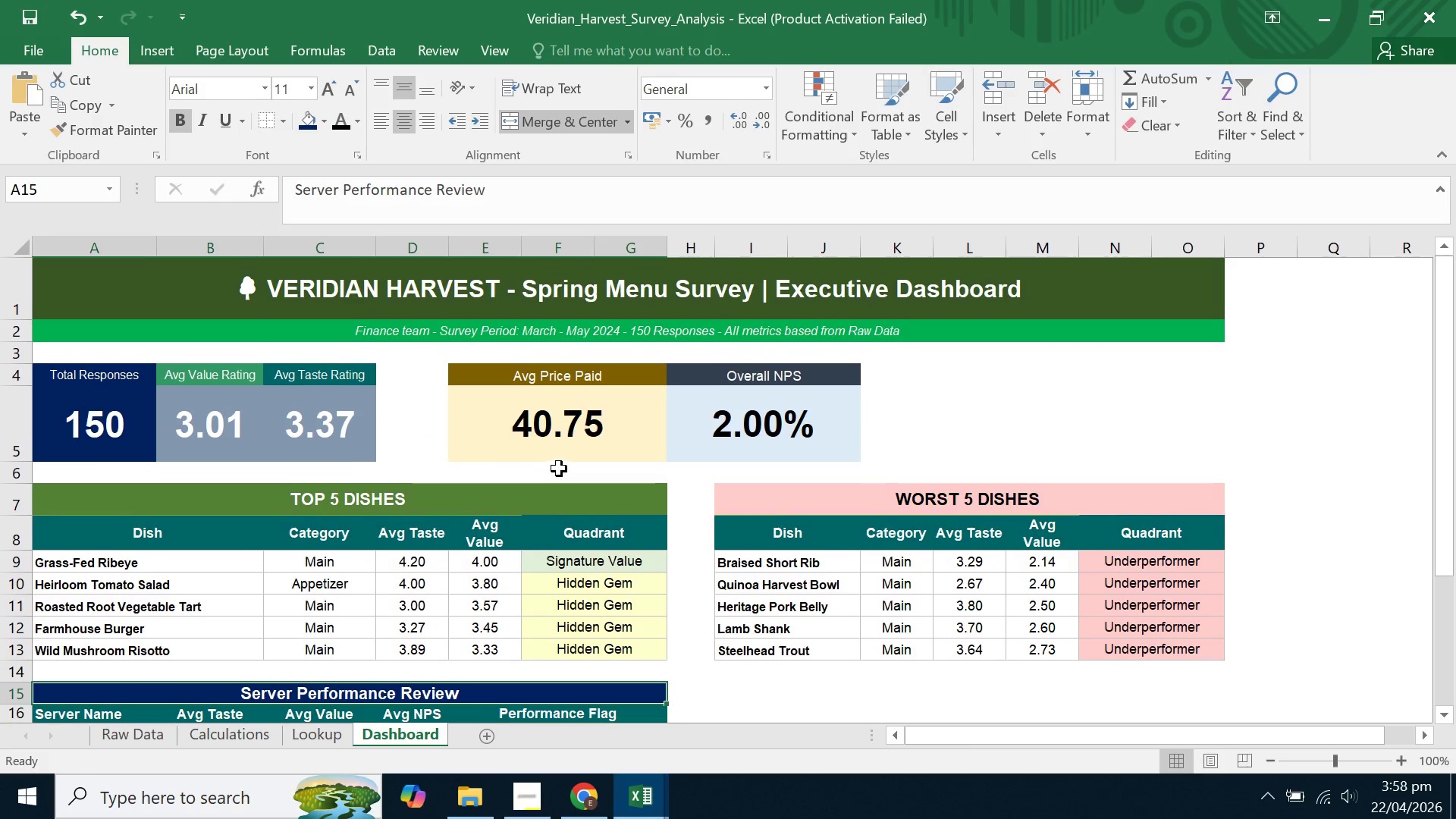 
scroll: coordinate [559, 469], scroll_direction: down, amount: 2.0
 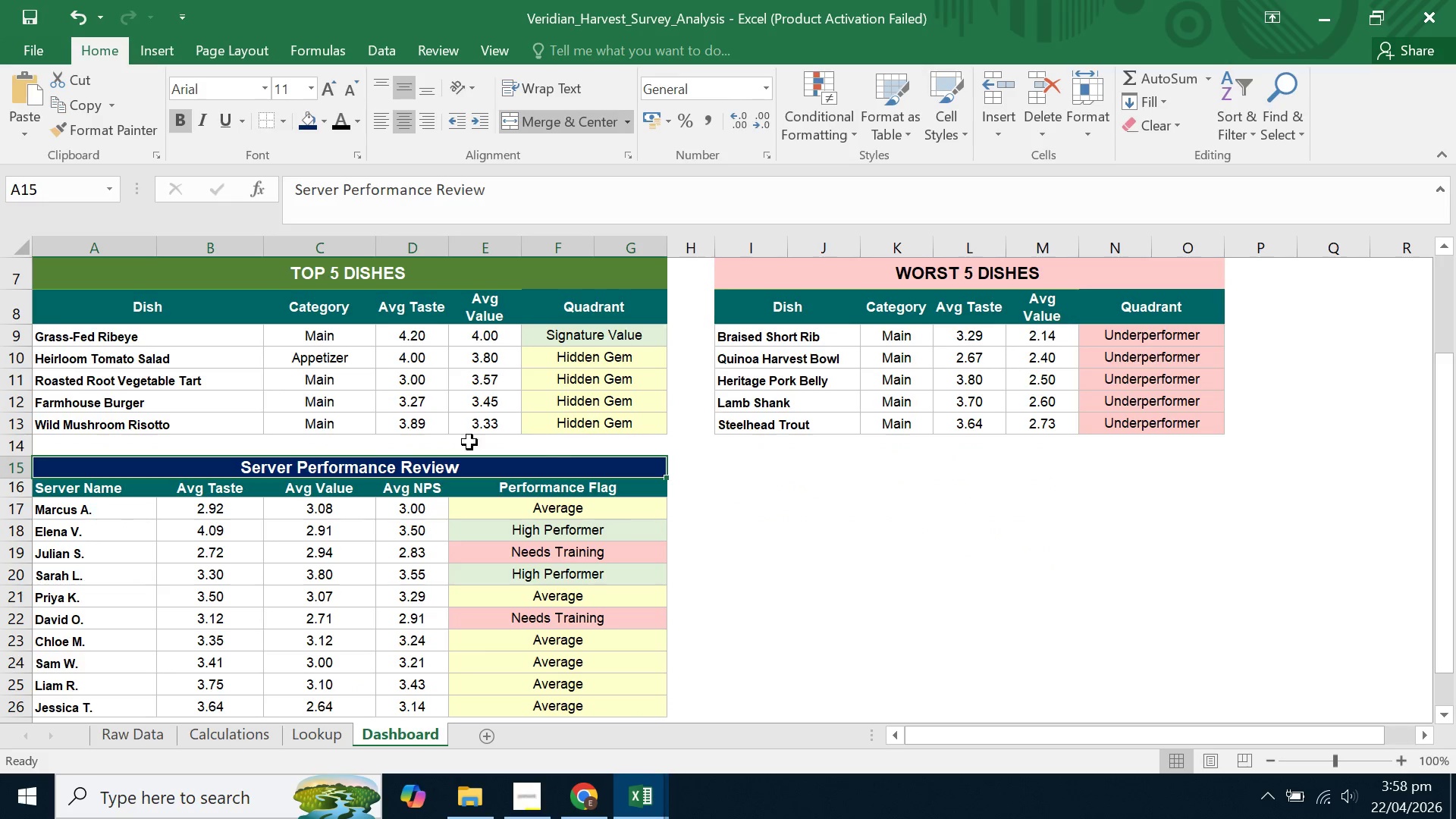 
wait(6.39)
 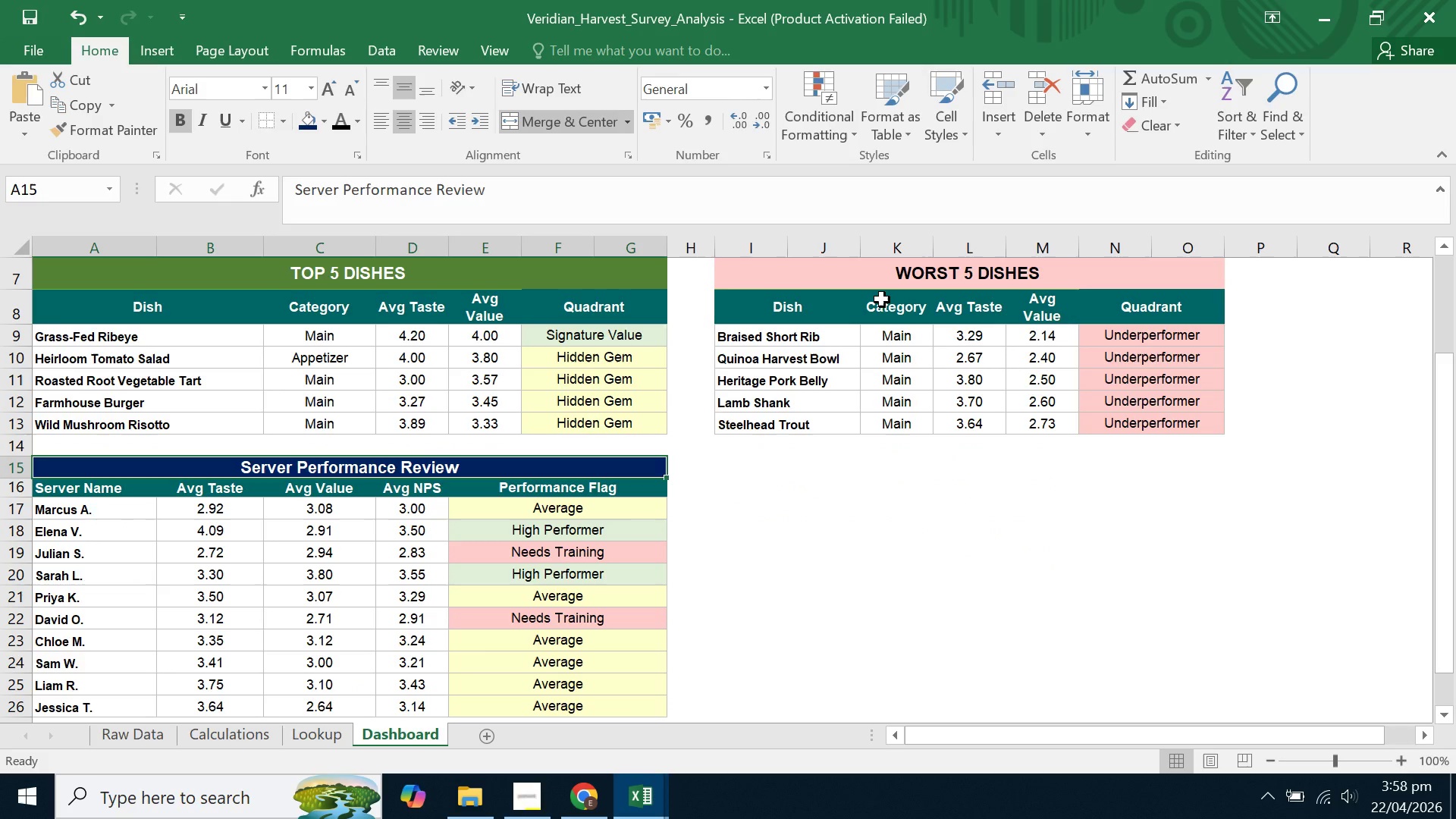 
left_click([240, 736])
 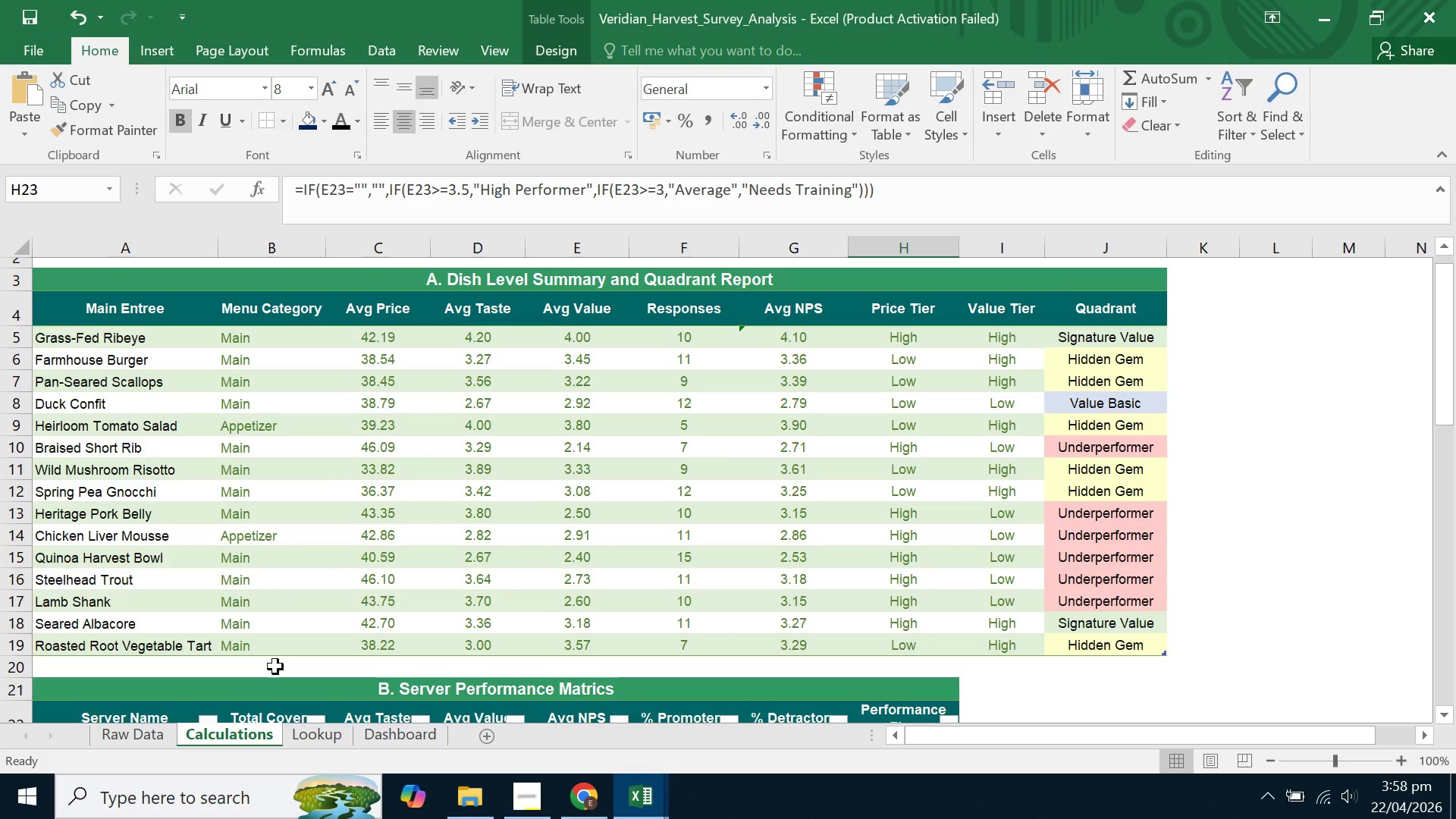 
scroll: coordinate [306, 621], scroll_direction: down, amount: 9.0
 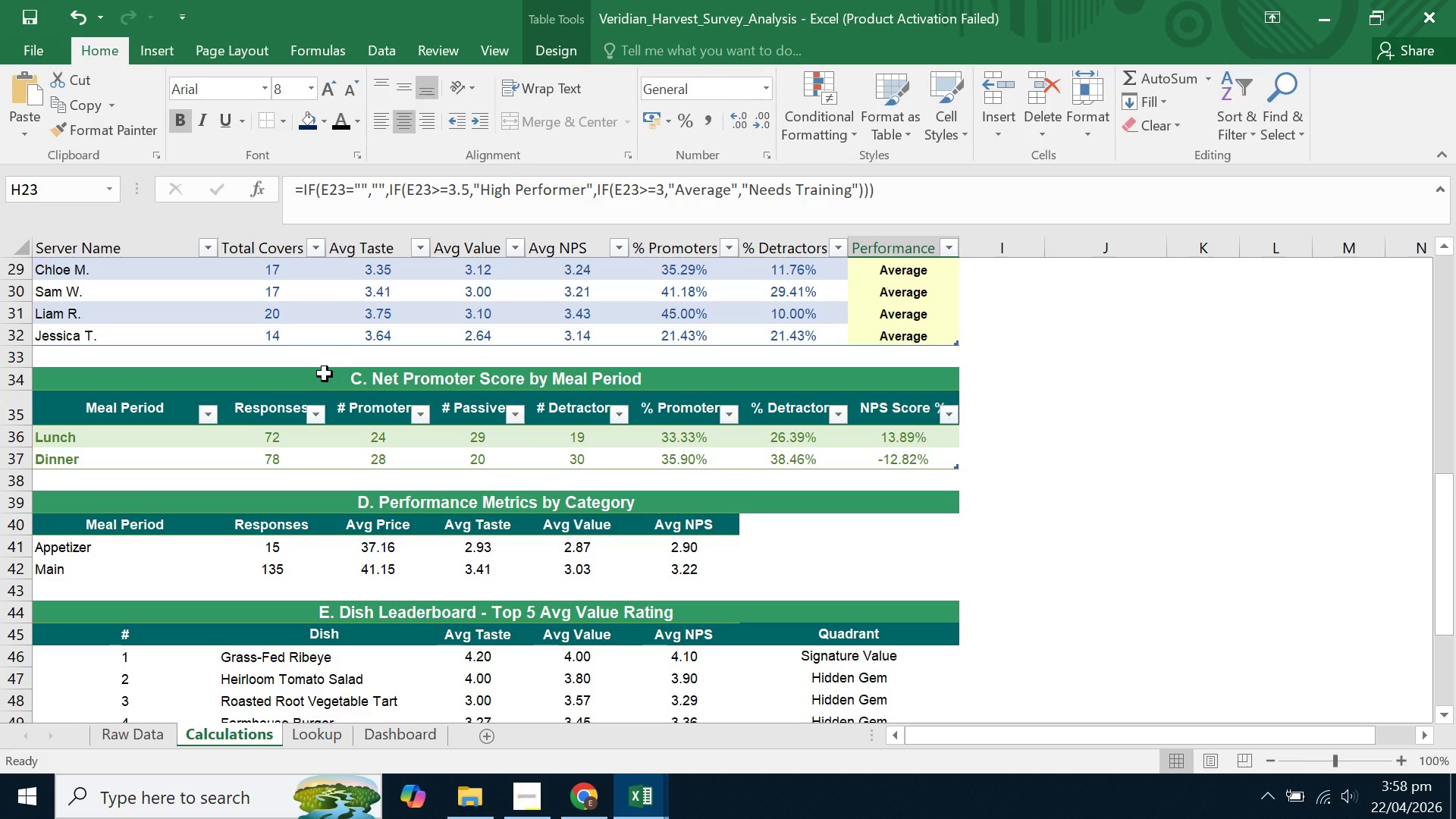 
left_click_drag(start_coordinate=[325, 374], to_coordinate=[325, 457])
 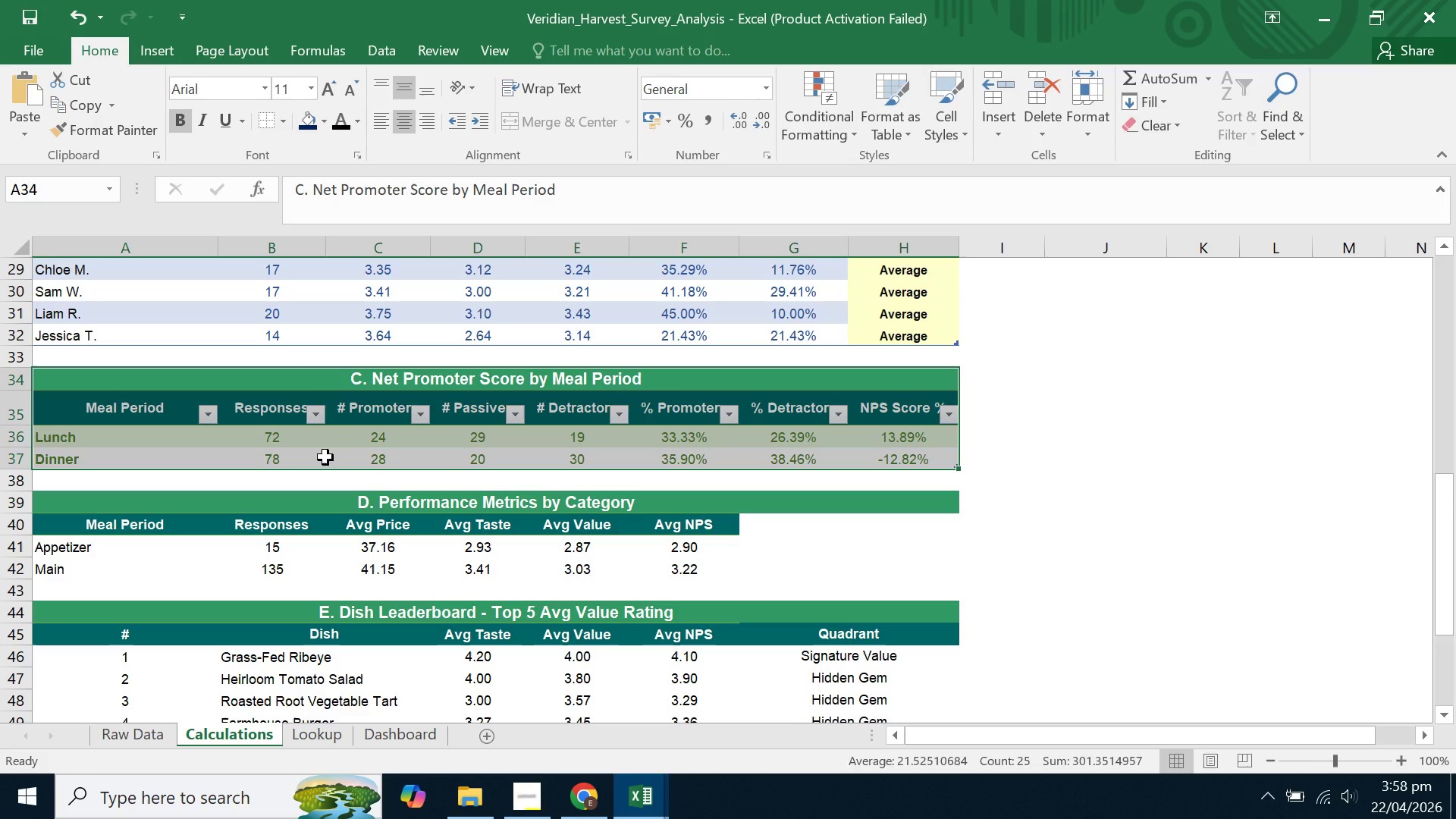 
key(Control+C)
 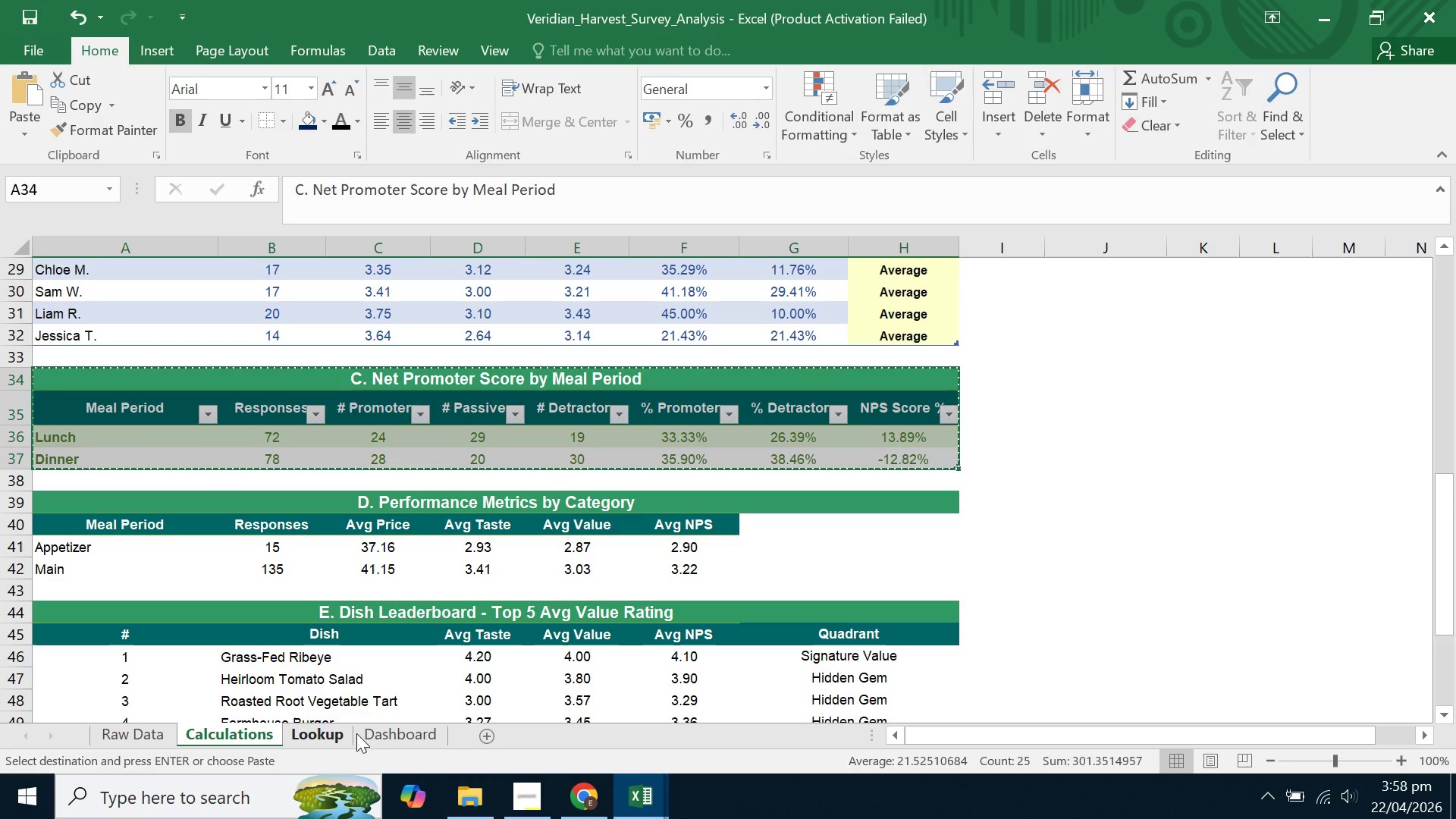 
left_click([384, 730])
 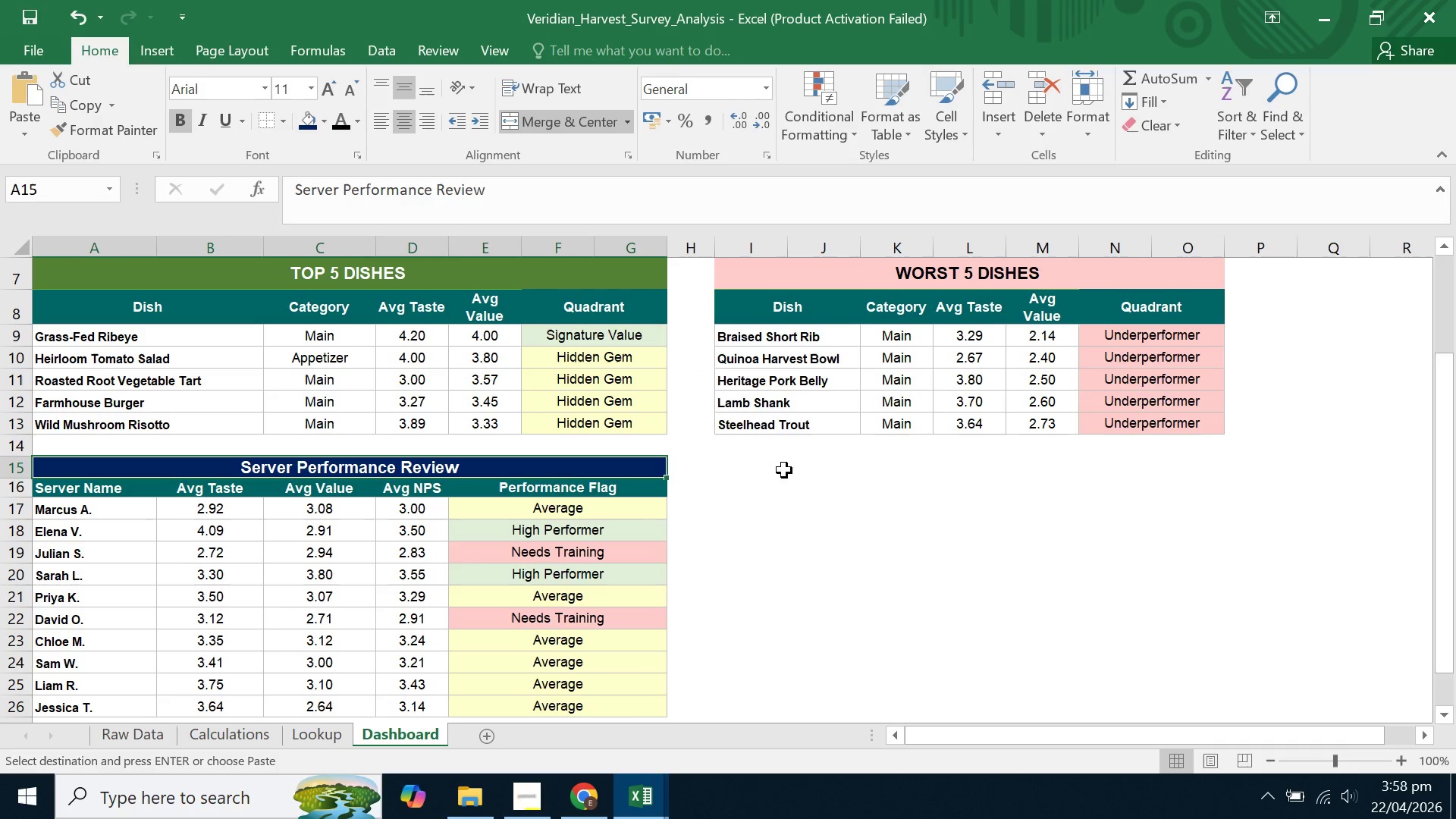 
right_click([752, 469])
 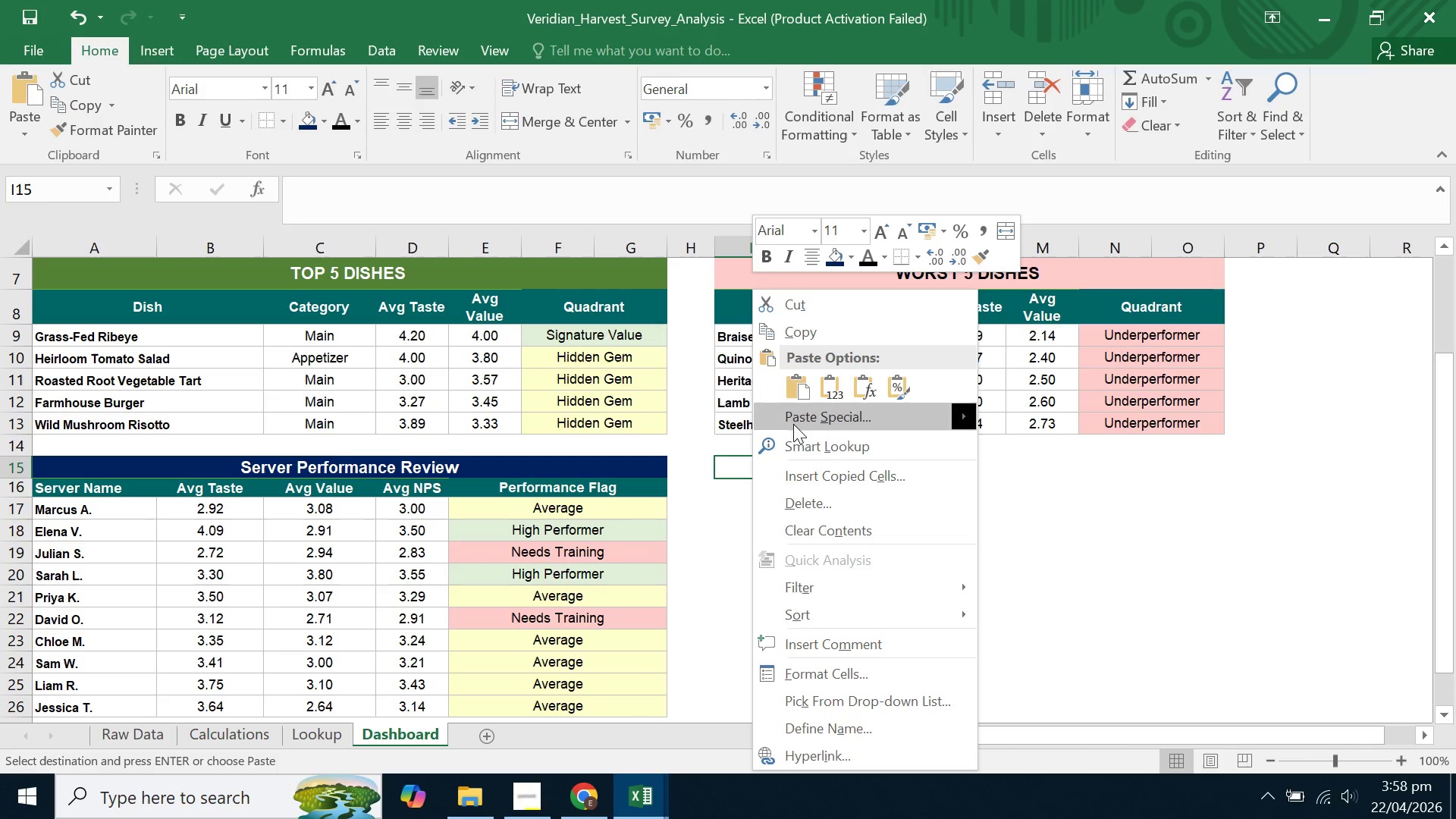 
left_click([800, 386])
 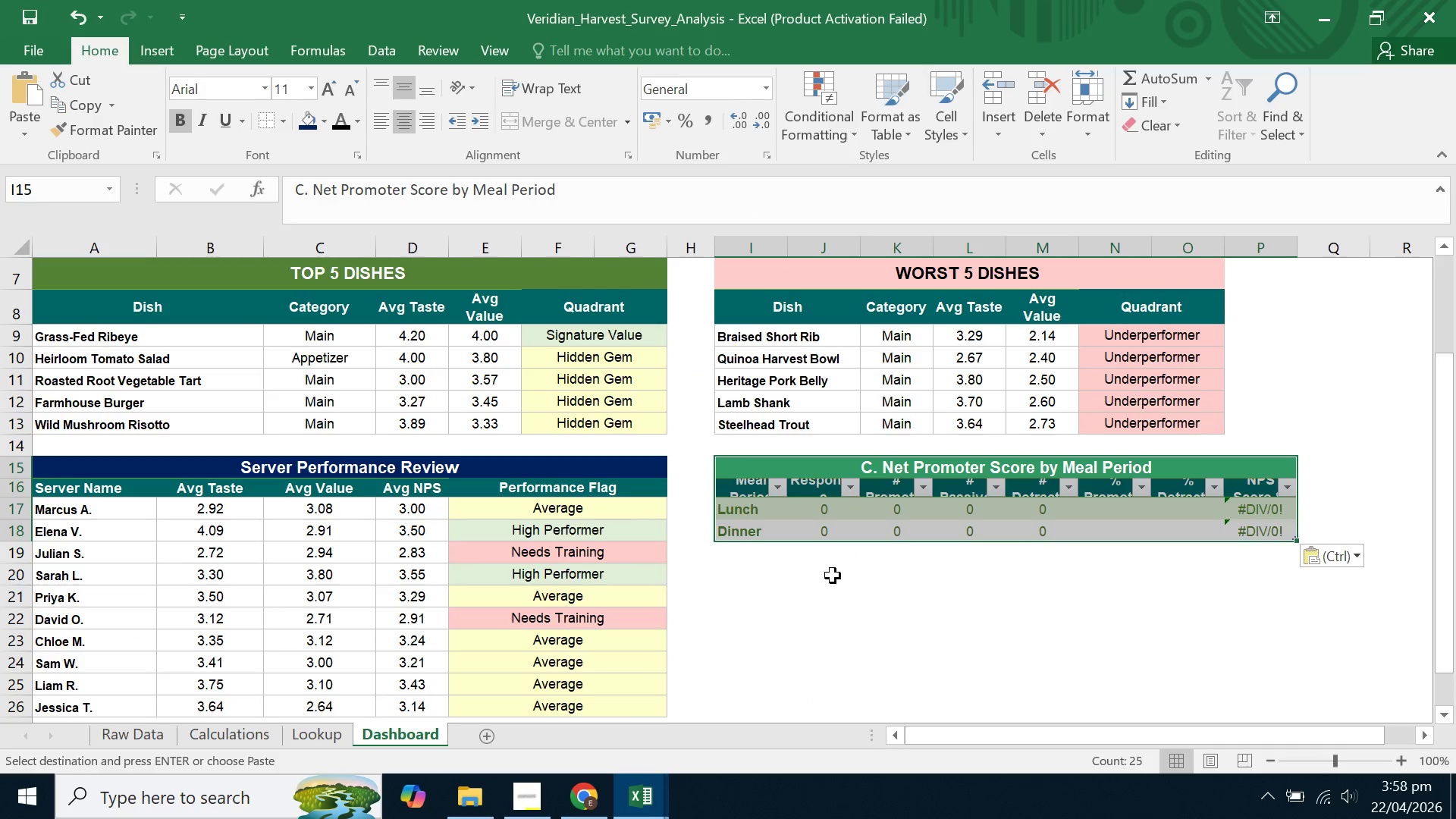 
left_click([792, 519])
 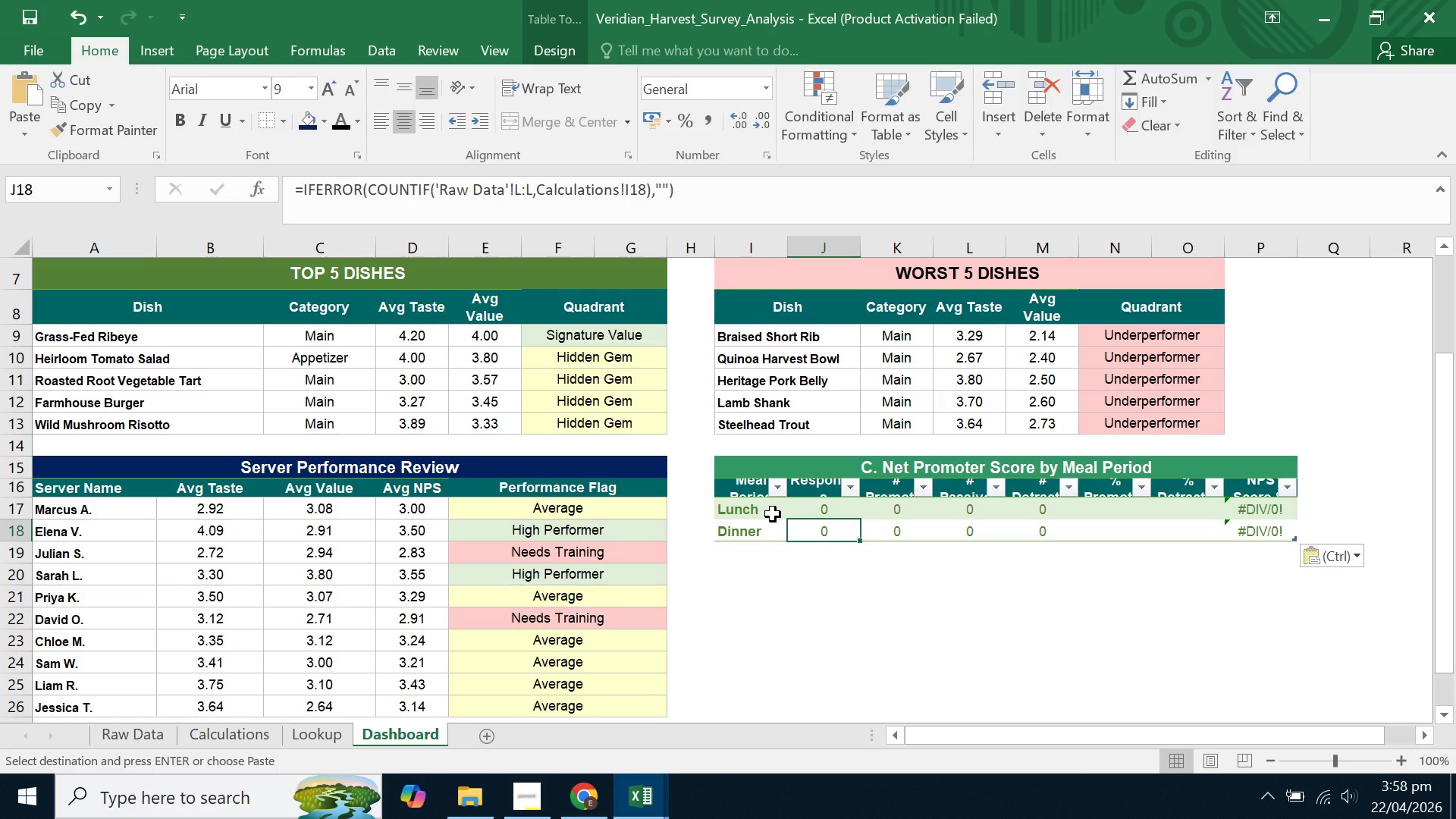 
left_click([773, 514])
 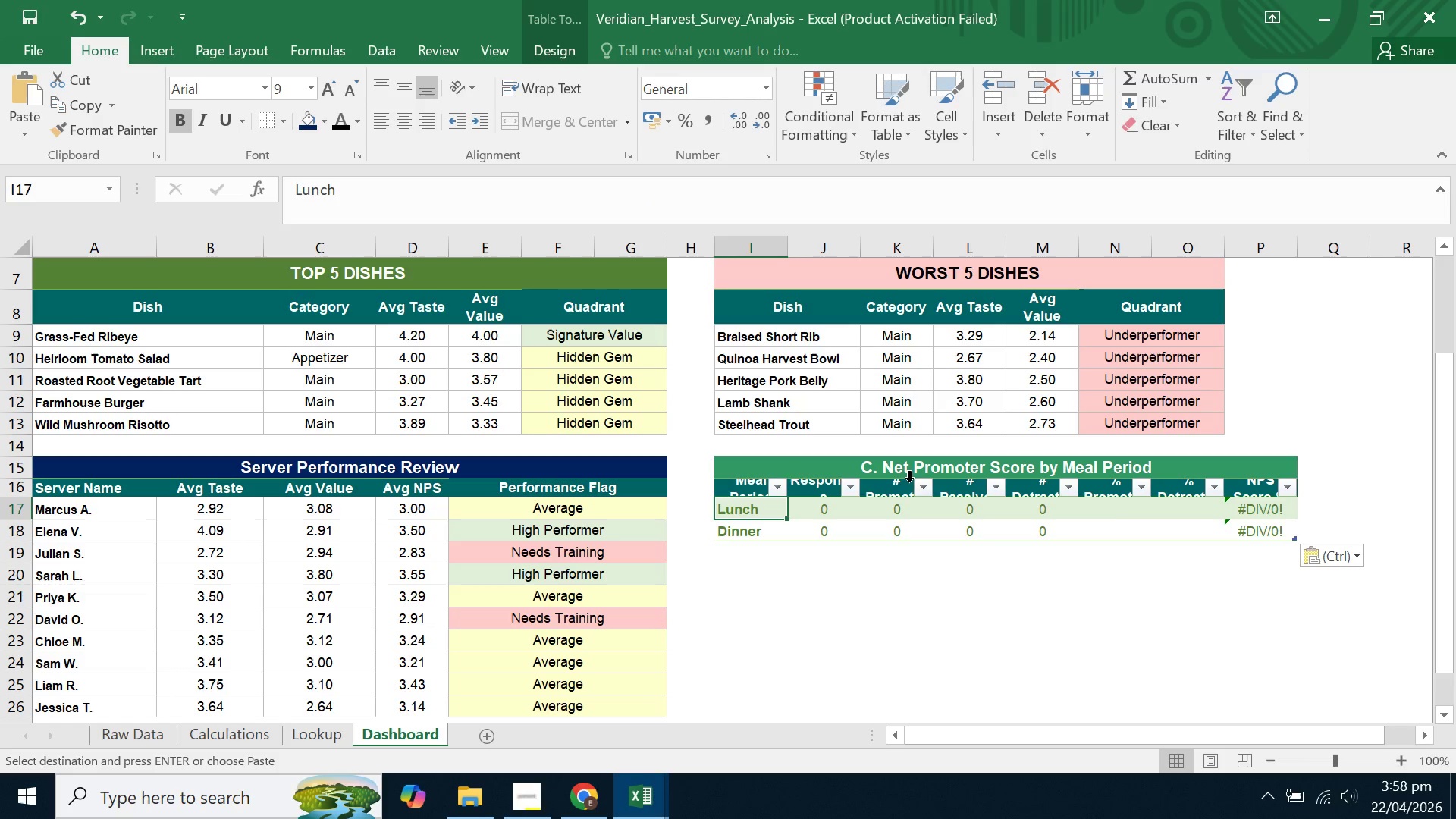 
left_click([912, 468])
 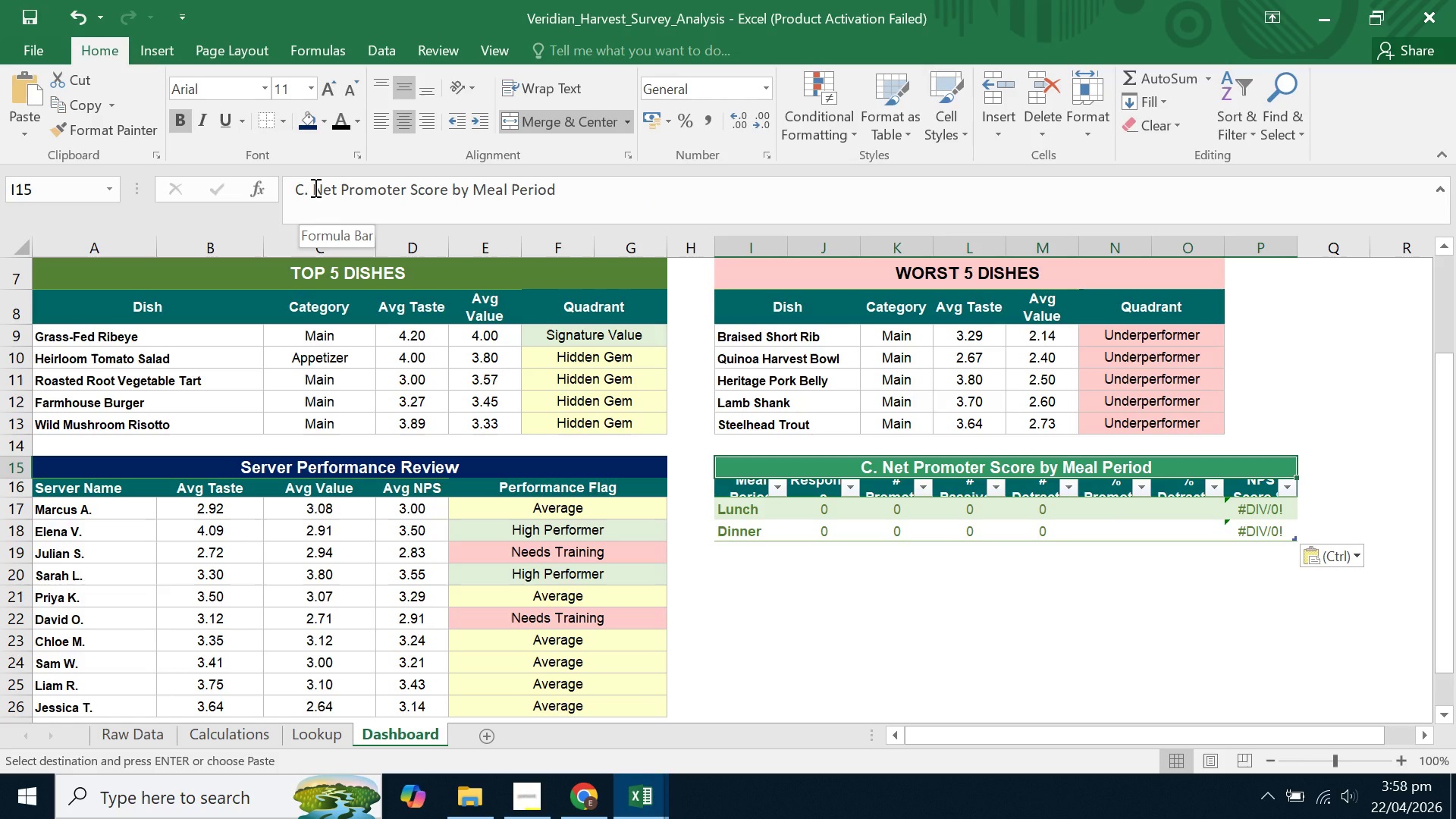 
left_click([314, 187])
 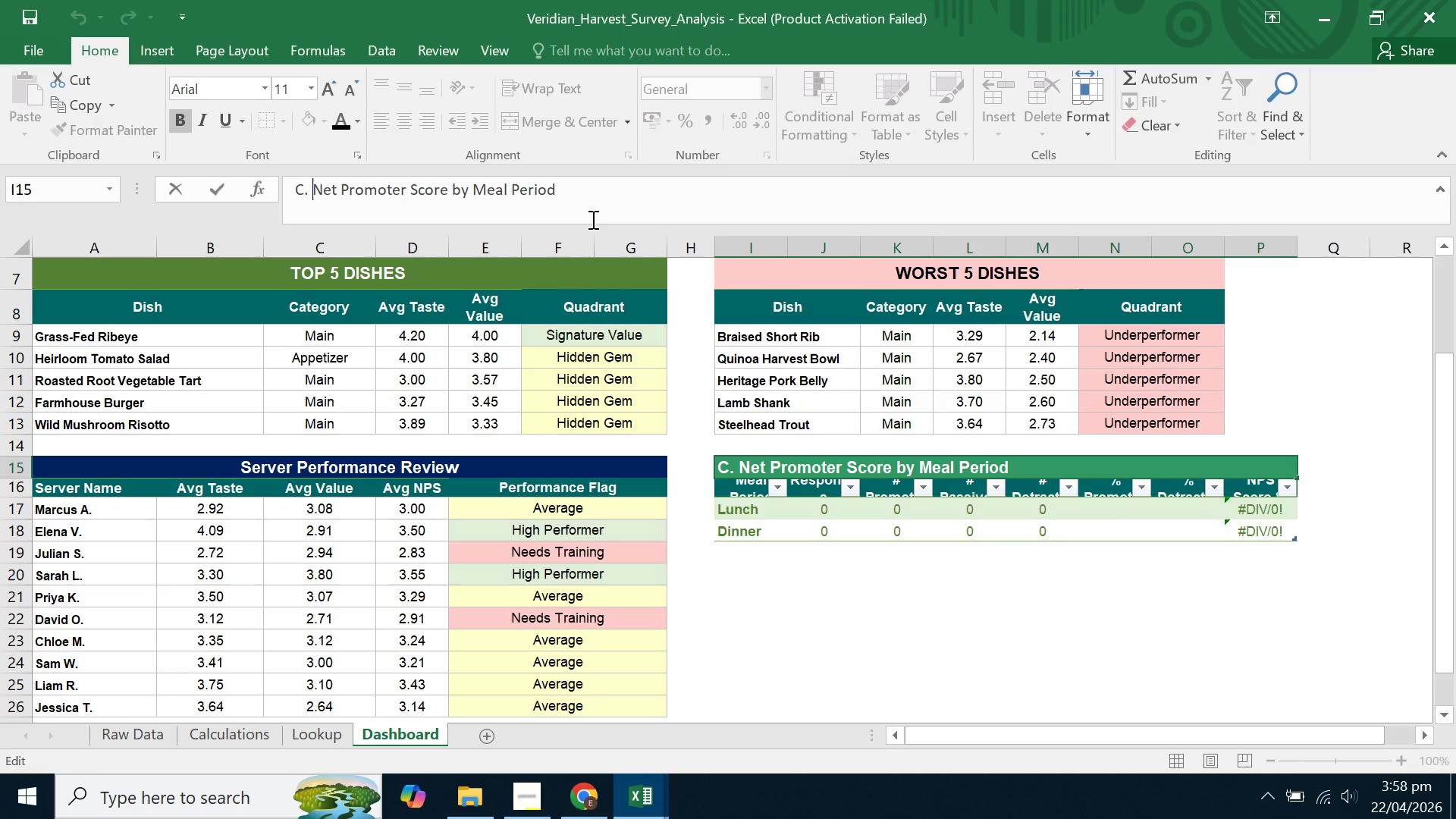 
key(Backspace)
 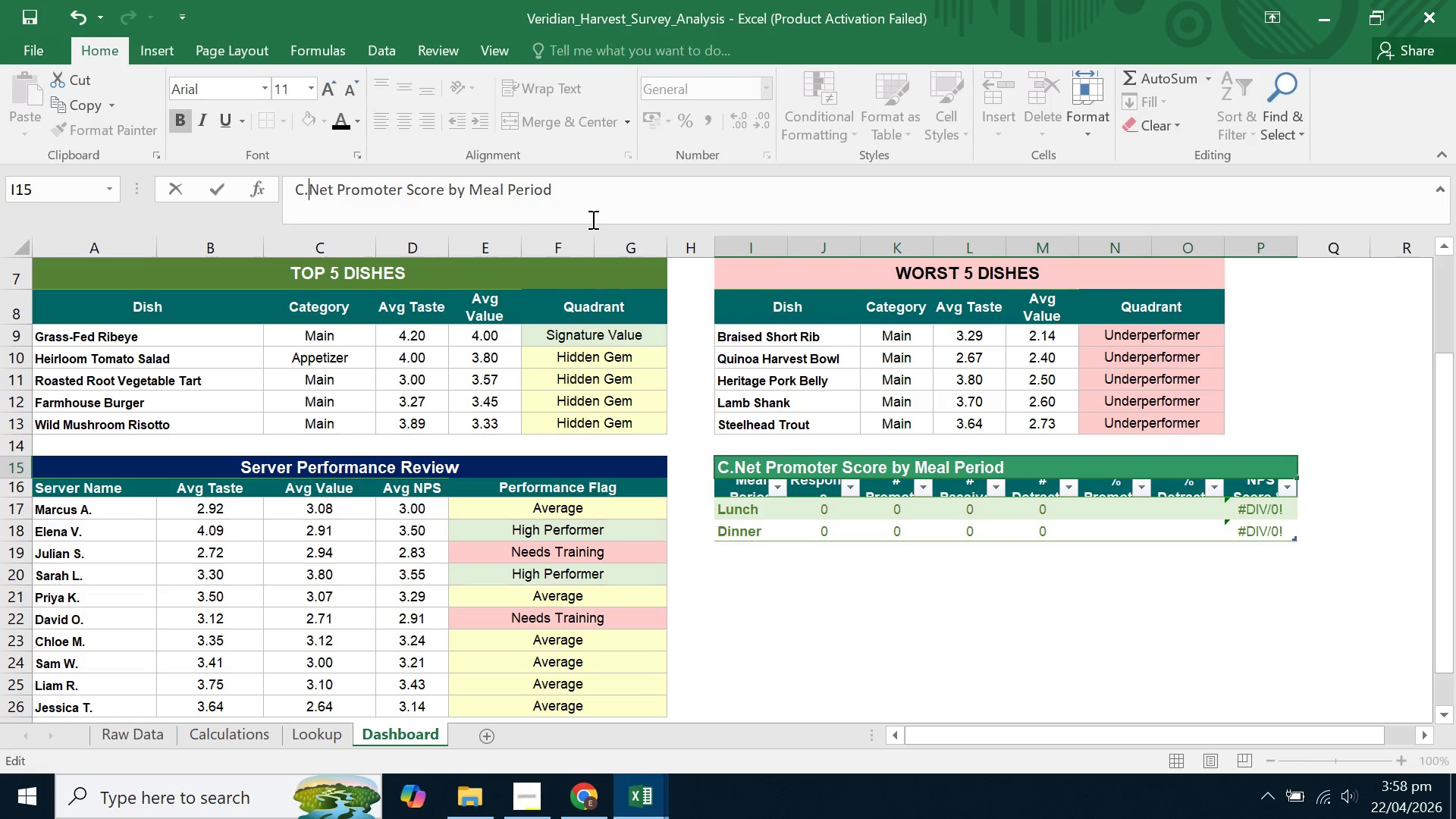 
key(Backspace)
 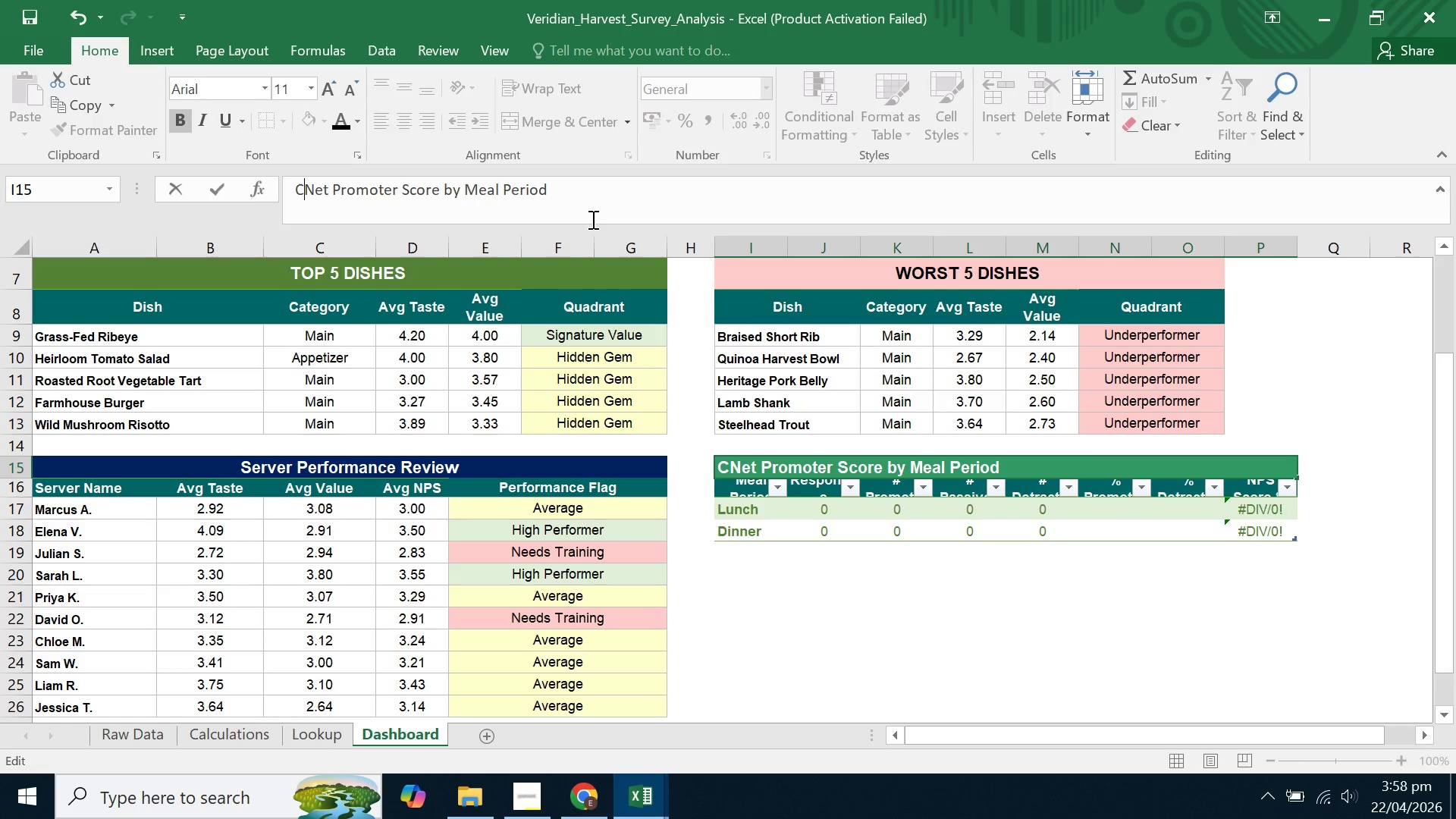 
key(Backspace)
 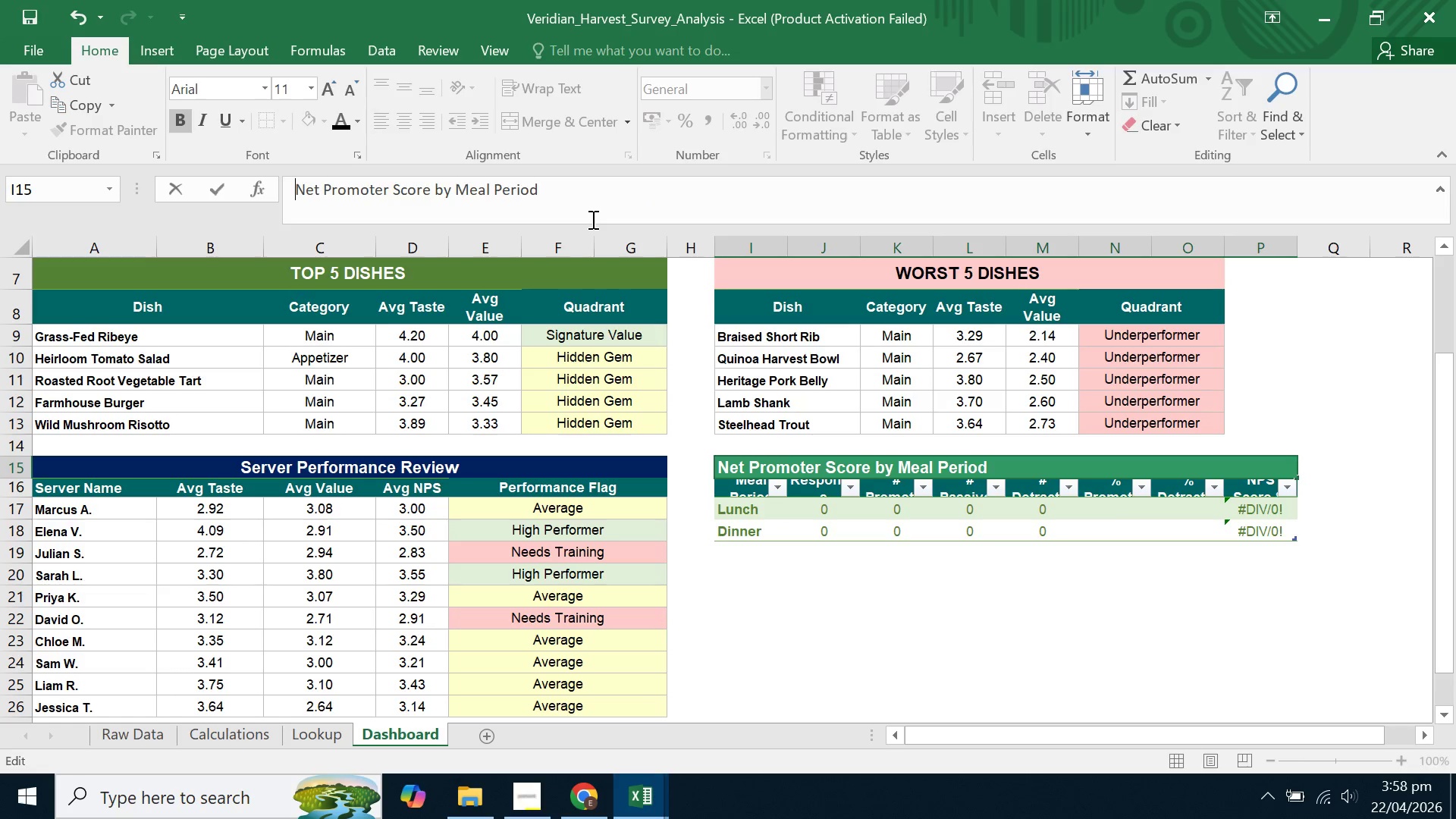 
key(Backspace)
 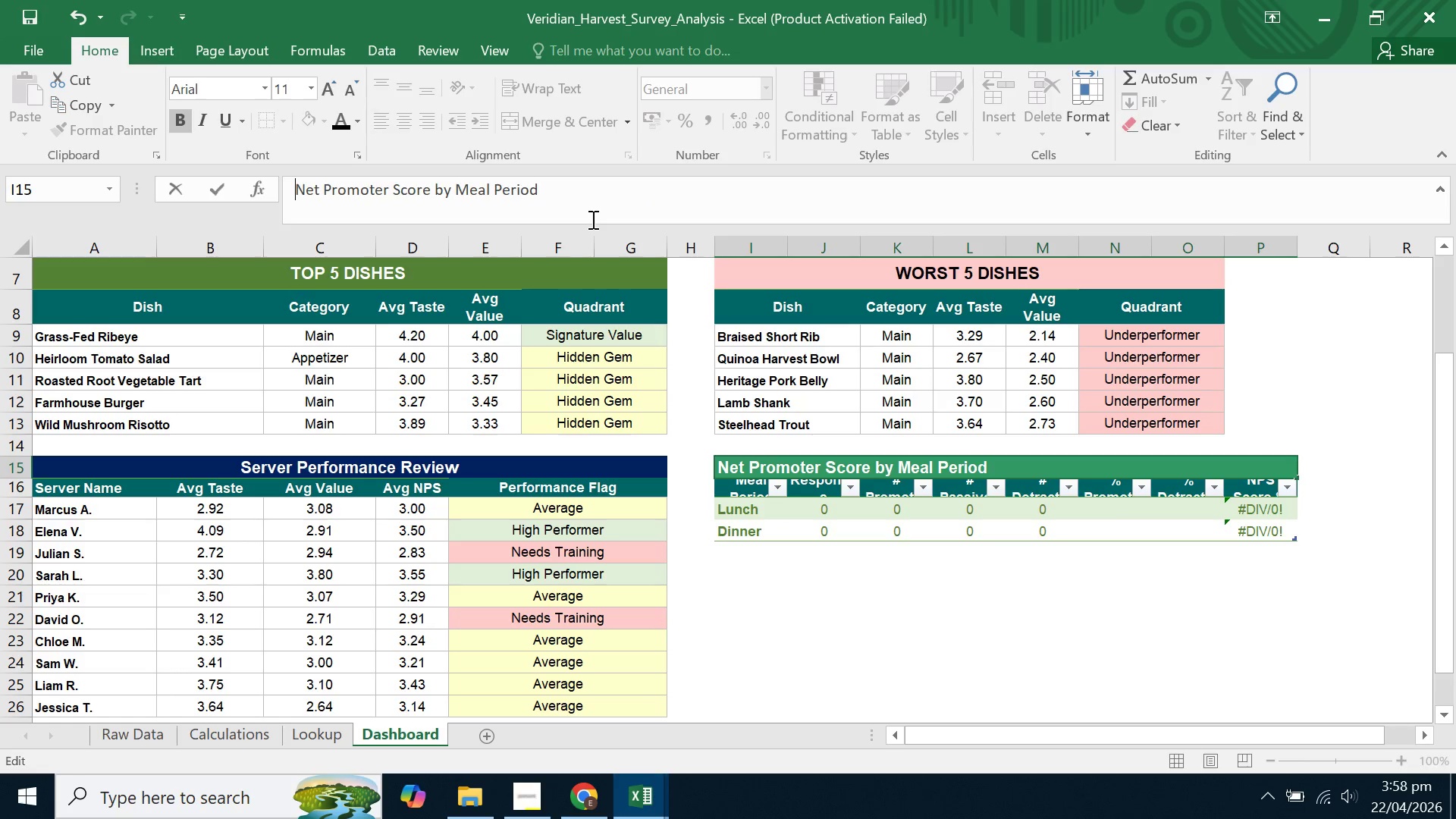 
key(Backspace)
 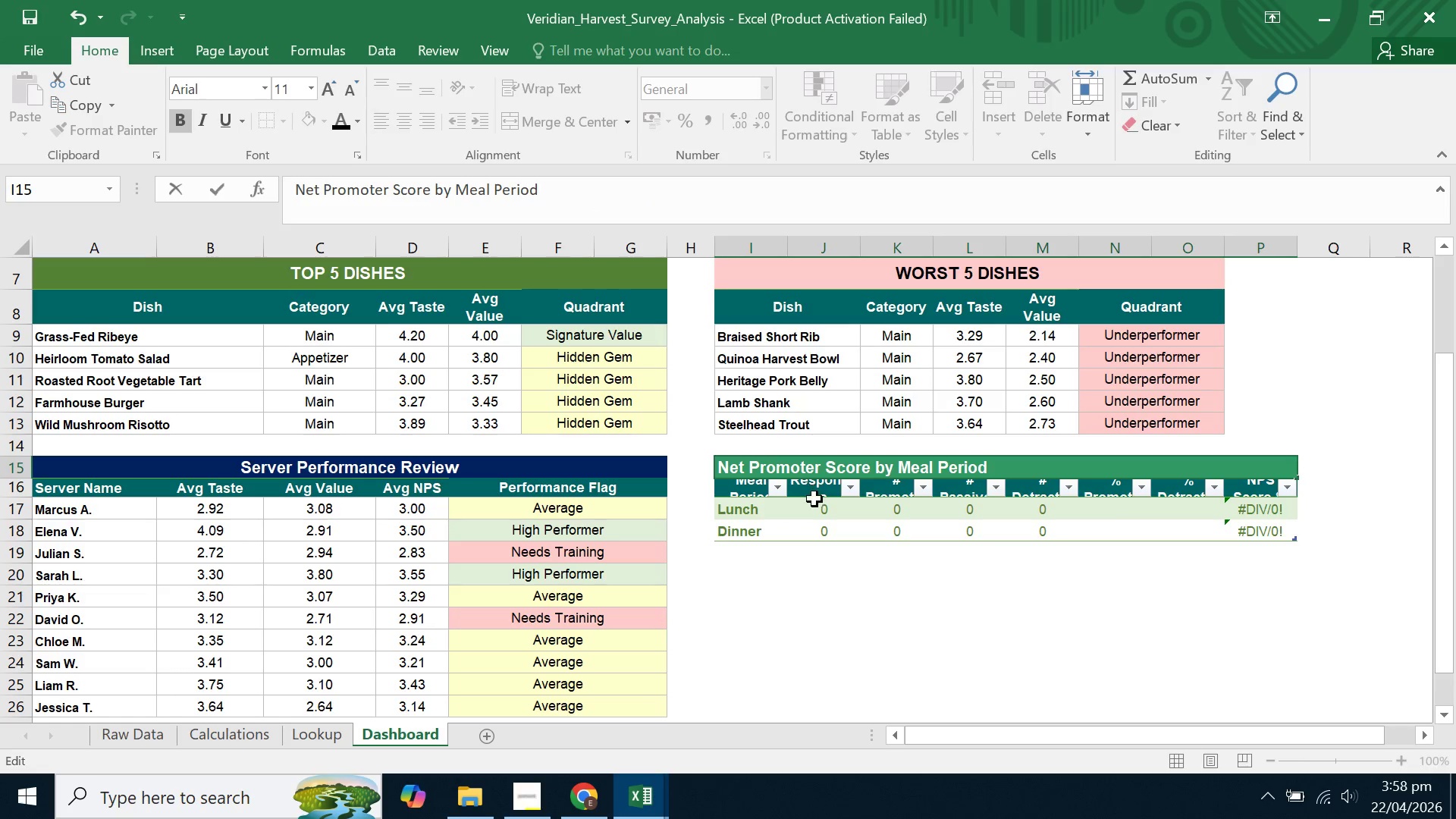 
left_click([815, 506])
 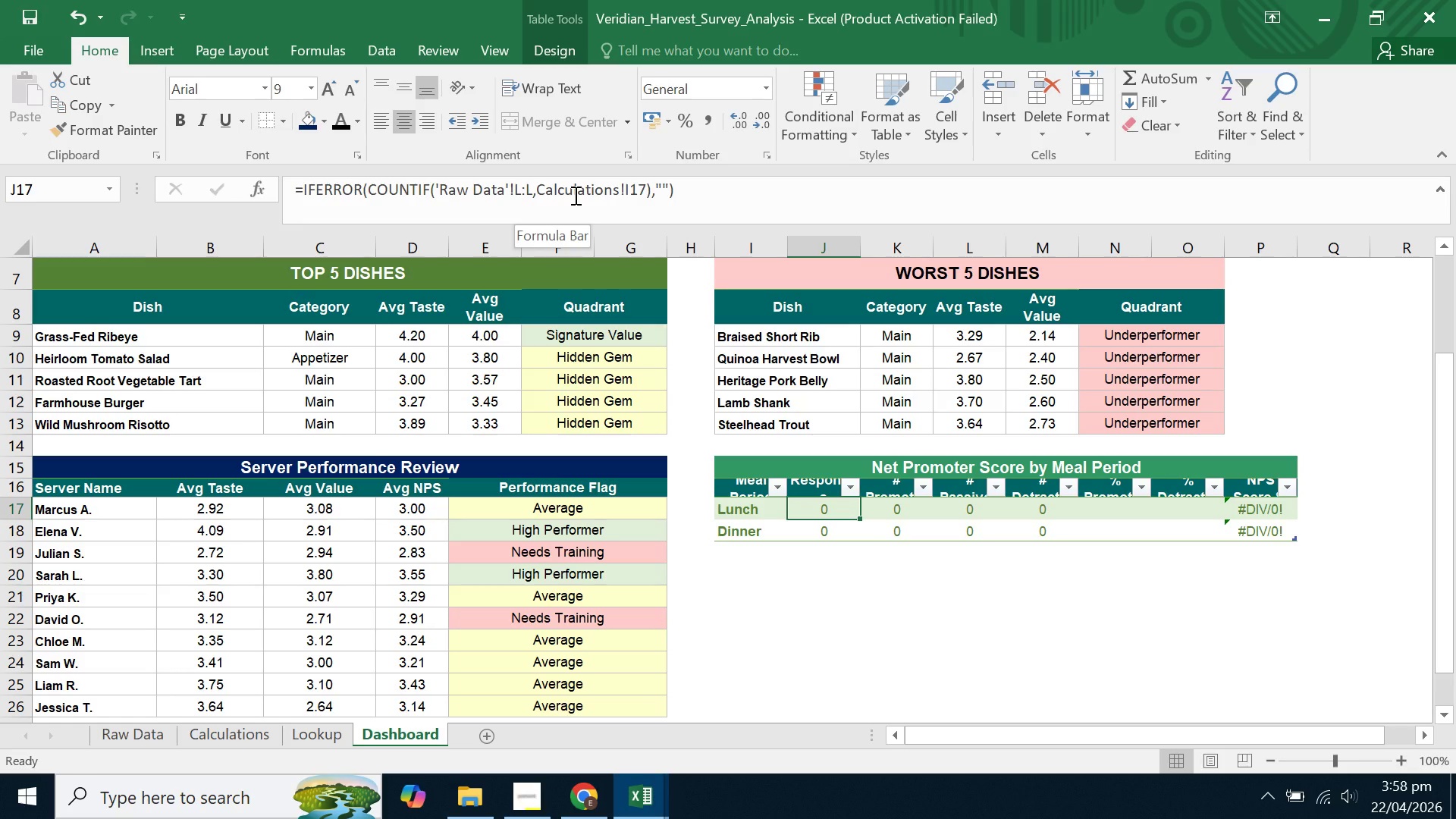 
wait(7.05)
 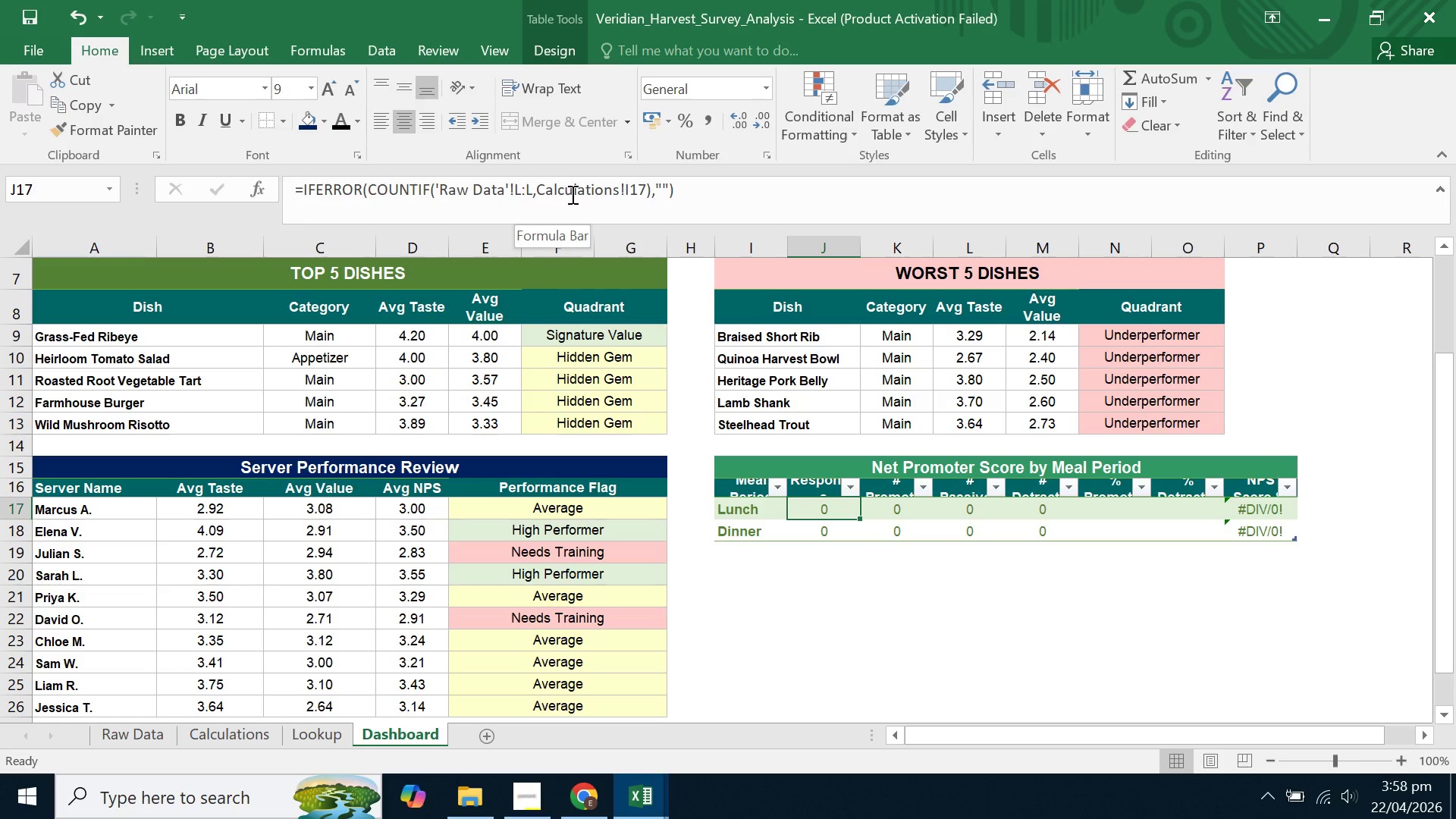 
left_click_drag(start_coordinate=[696, 189], to_coordinate=[149, 175])
 